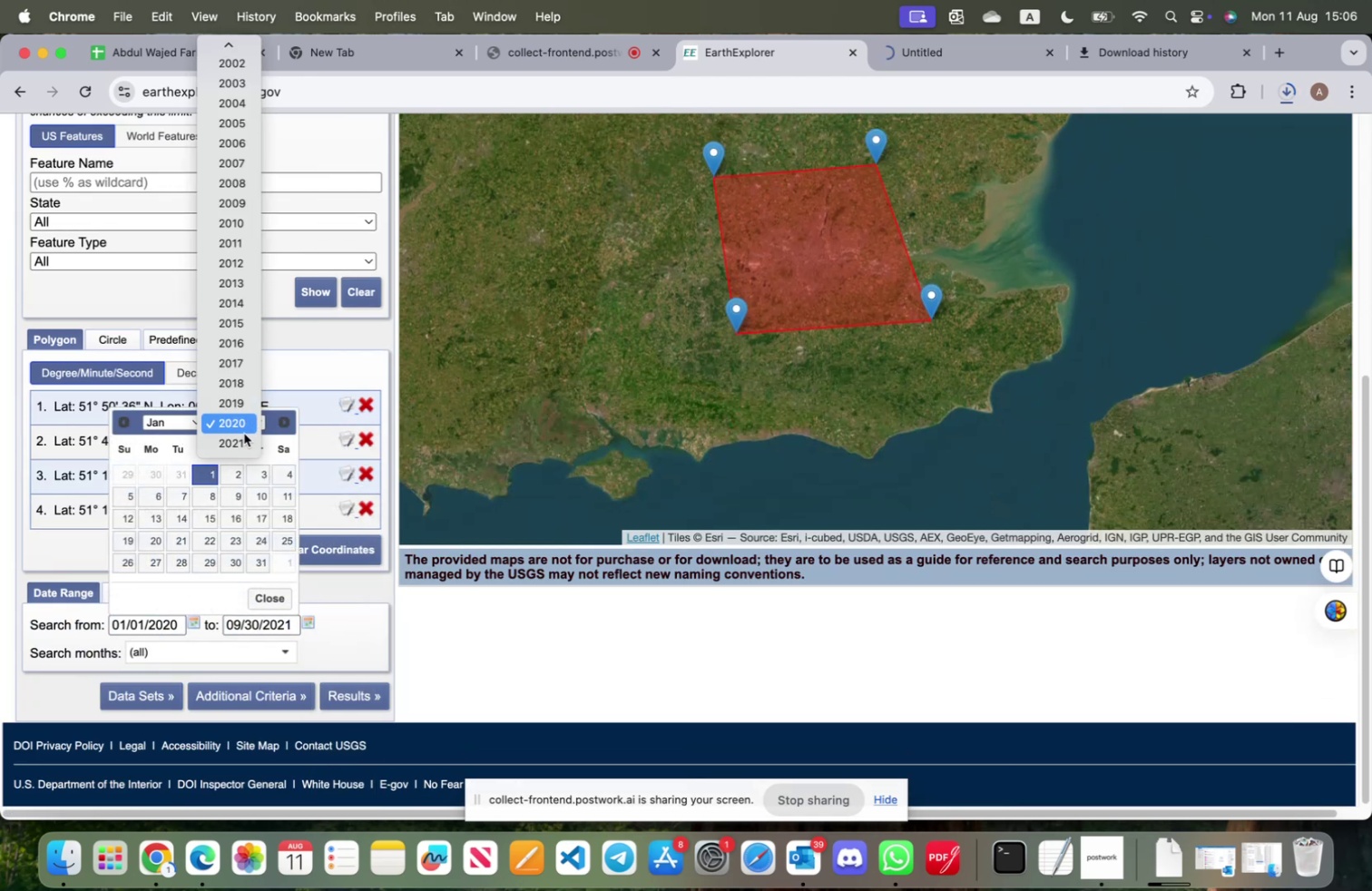 
left_click([240, 443])
 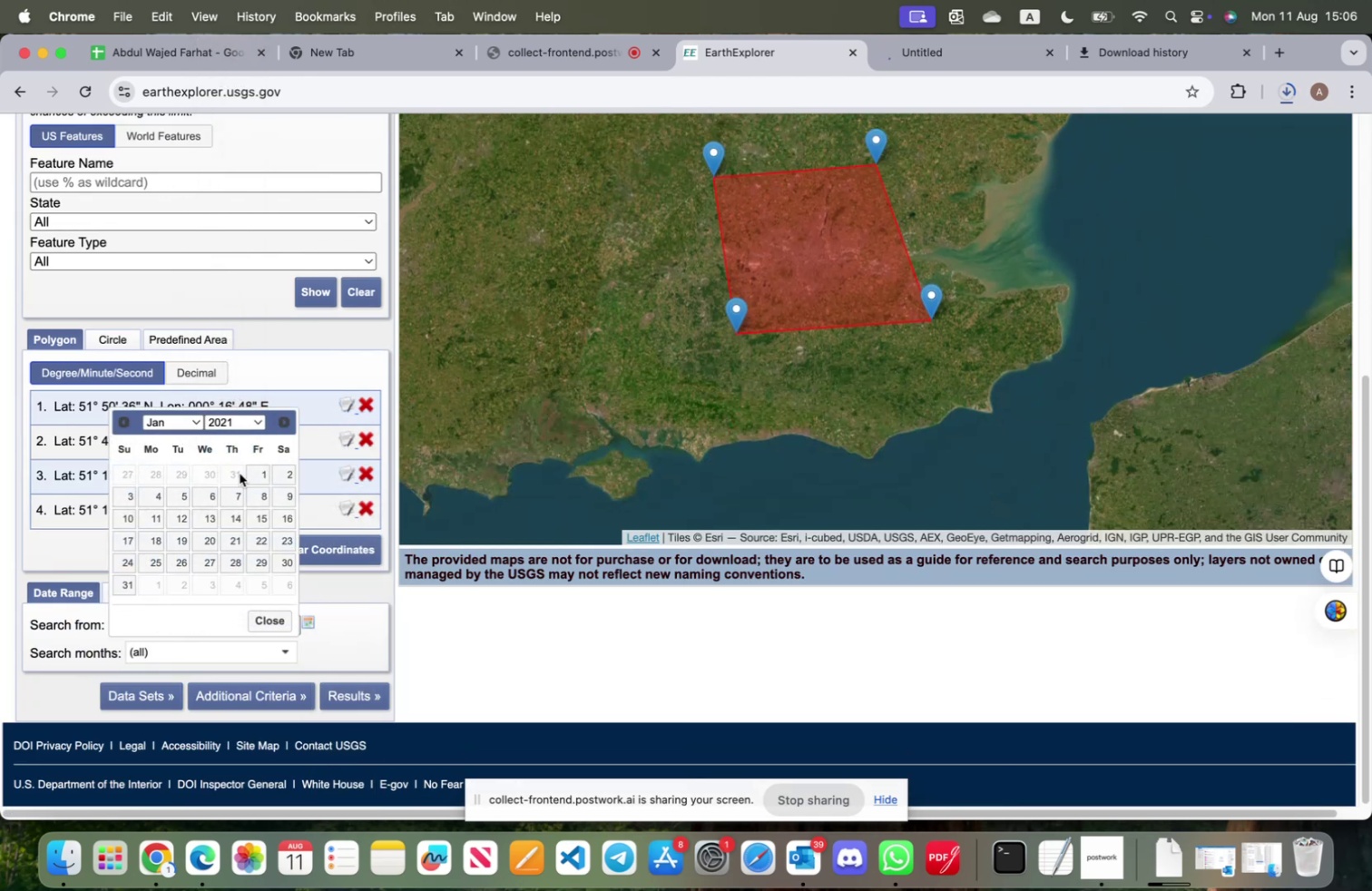 
left_click([256, 473])
 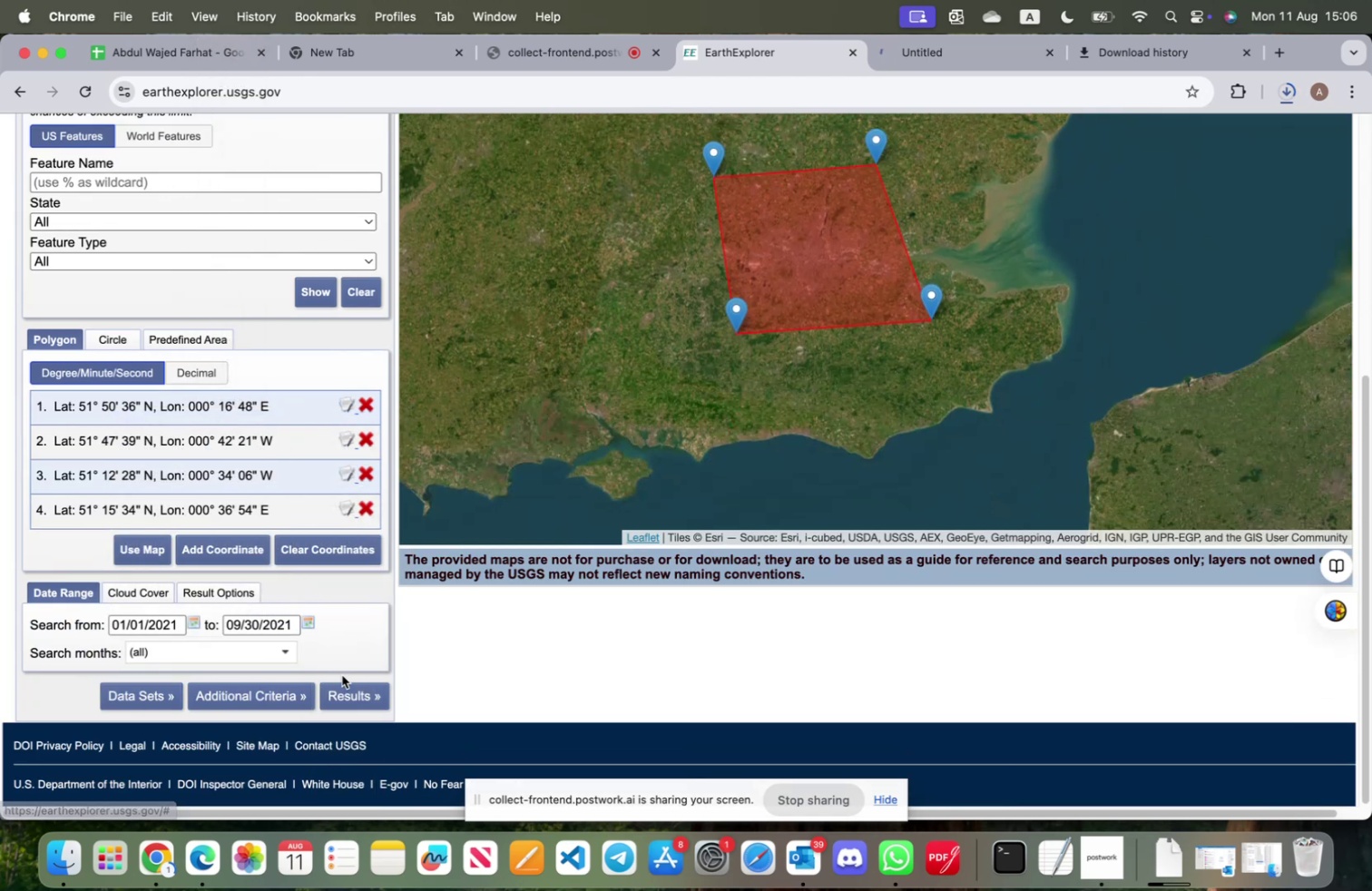 
left_click([344, 687])
 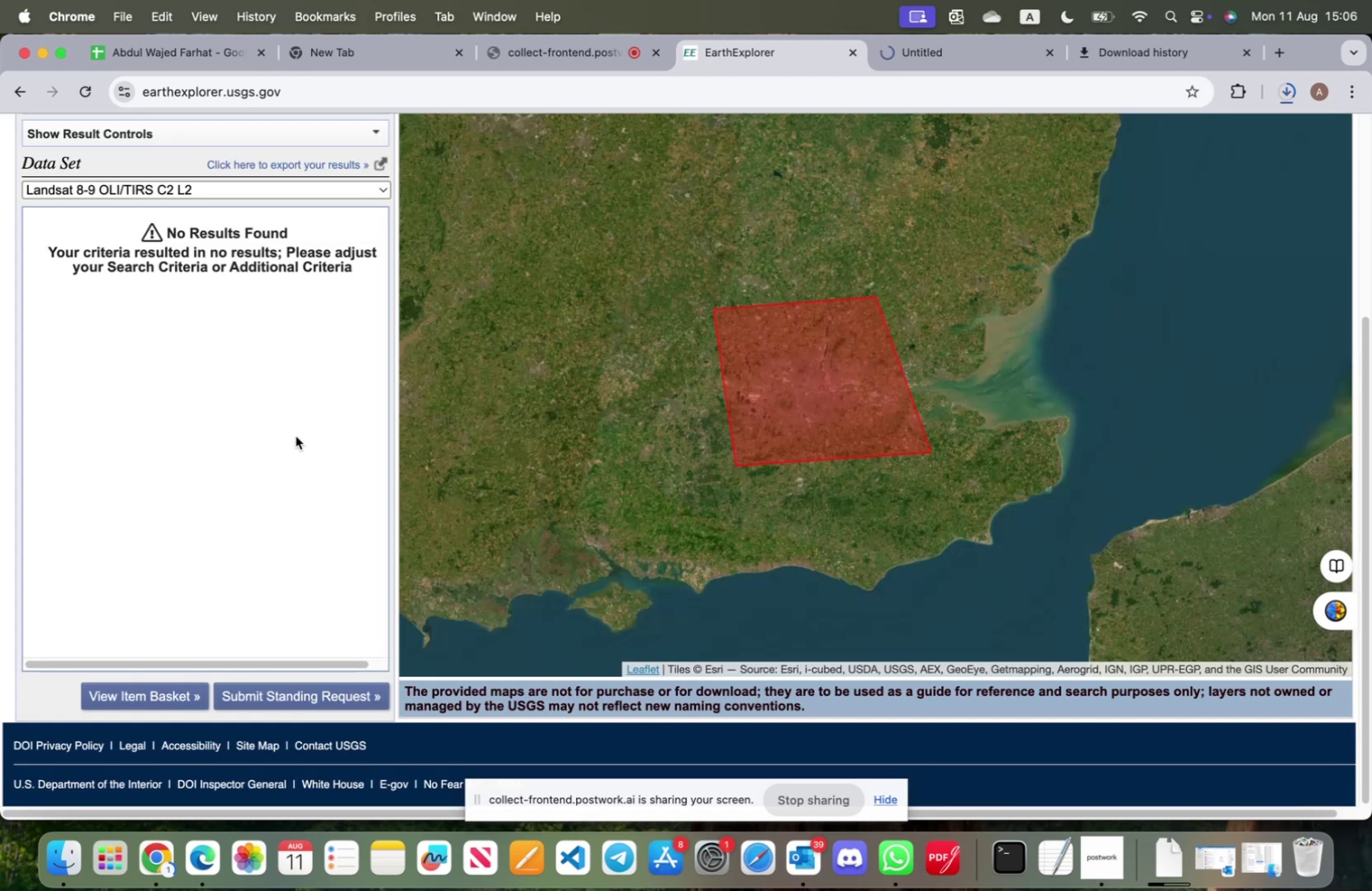 
scroll: coordinate [277, 444], scroll_direction: up, amount: 5.0
 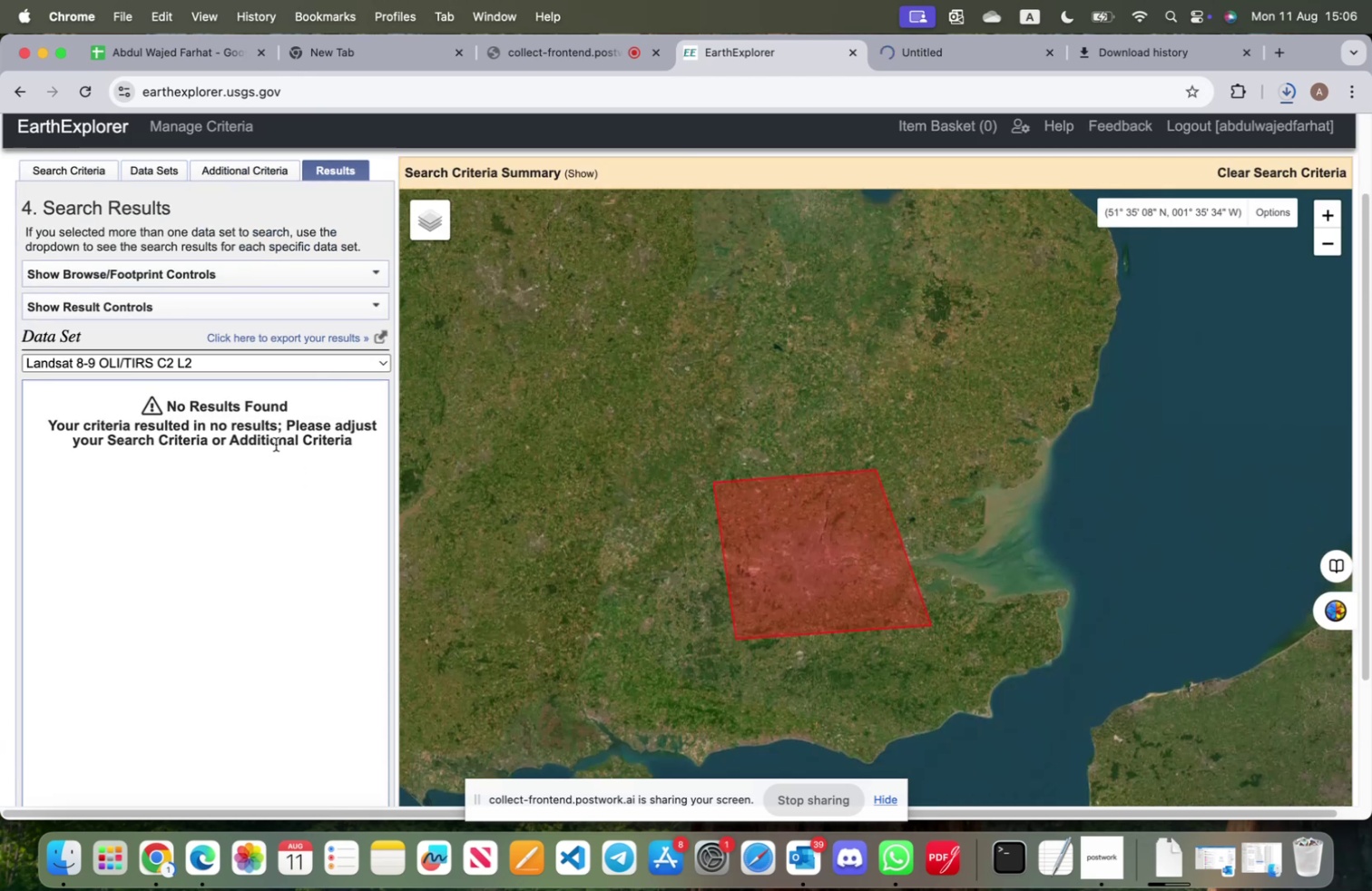 
scroll: coordinate [275, 447], scroll_direction: down, amount: 5.0
 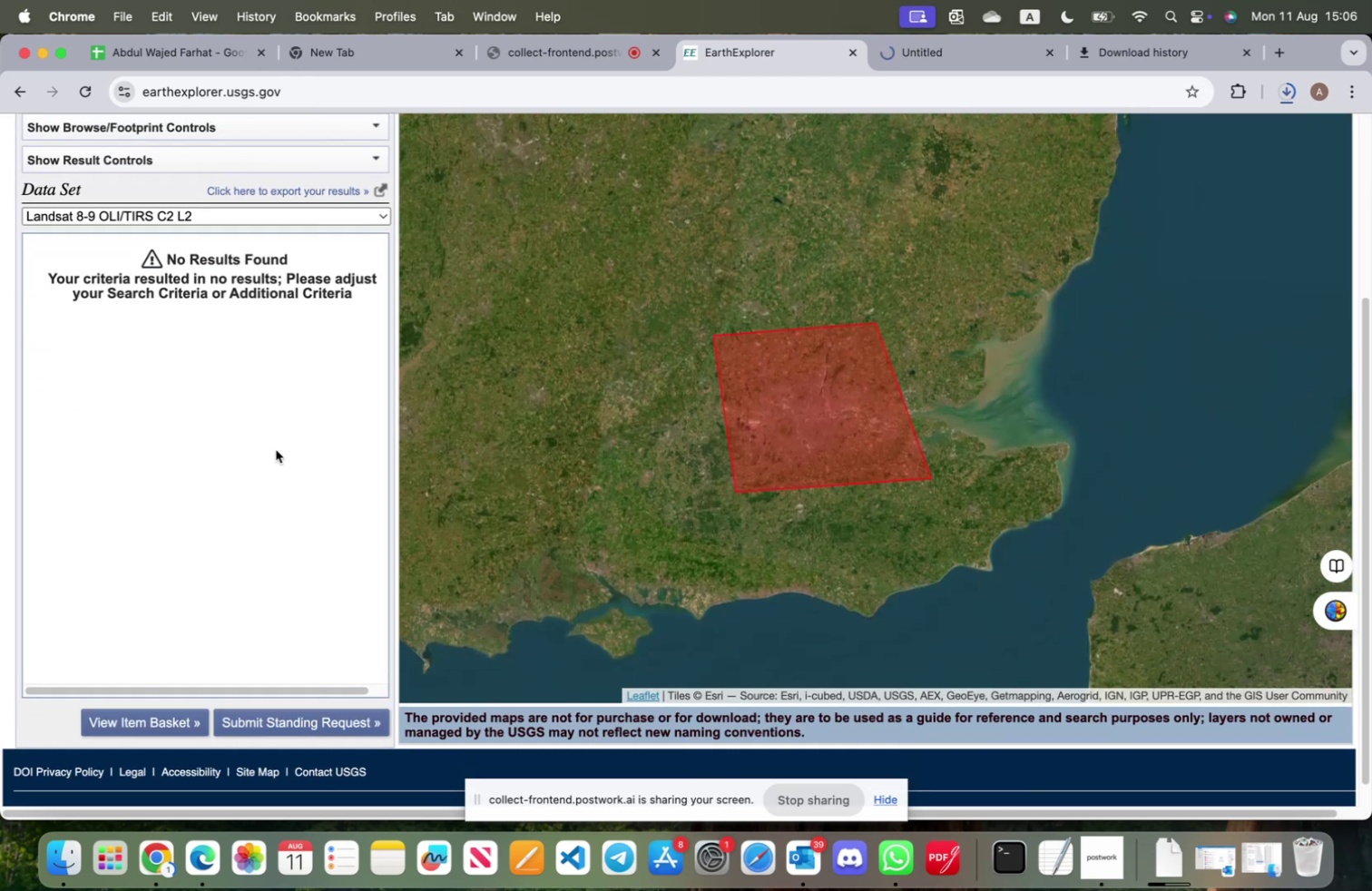 
scroll: coordinate [276, 449], scroll_direction: up, amount: 11.0
 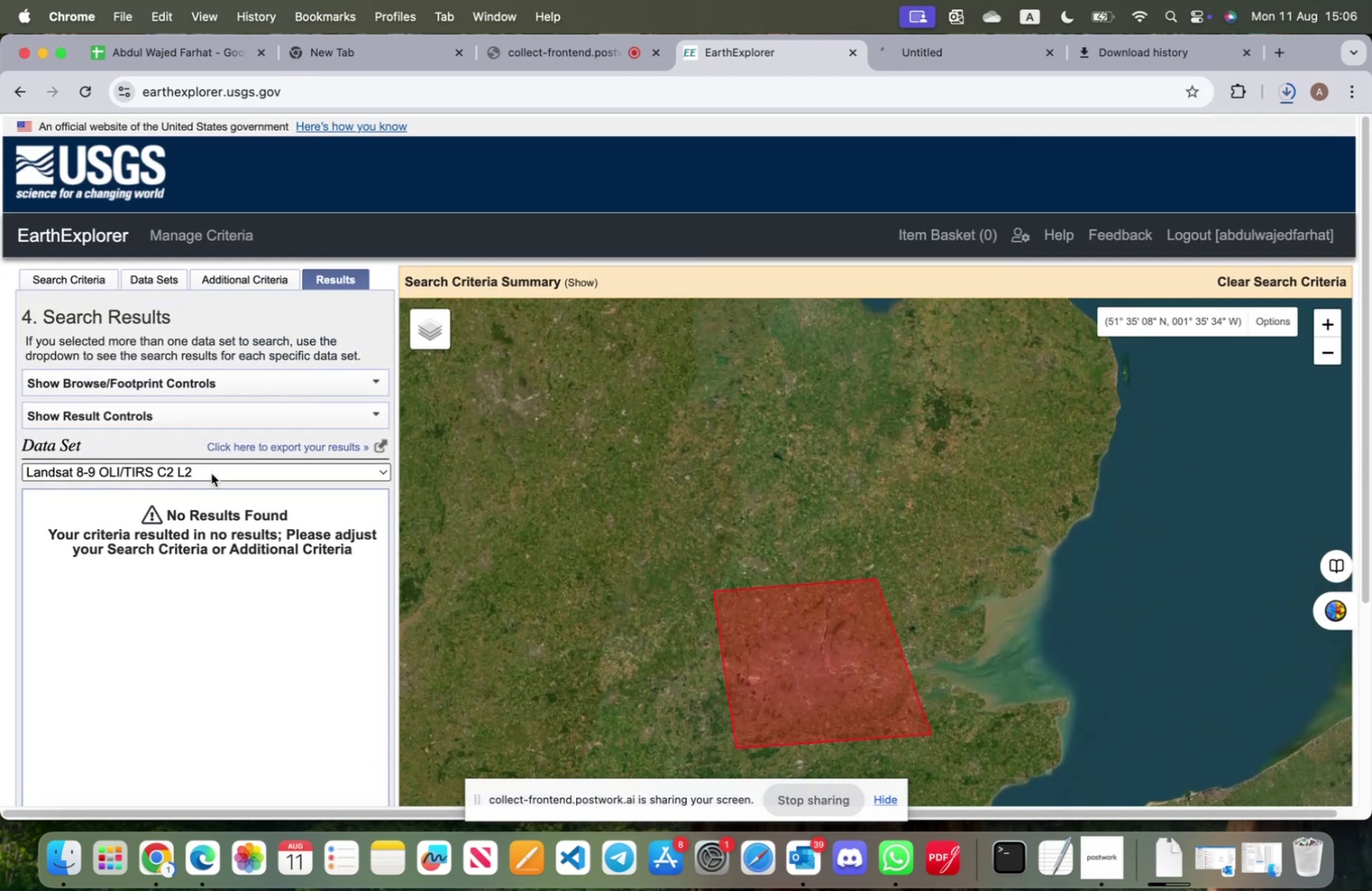 
left_click([211, 473])
 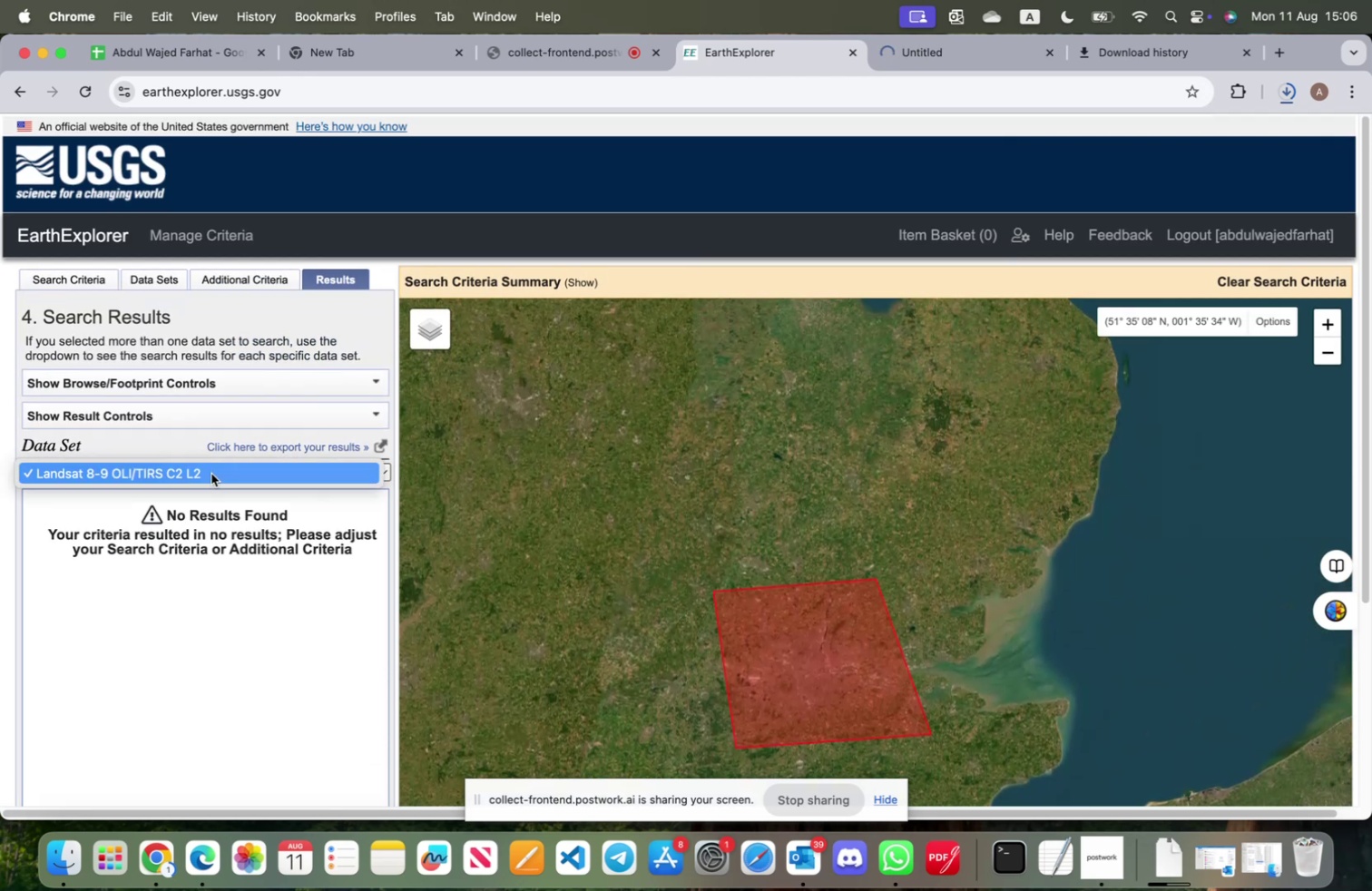 
left_click([211, 473])
 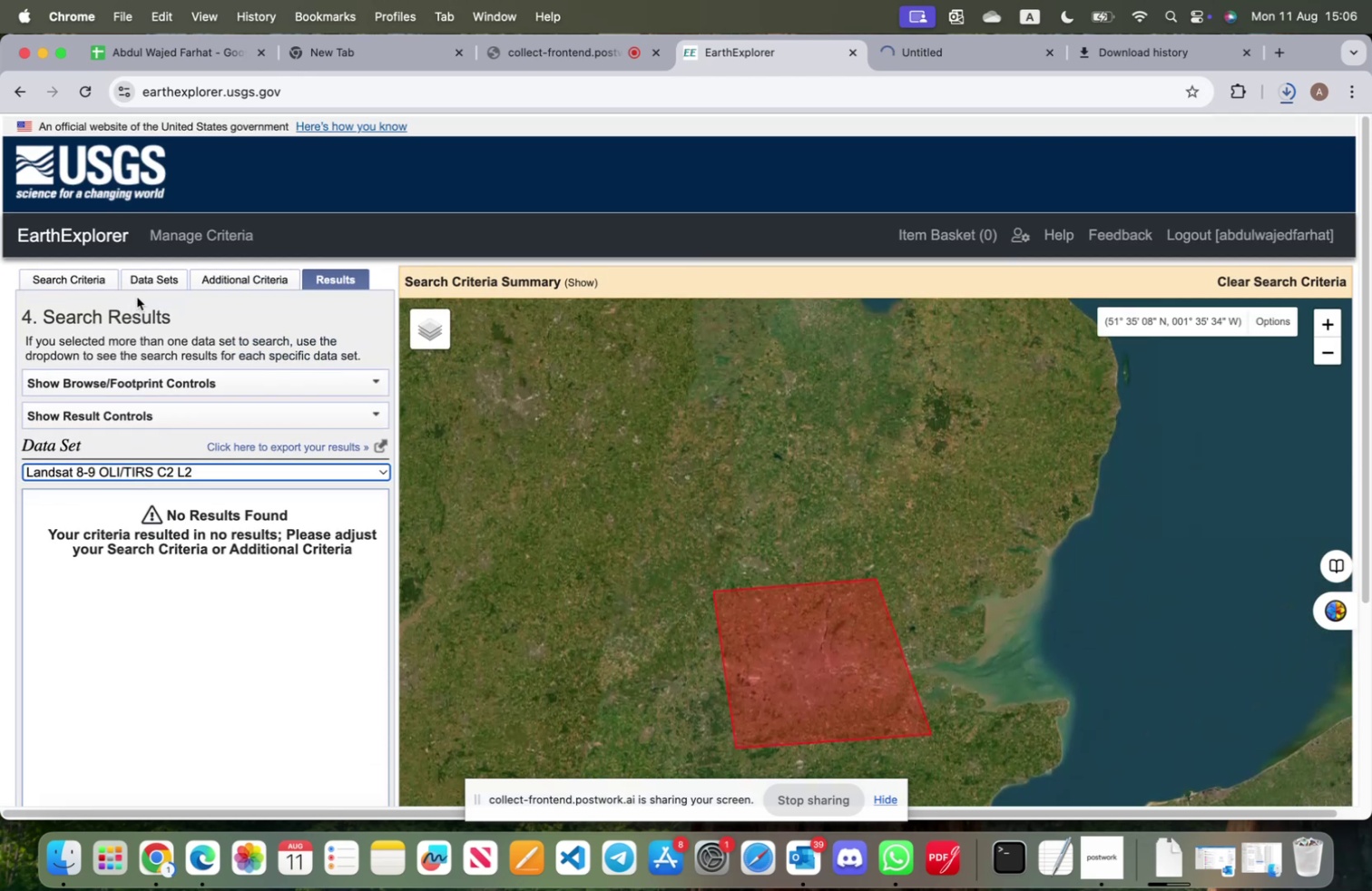 
left_click([146, 278])
 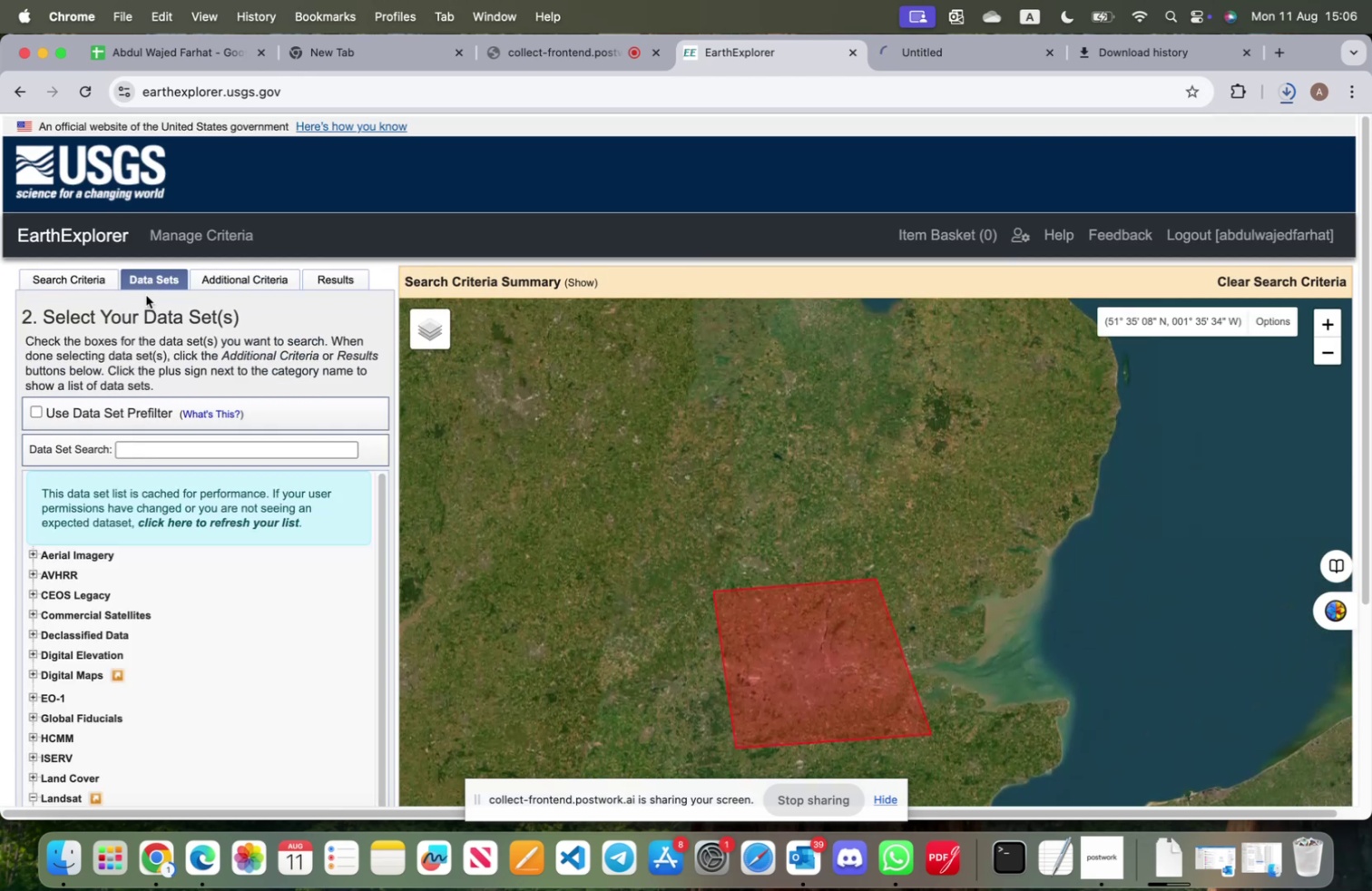 
scroll: coordinate [152, 566], scroll_direction: down, amount: 11.0
 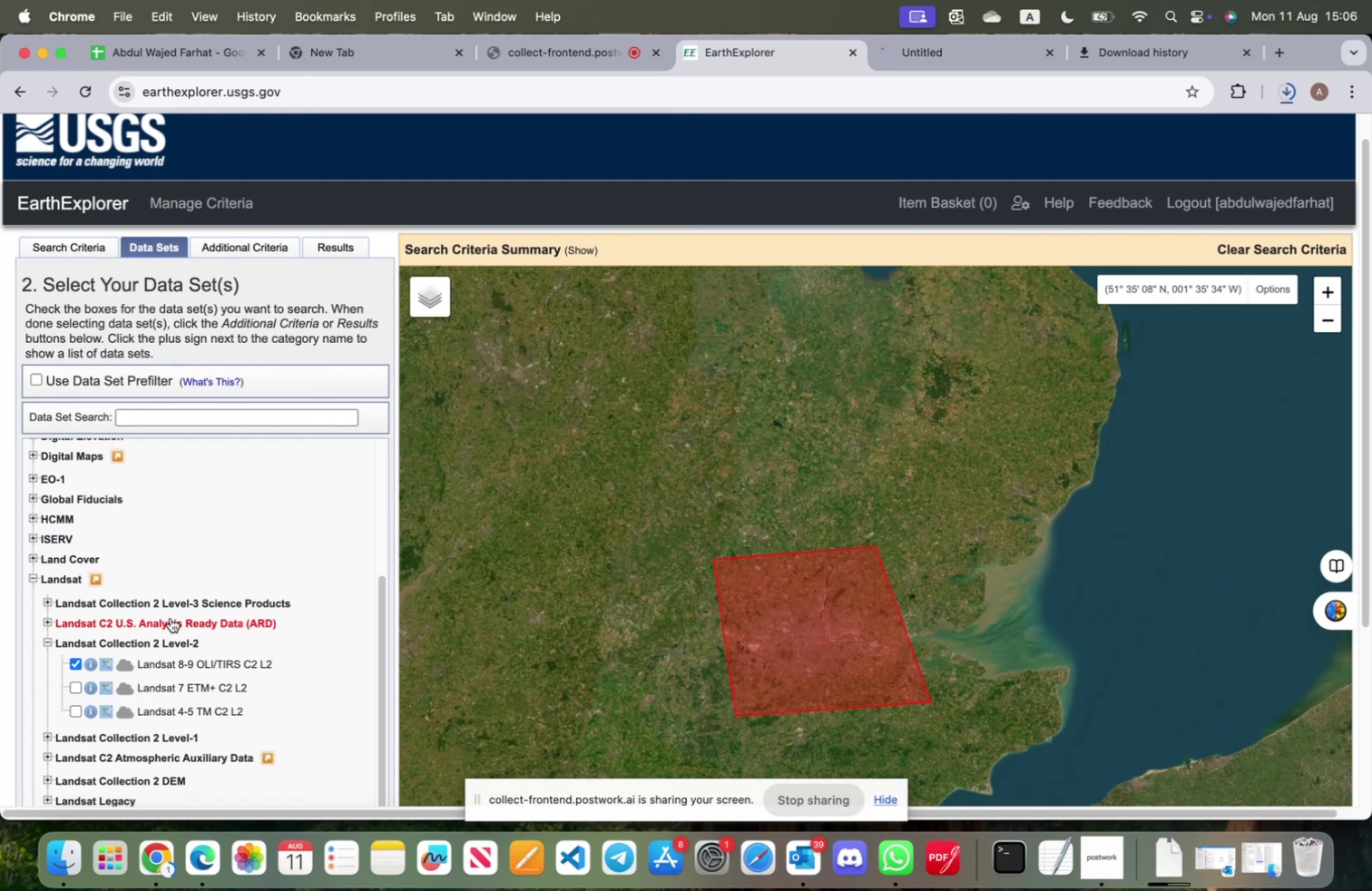 
scroll: coordinate [172, 606], scroll_direction: up, amount: 12.0
 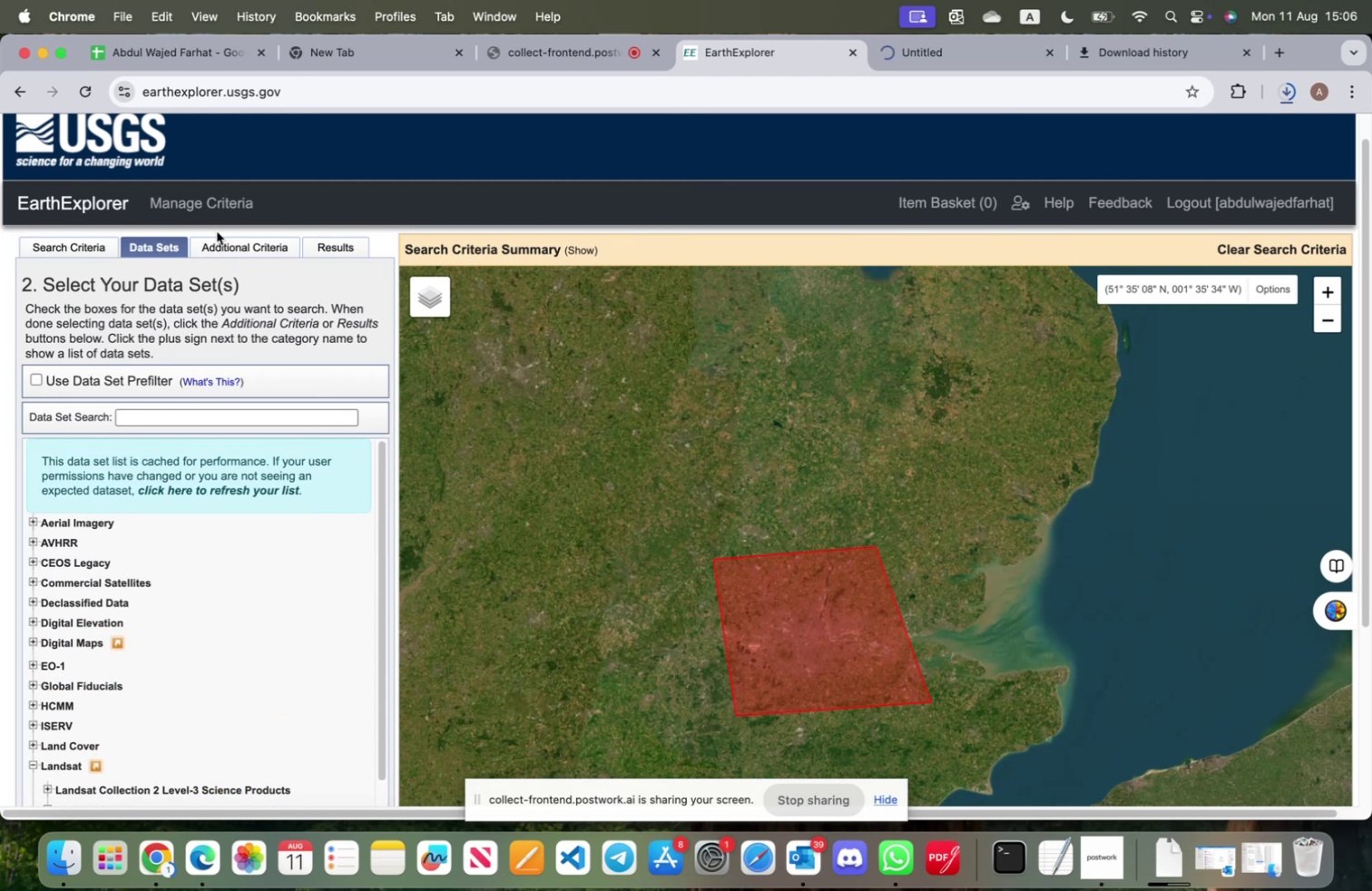 
double_click([219, 240])
 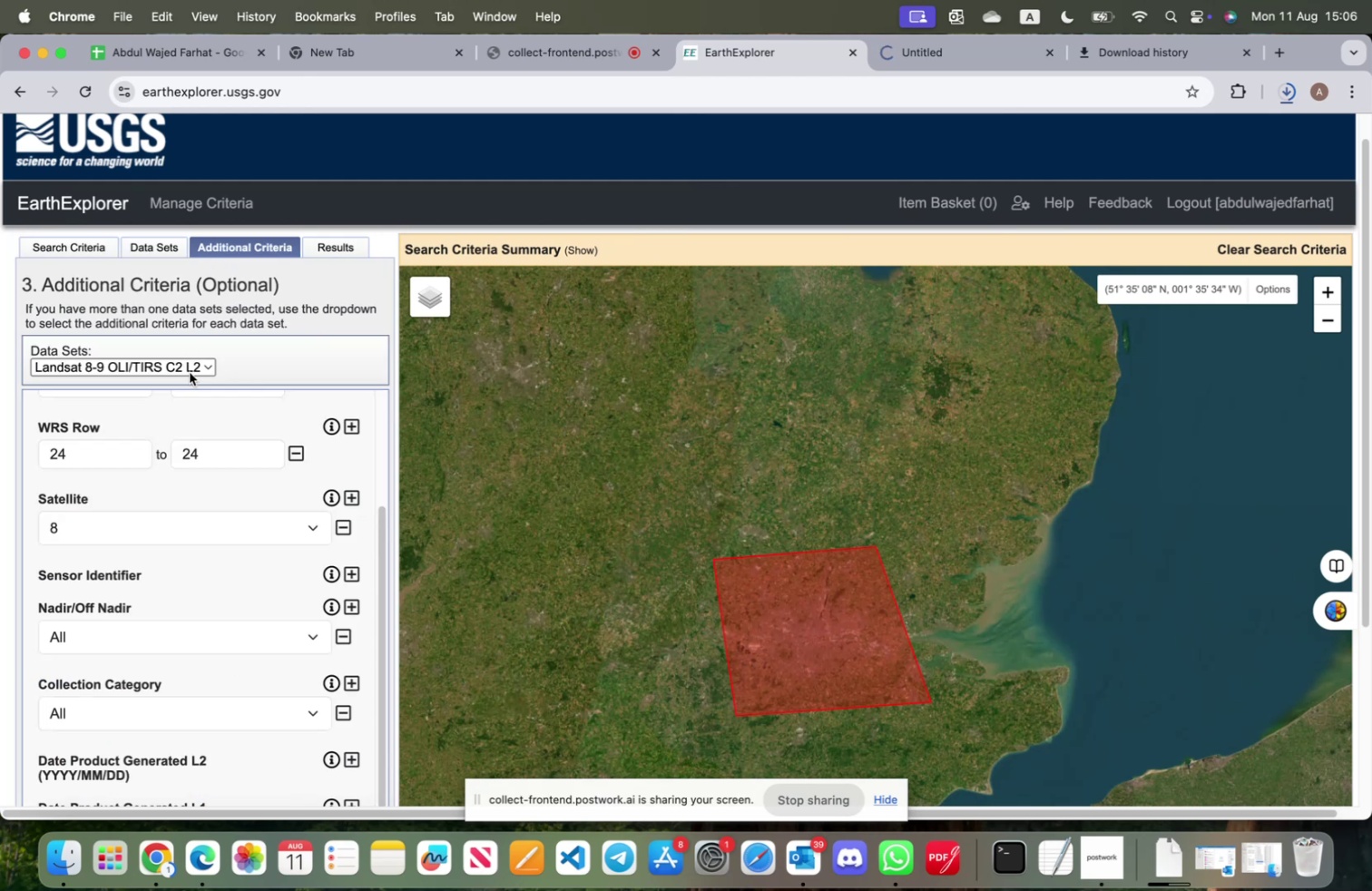 
left_click([190, 362])
 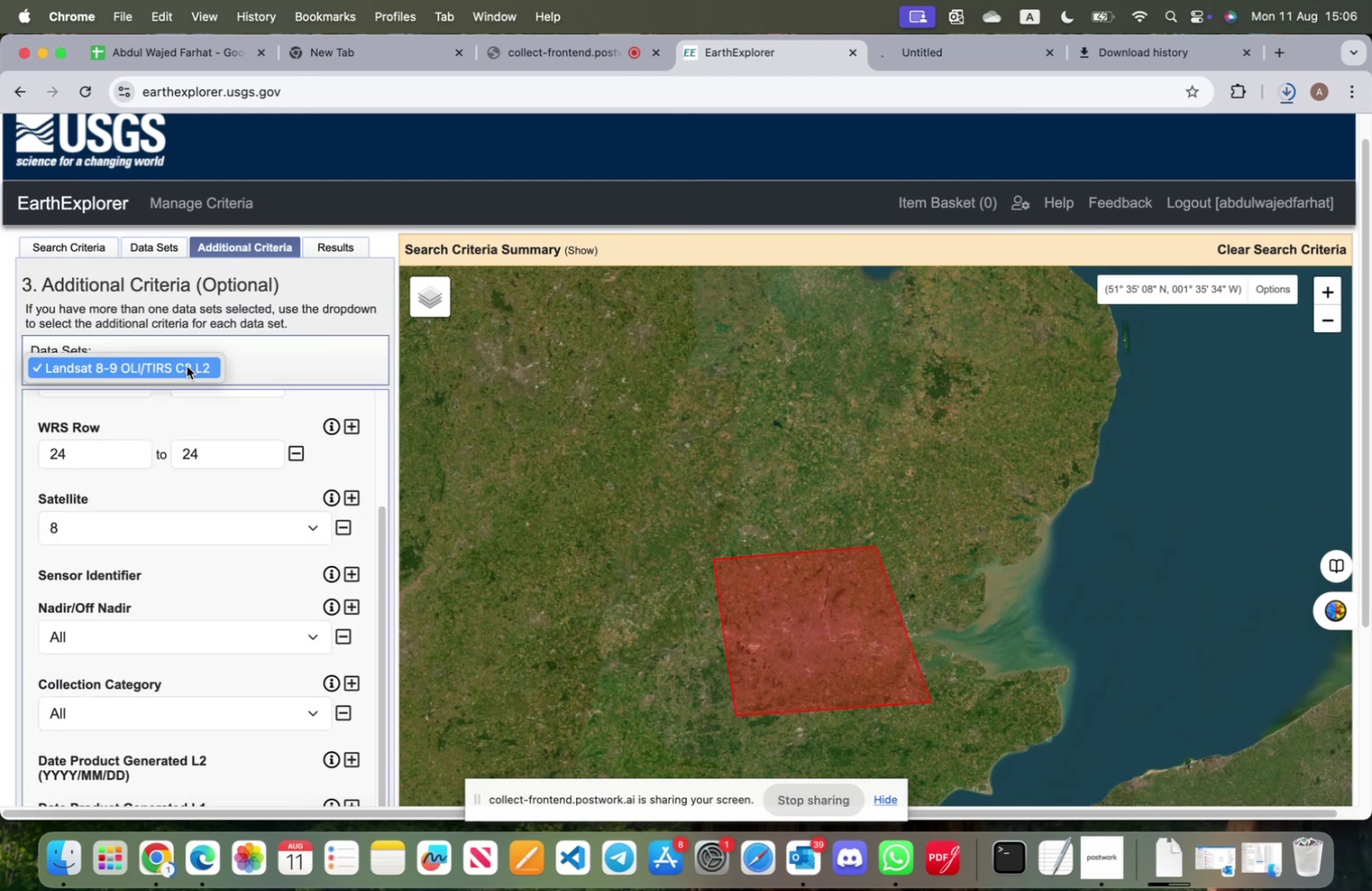 
left_click([187, 366])
 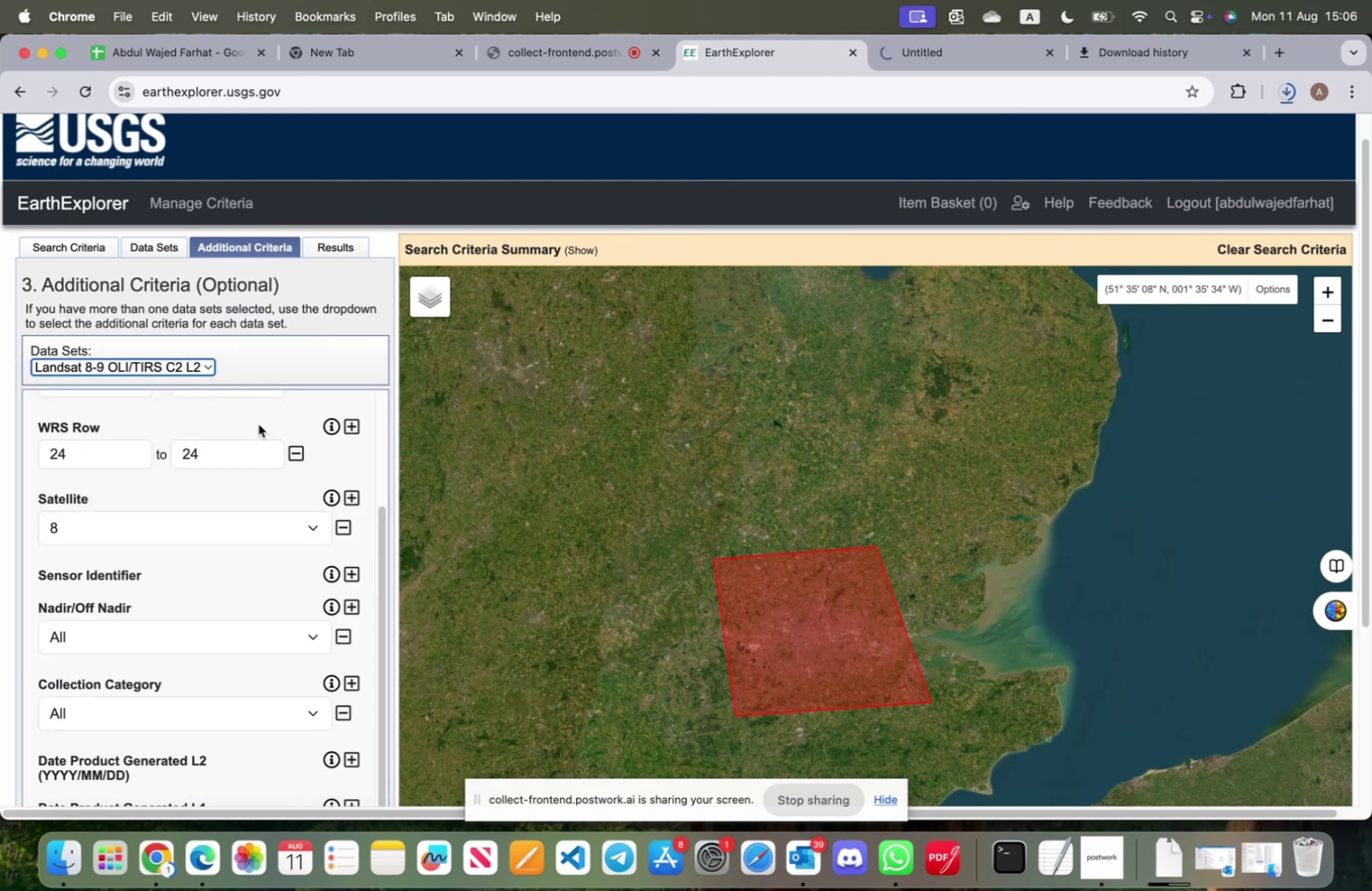 
scroll: coordinate [223, 546], scroll_direction: up, amount: 13.0
 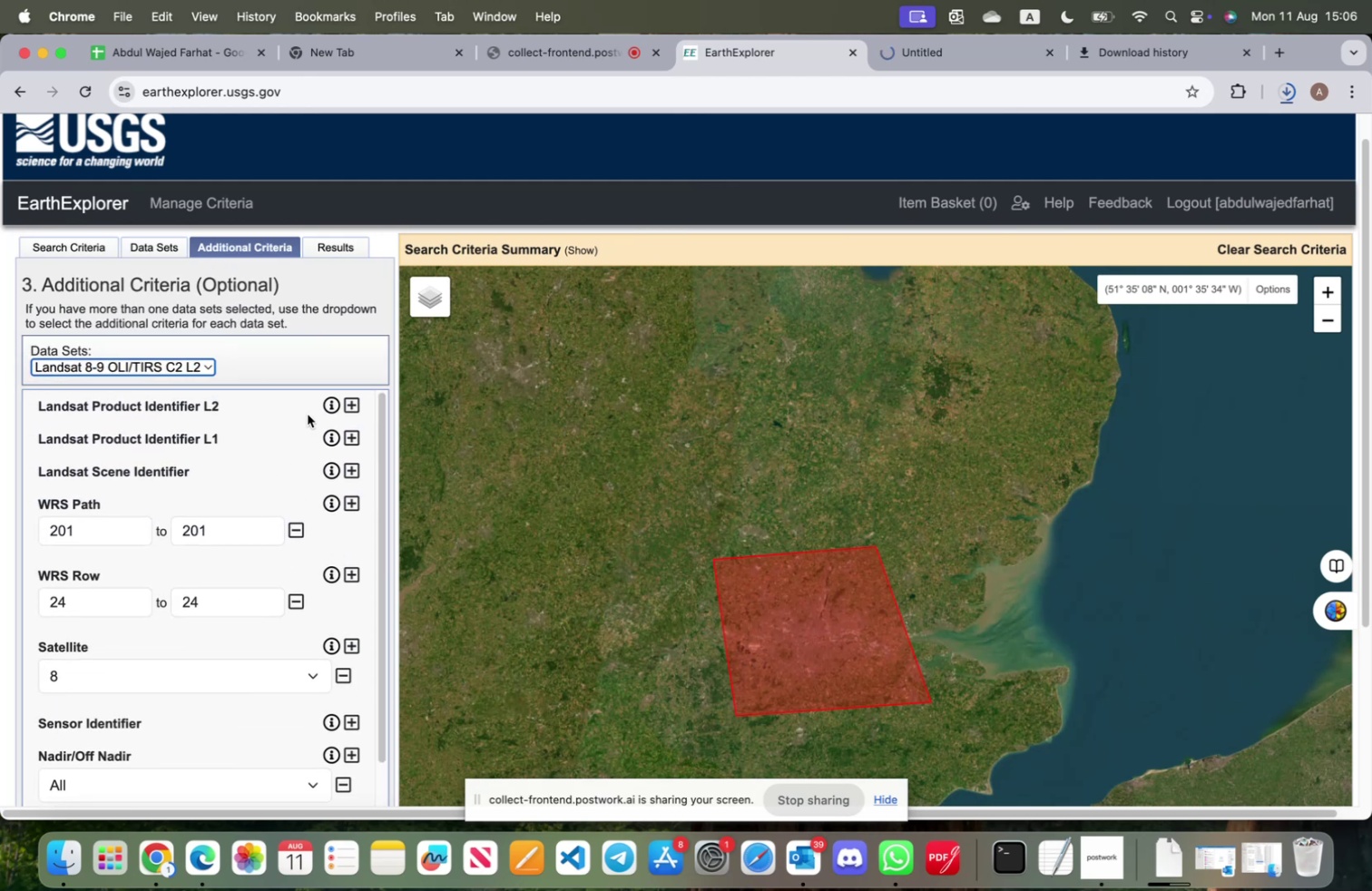 
scroll: coordinate [261, 580], scroll_direction: down, amount: 17.0
 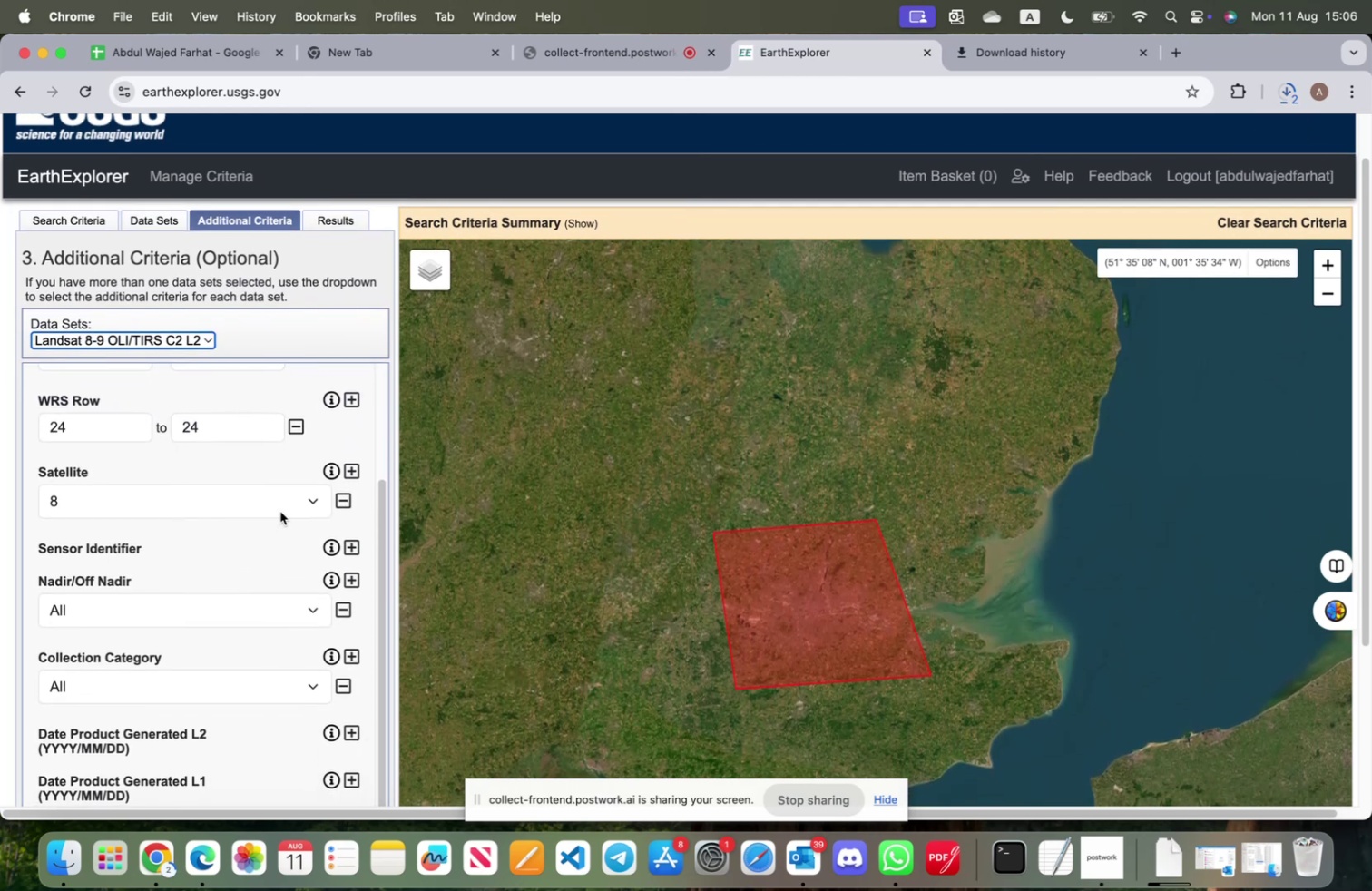 
left_click([282, 494])
 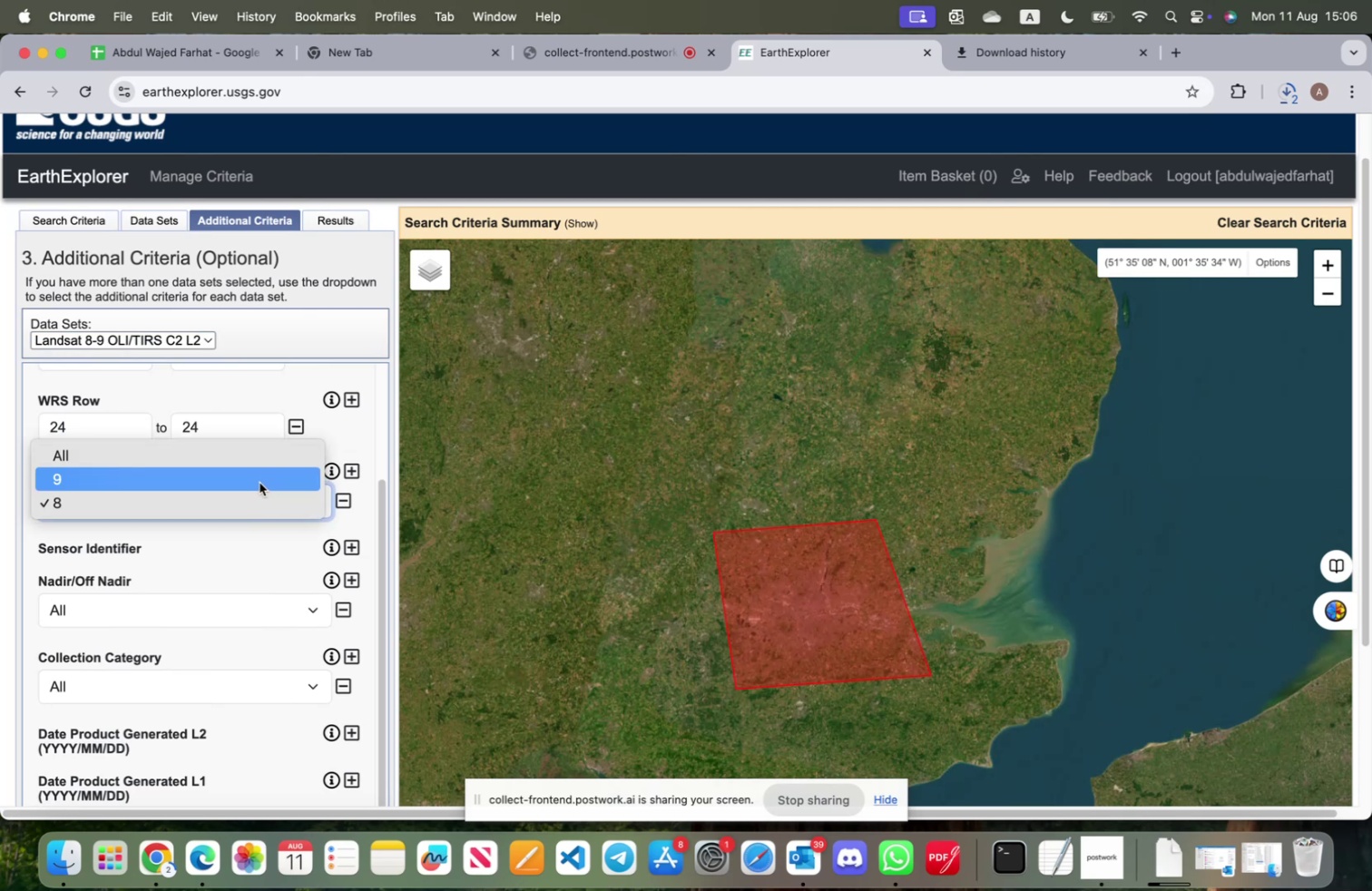 
left_click([258, 480])
 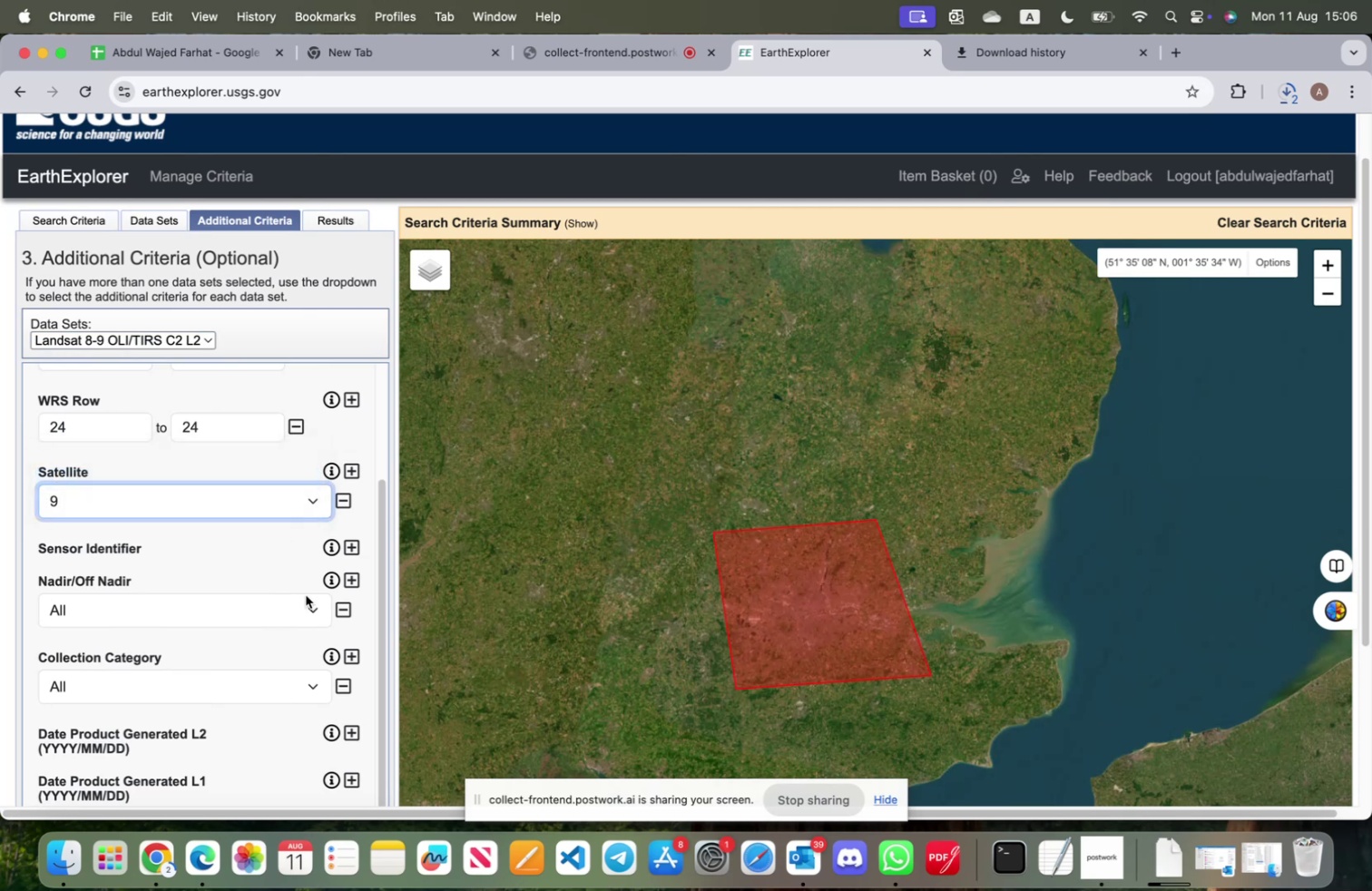 
scroll: coordinate [255, 533], scroll_direction: down, amount: 14.0
 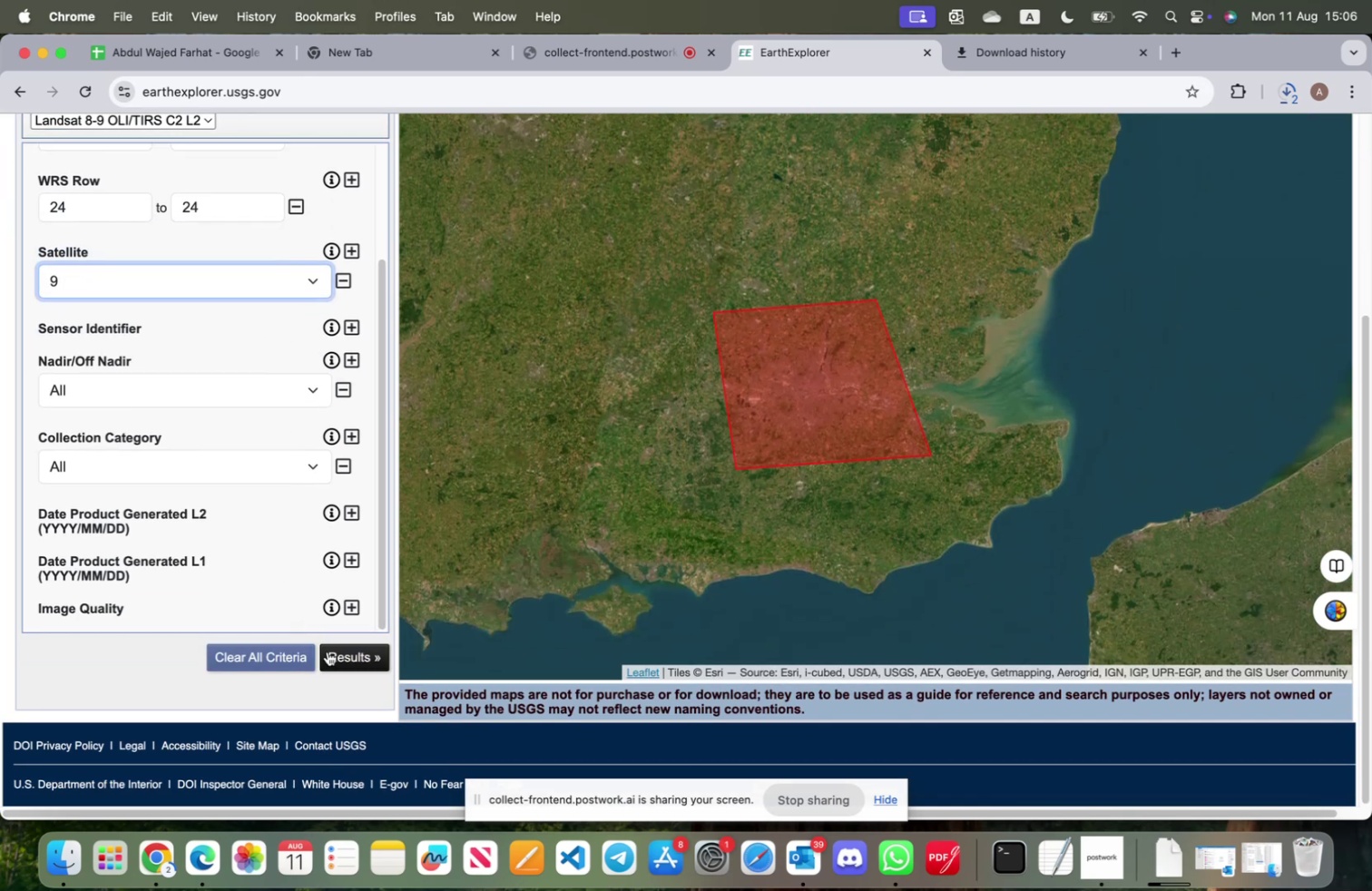 
left_click([340, 661])
 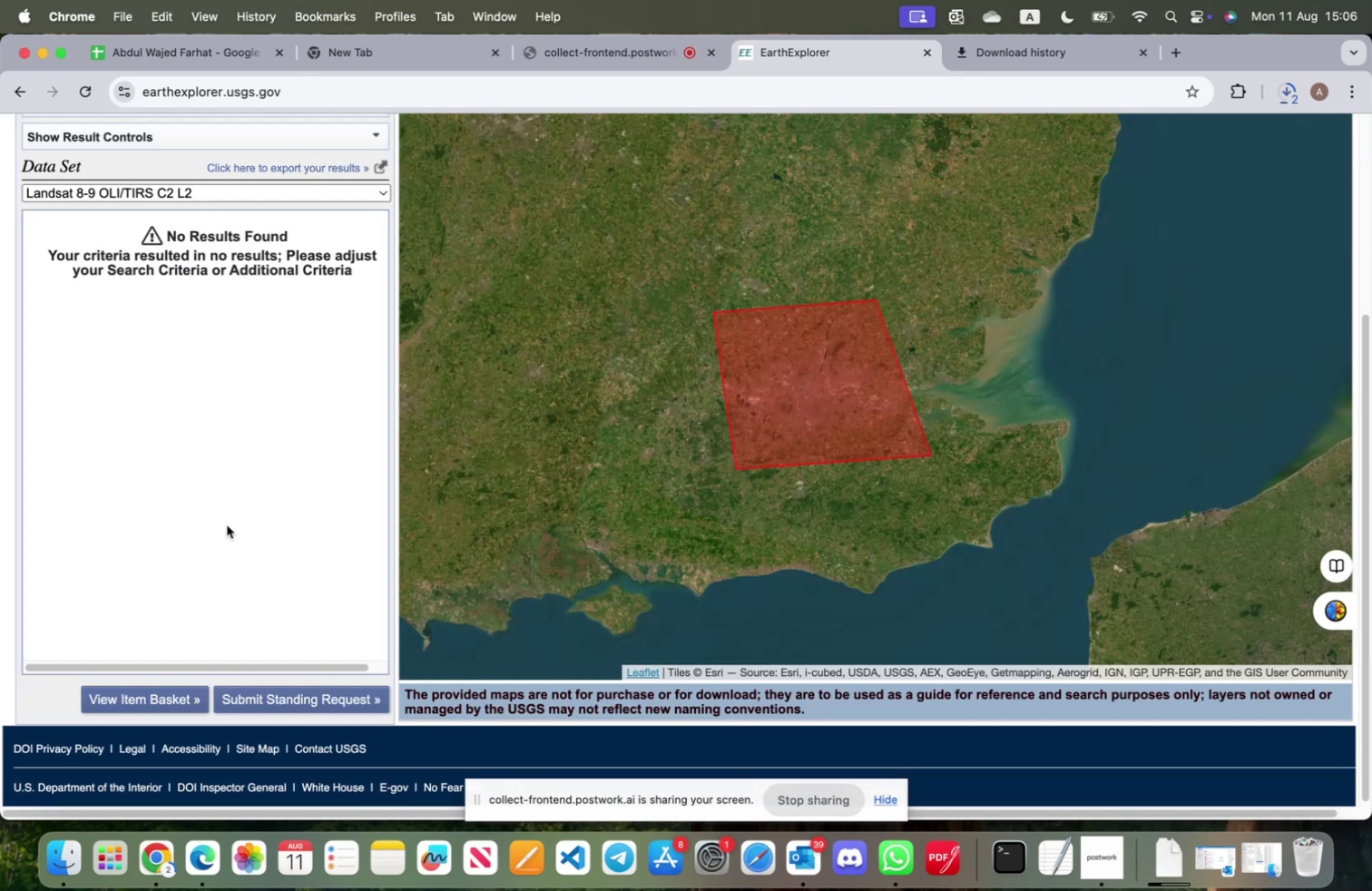 
scroll: coordinate [227, 524], scroll_direction: up, amount: 10.0
 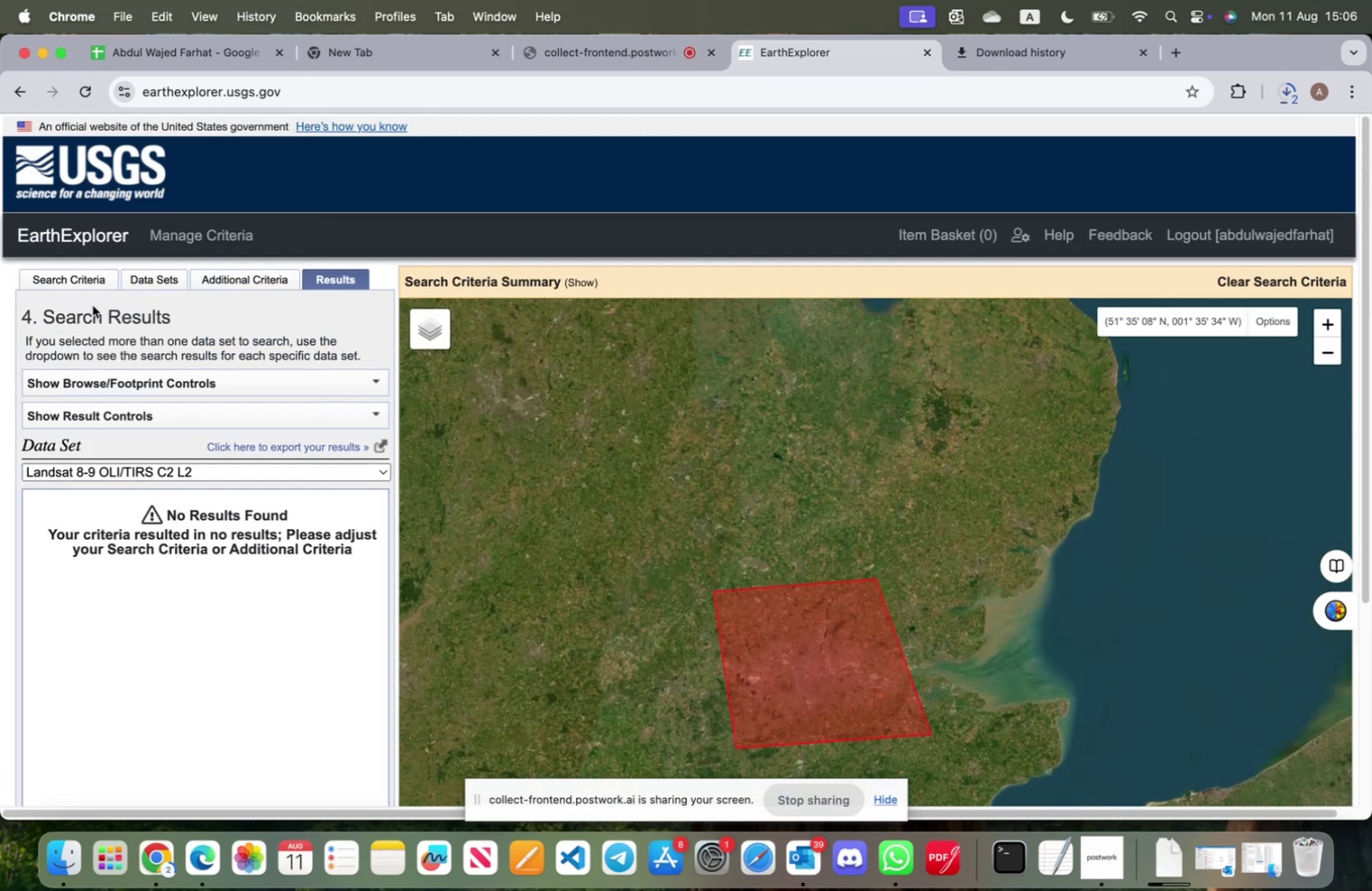 
left_click([74, 280])
 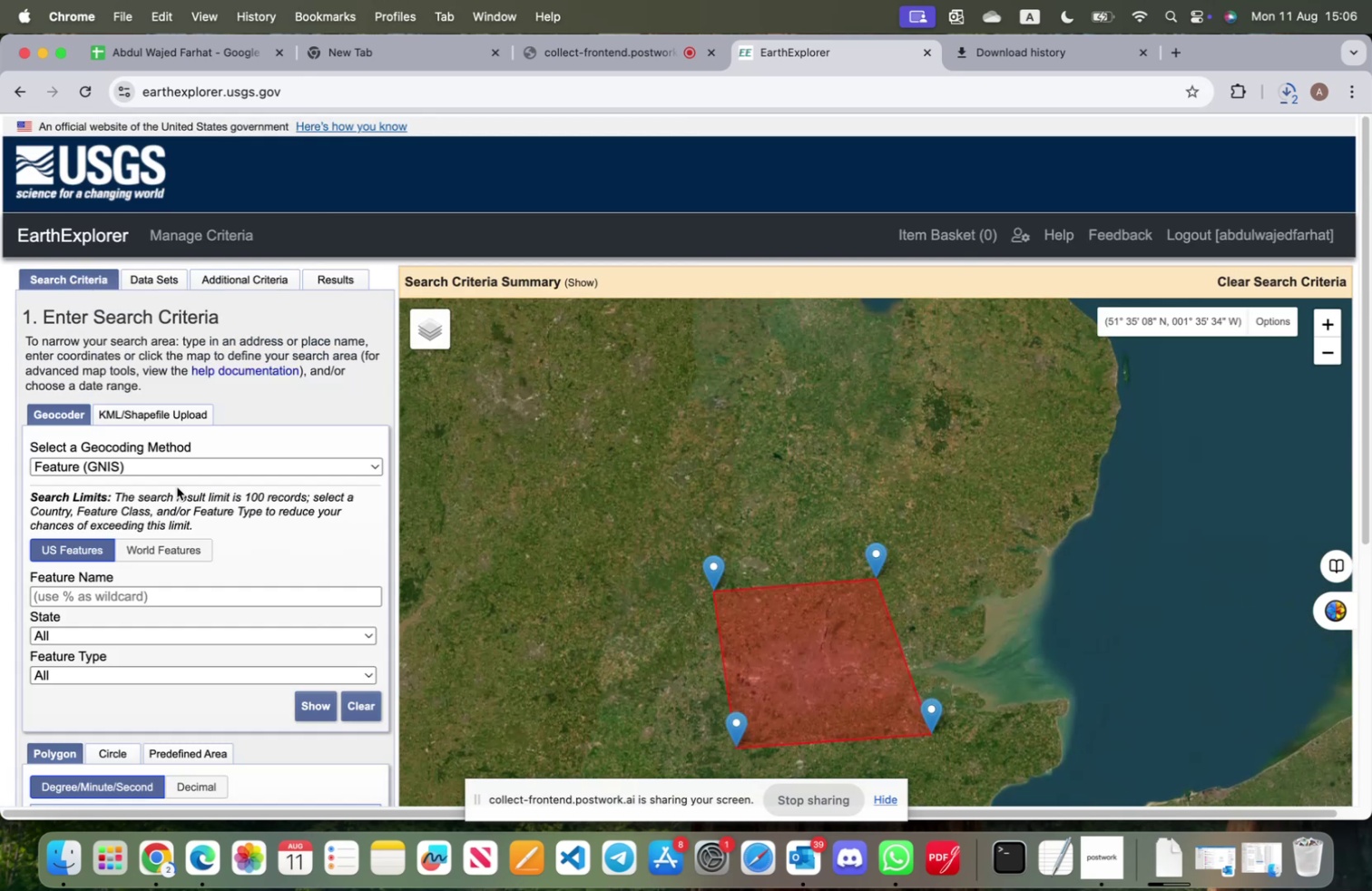 
scroll: coordinate [228, 563], scroll_direction: down, amount: 16.0
 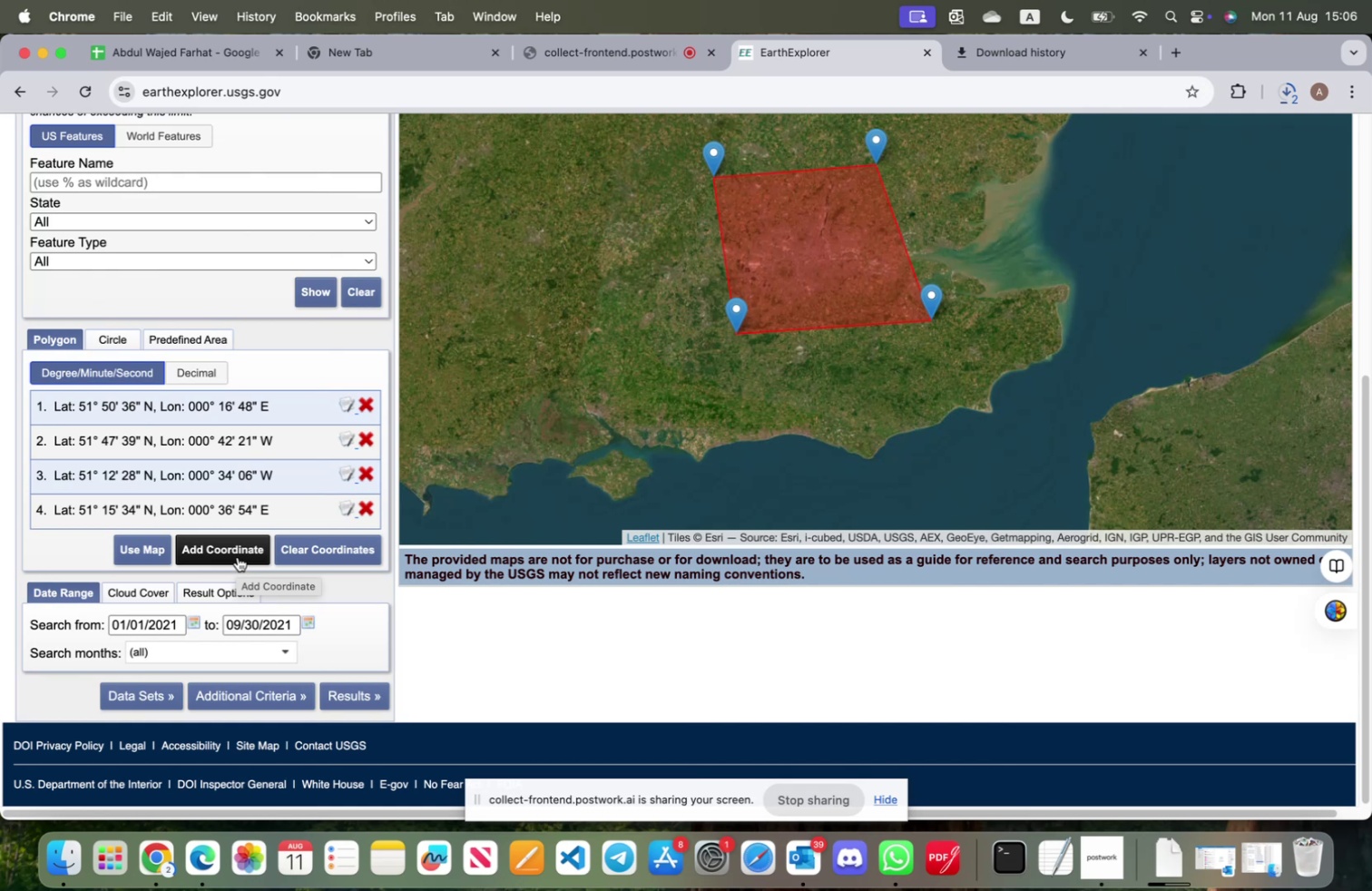 
wait(5.88)
 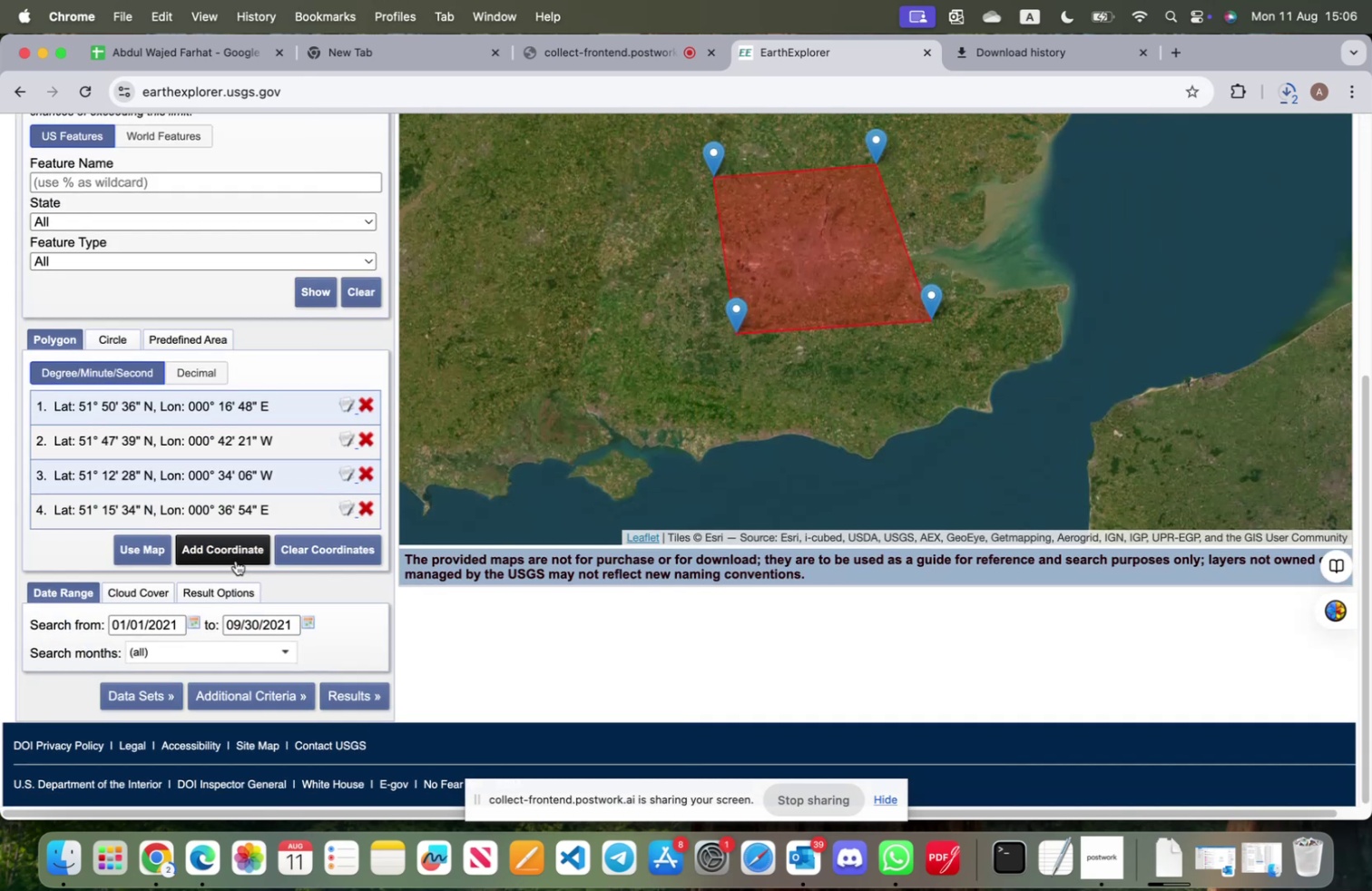 
left_click([306, 617])
 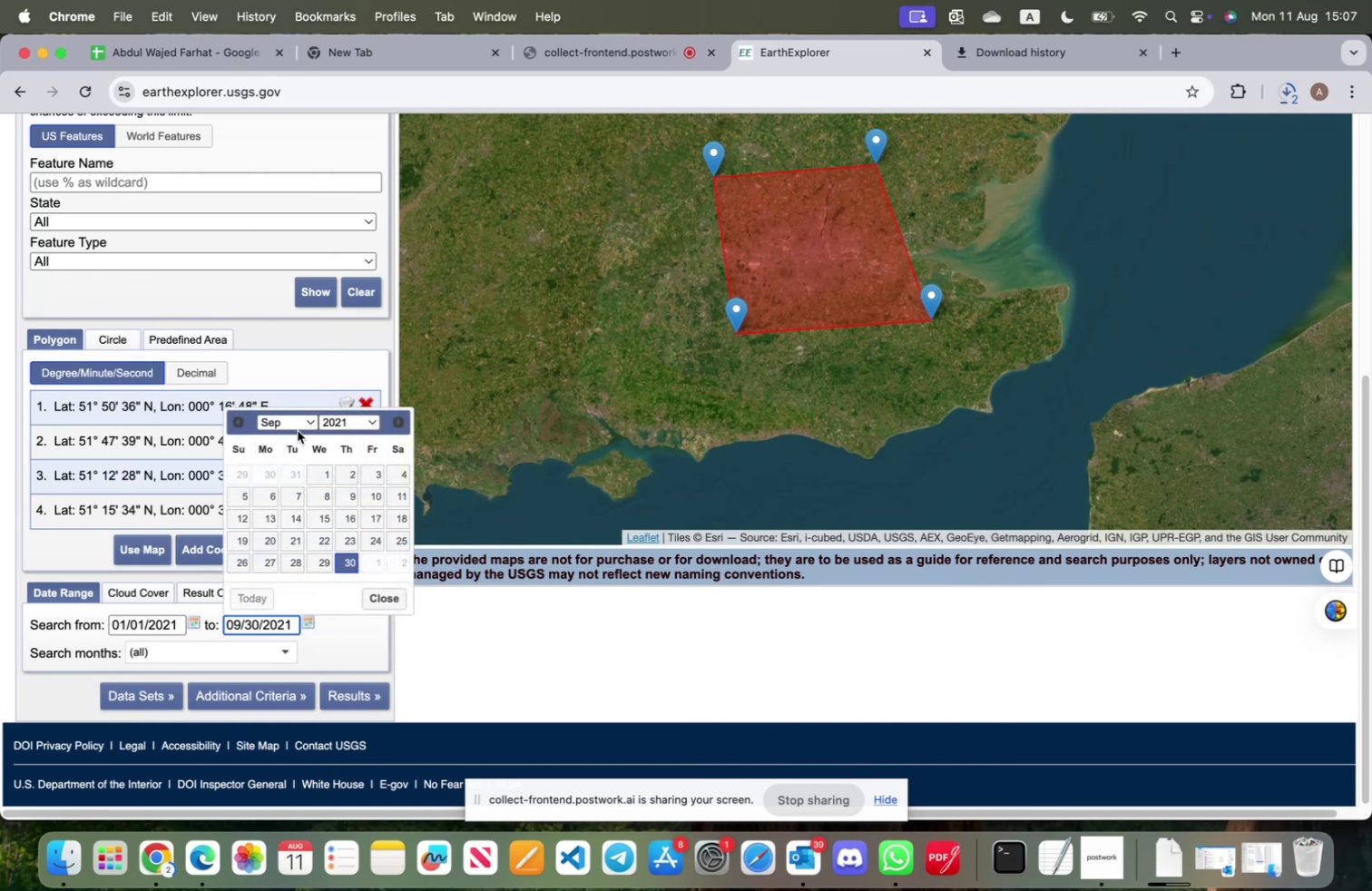 
left_click([298, 426])
 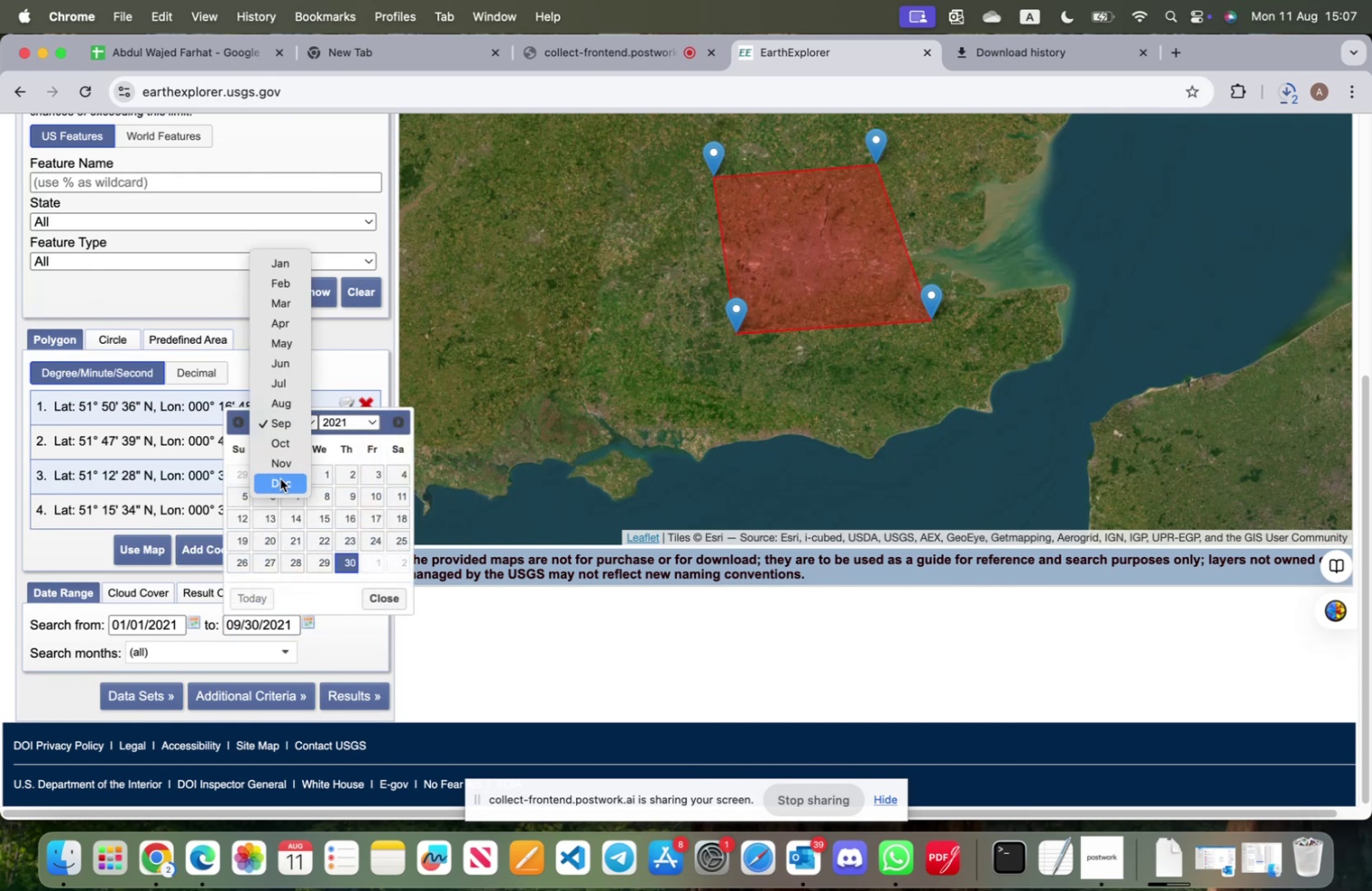 
left_click([280, 478])
 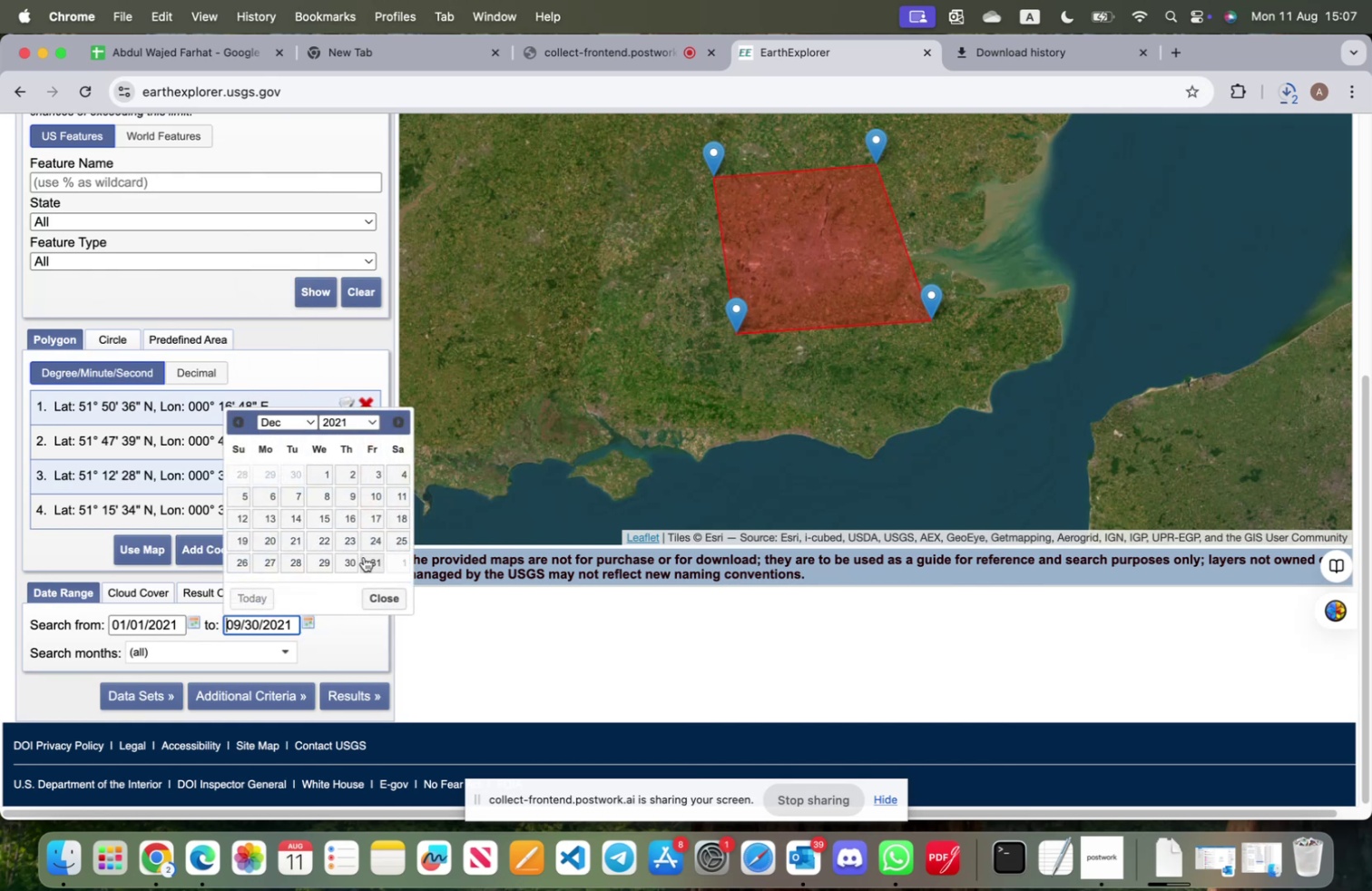 
left_click([365, 557])
 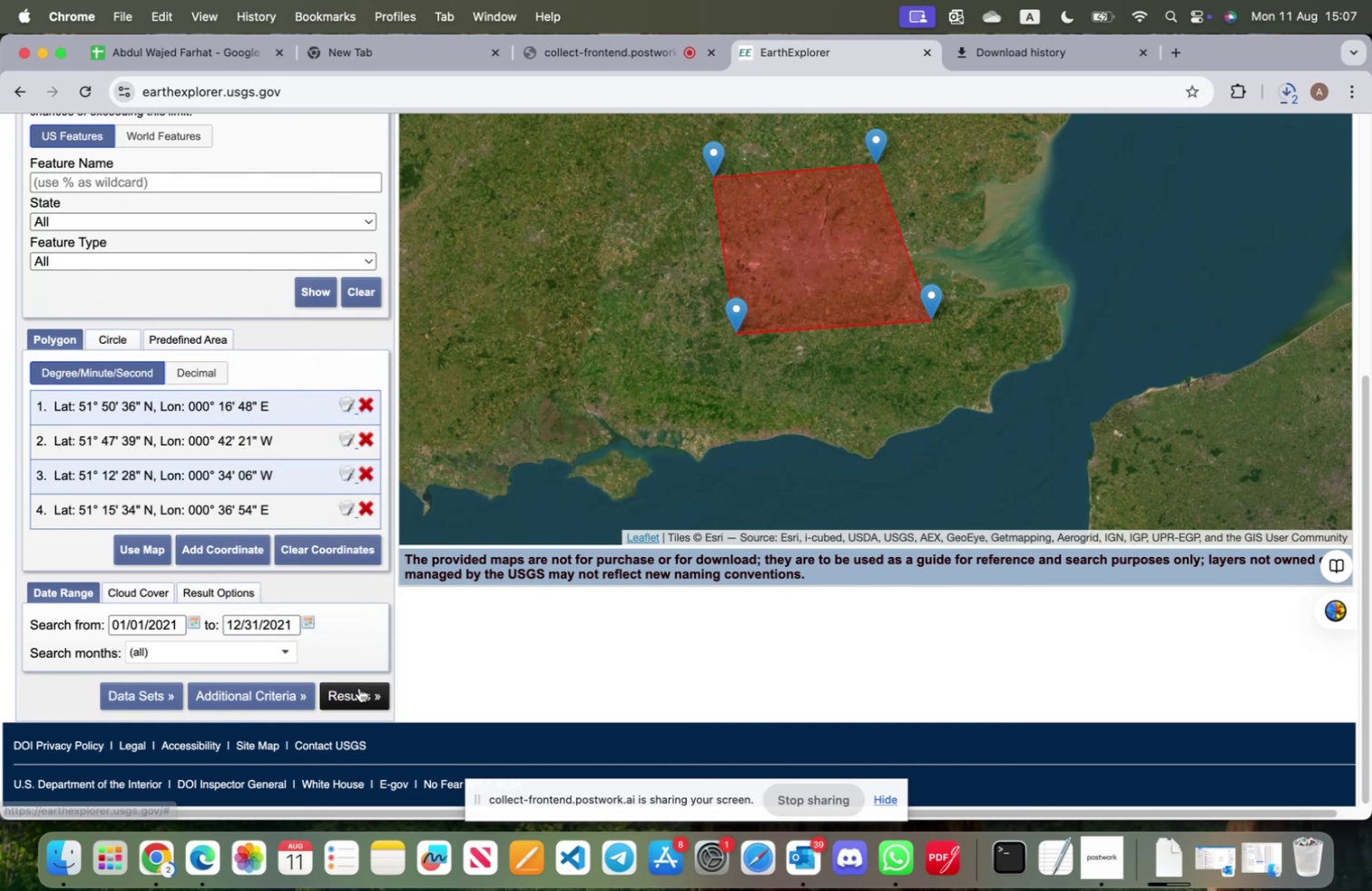 
left_click([359, 690])
 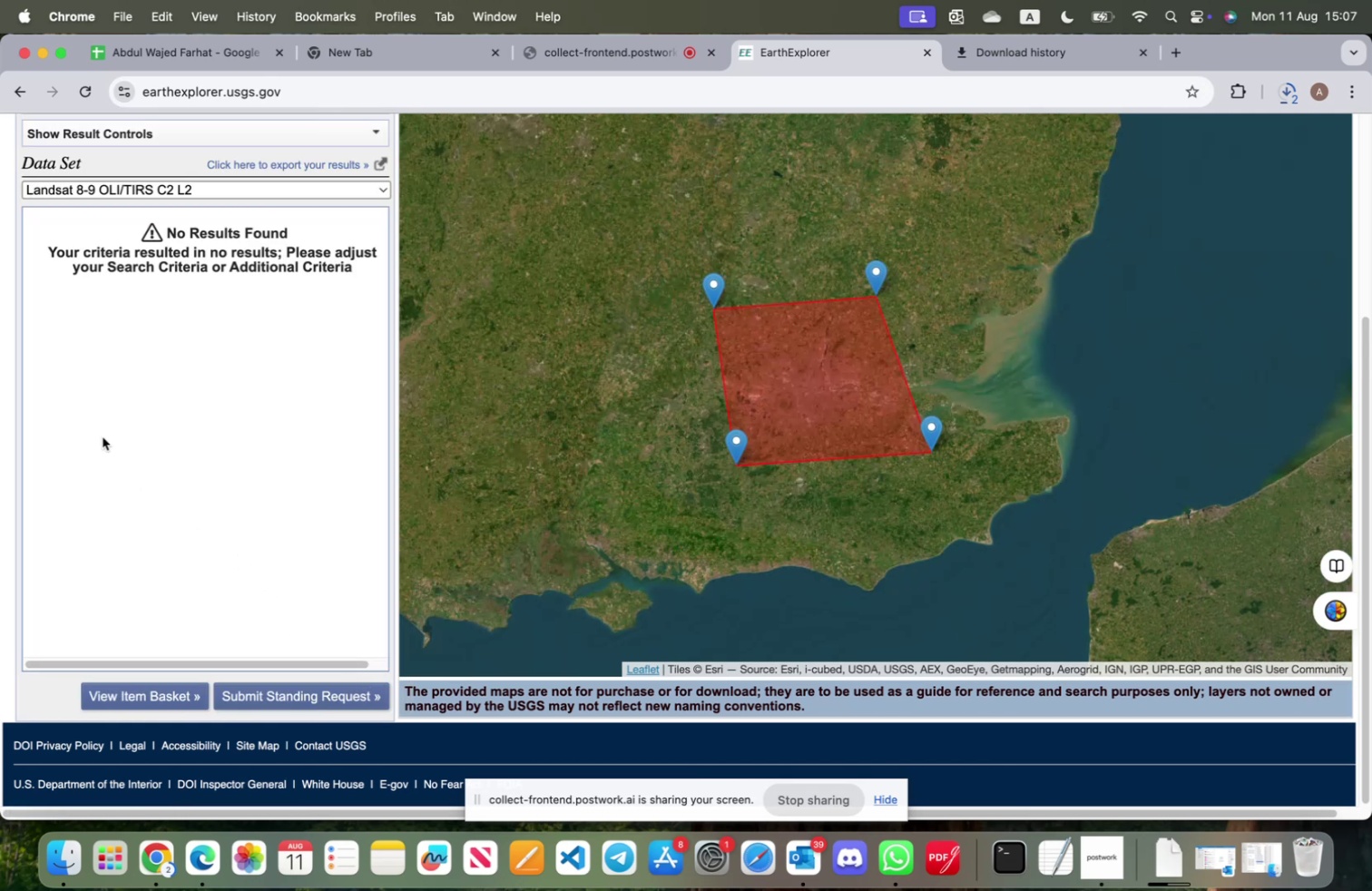 
scroll: coordinate [257, 500], scroll_direction: up, amount: 6.0
 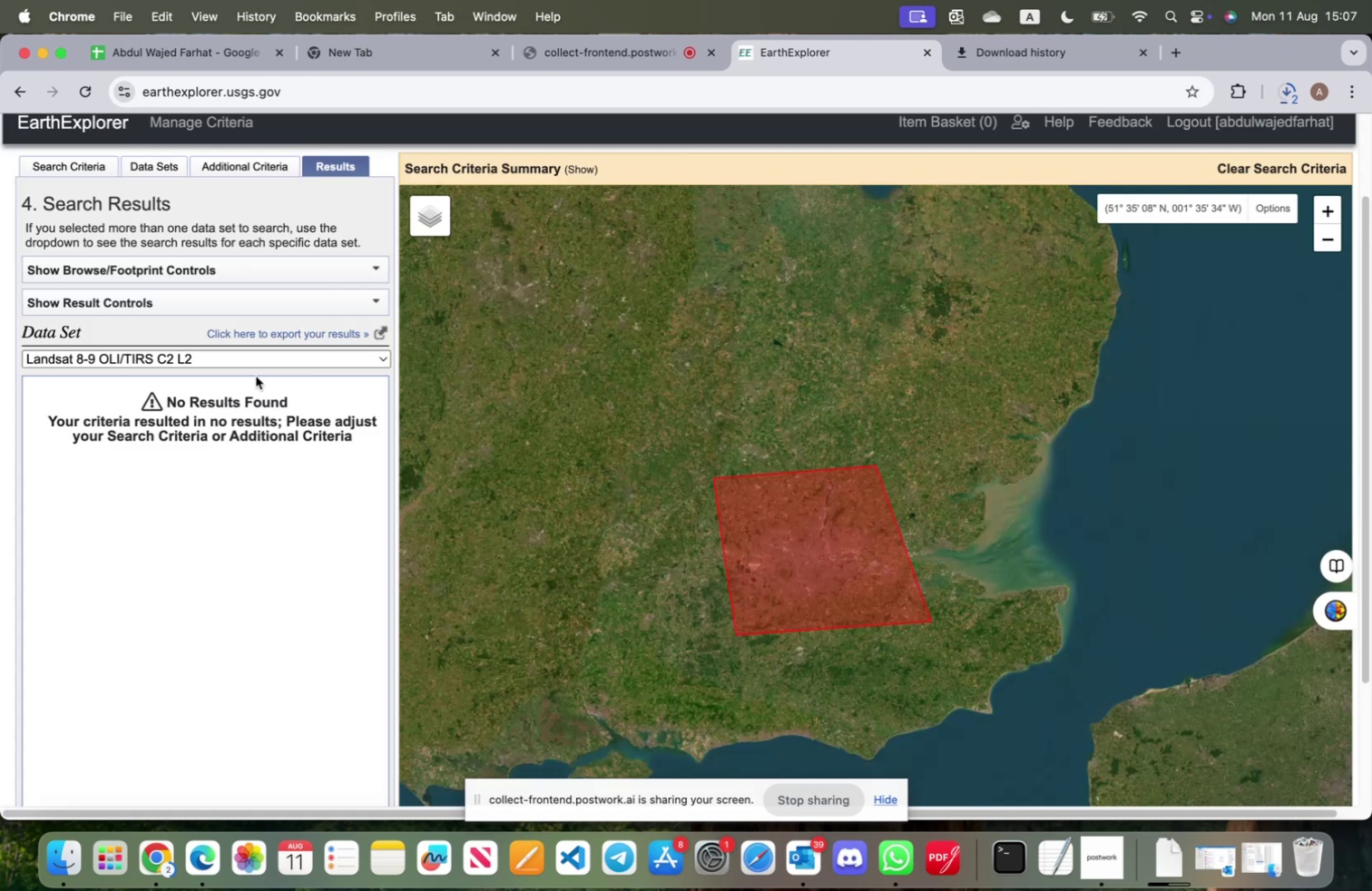 
left_click([248, 357])
 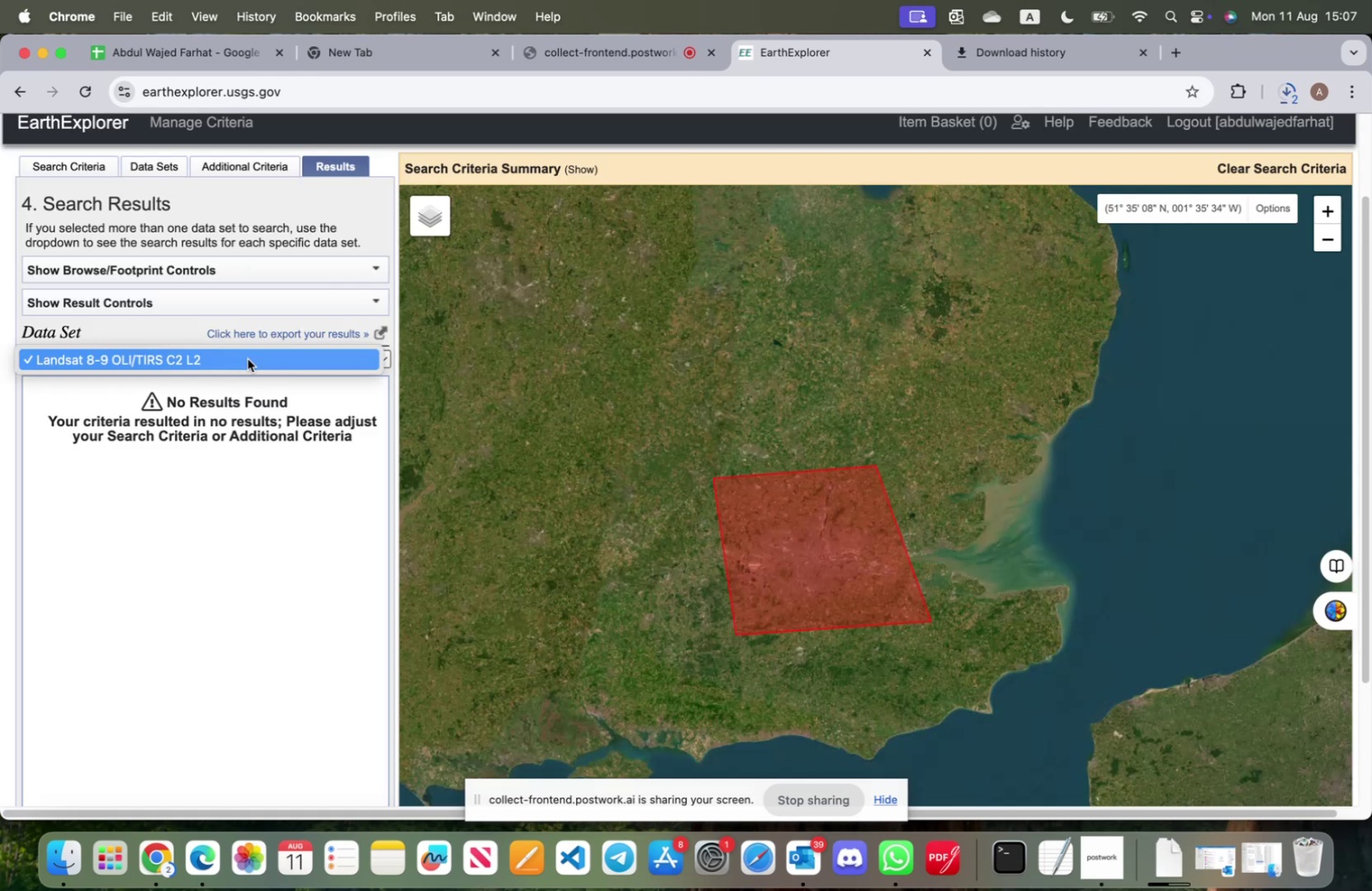 
left_click([248, 358])
 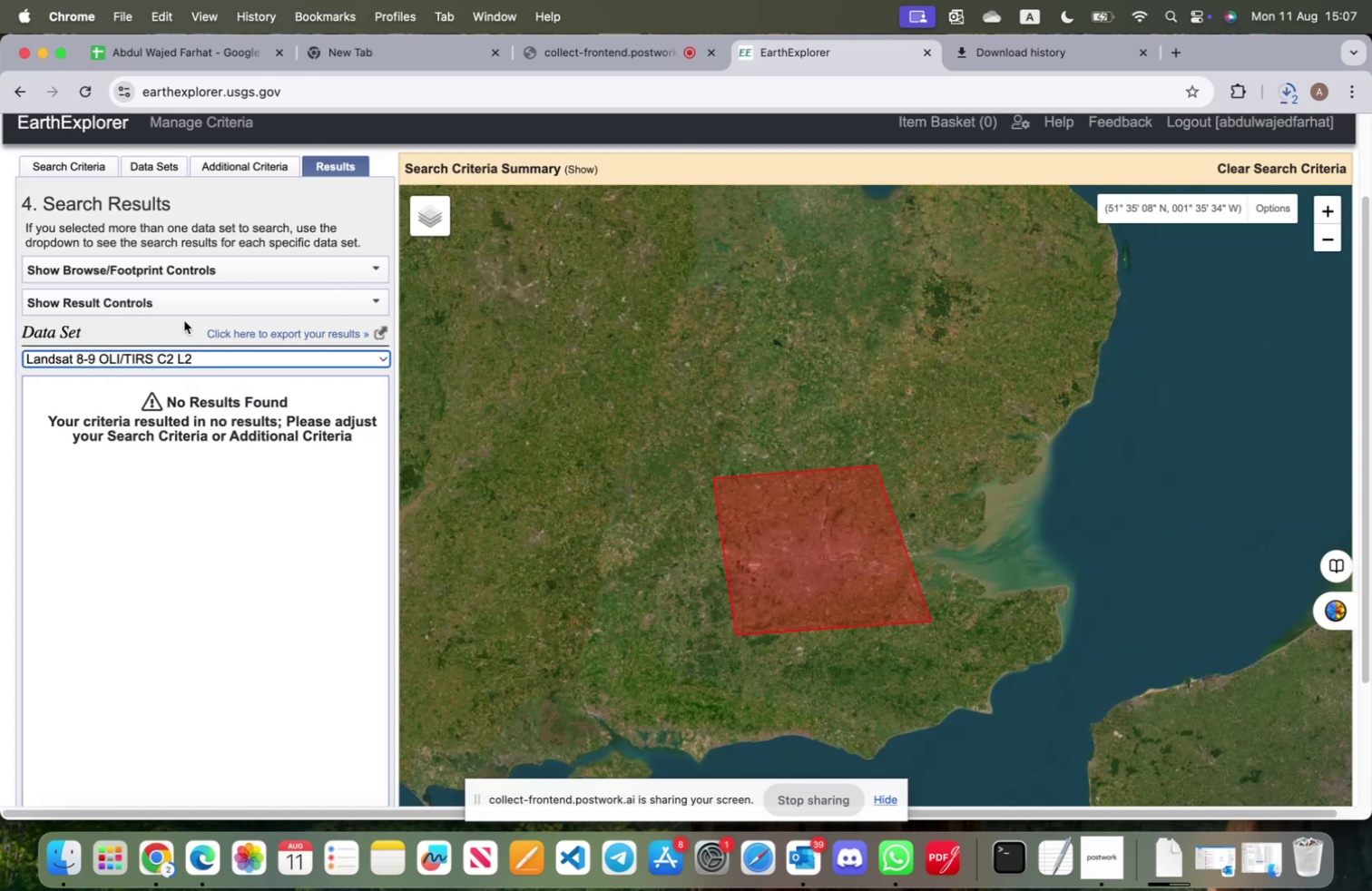 
scroll: coordinate [179, 305], scroll_direction: up, amount: 4.0
 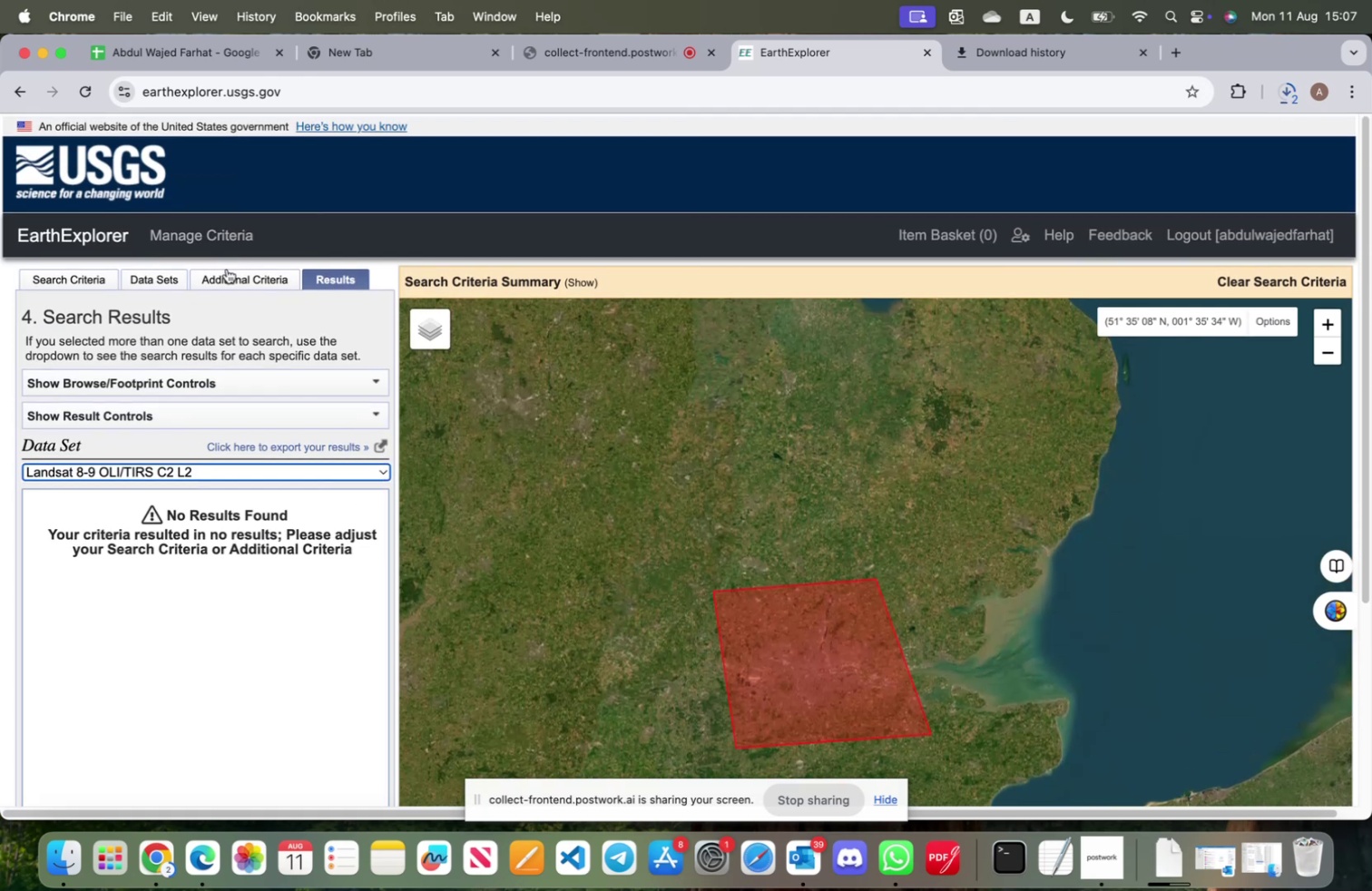 
left_click([229, 269])
 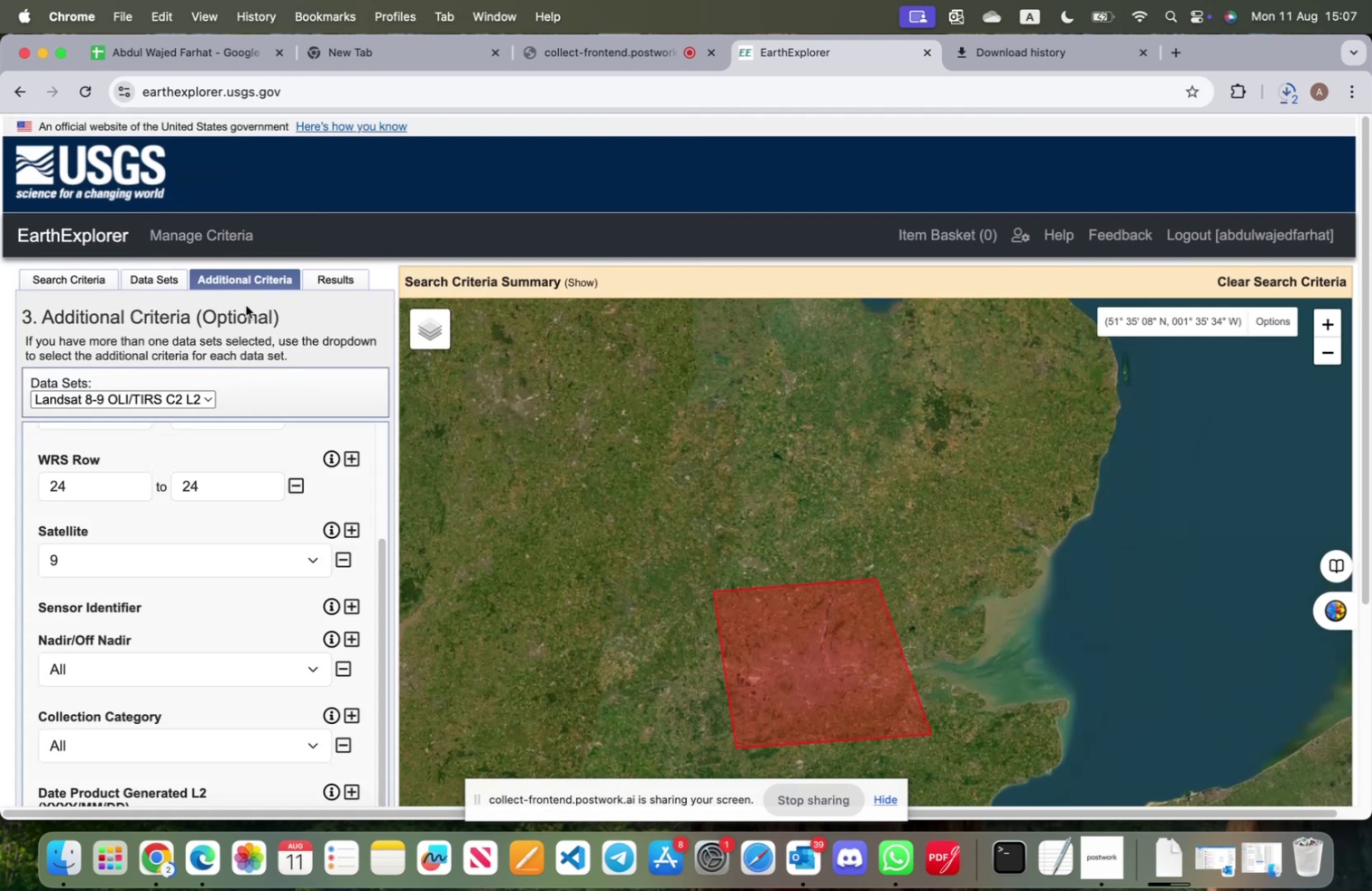 
scroll: coordinate [253, 426], scroll_direction: down, amount: 11.0
 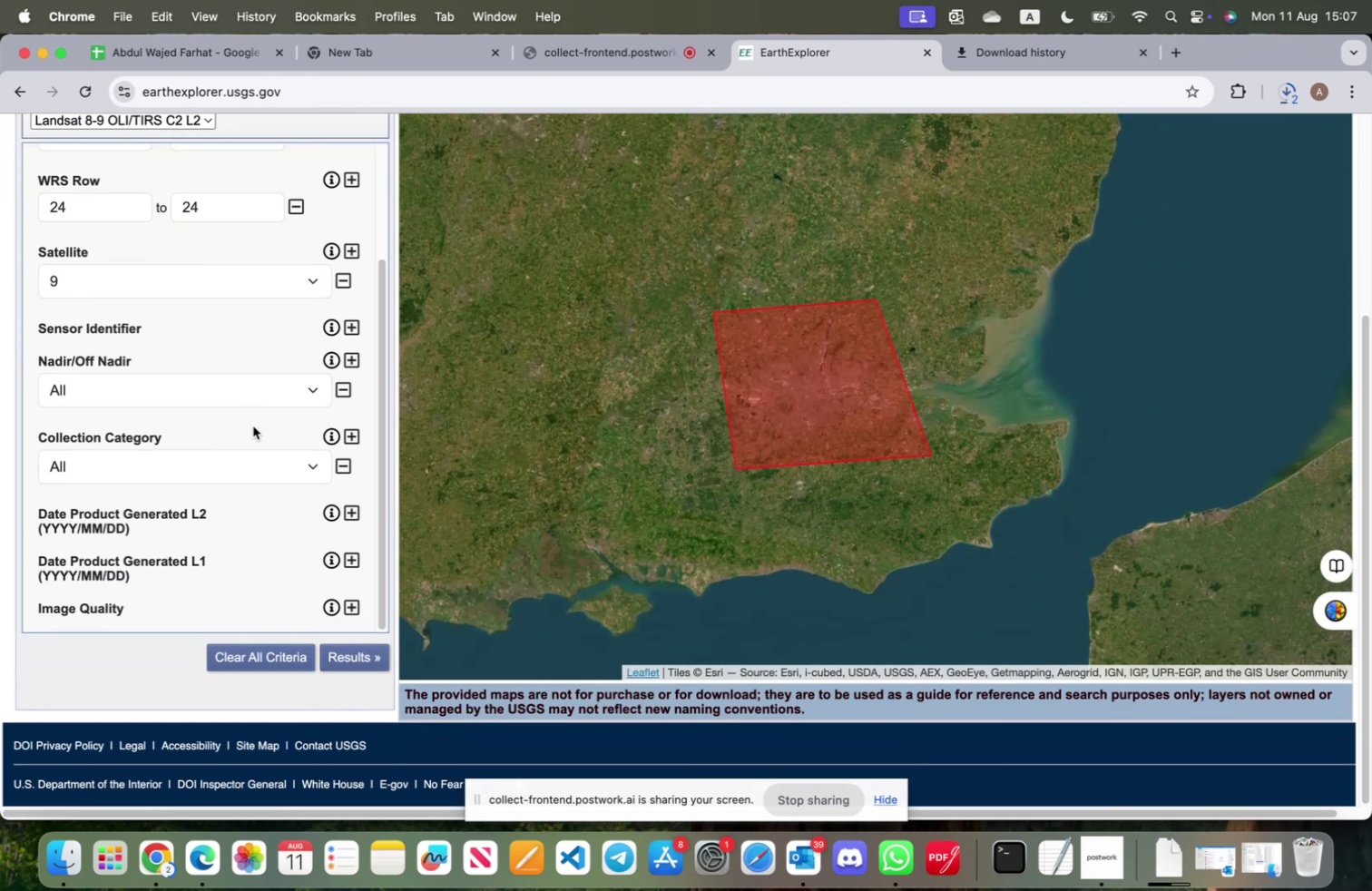 
left_click([241, 269])
 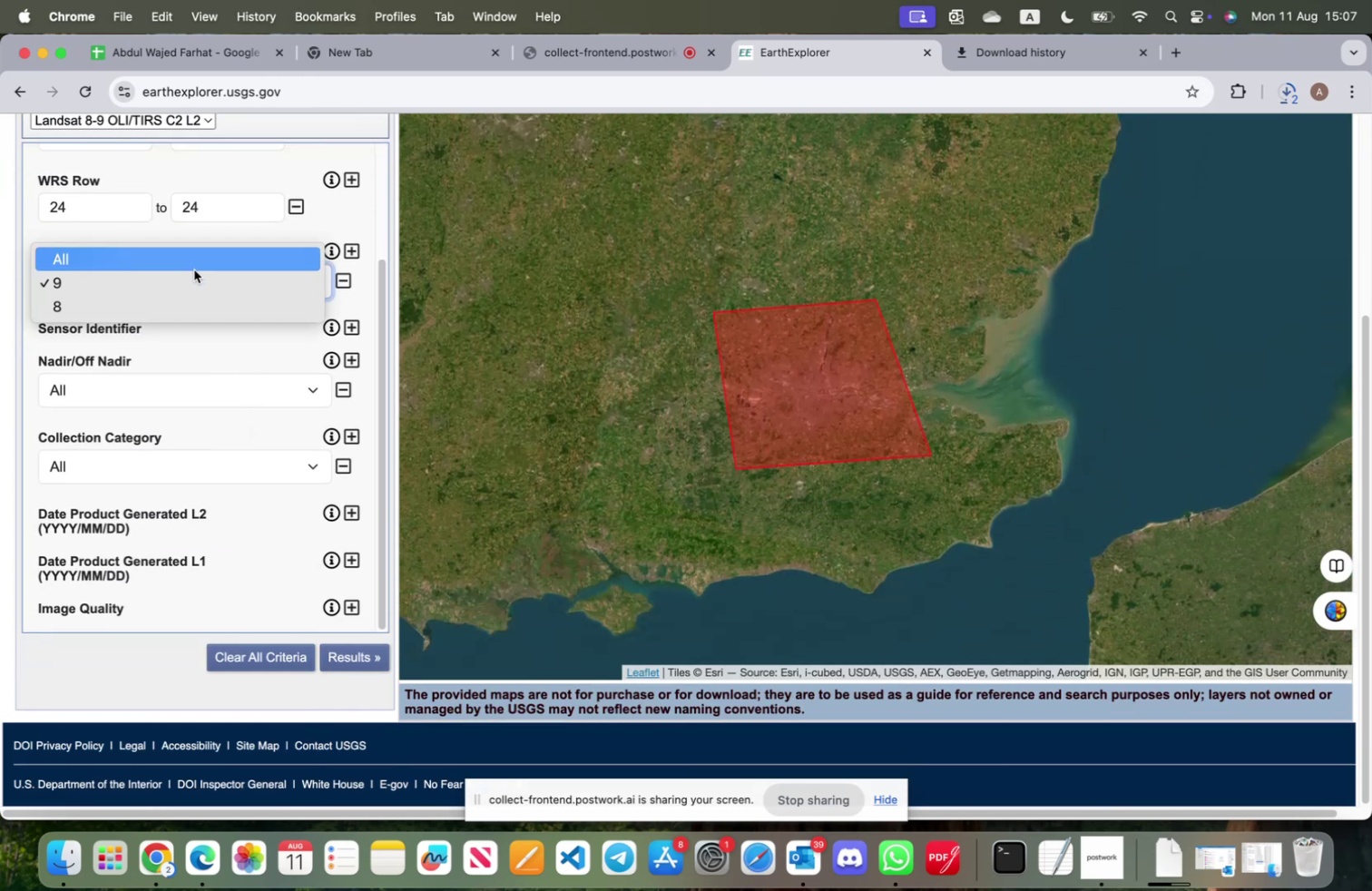 
left_click([192, 264])
 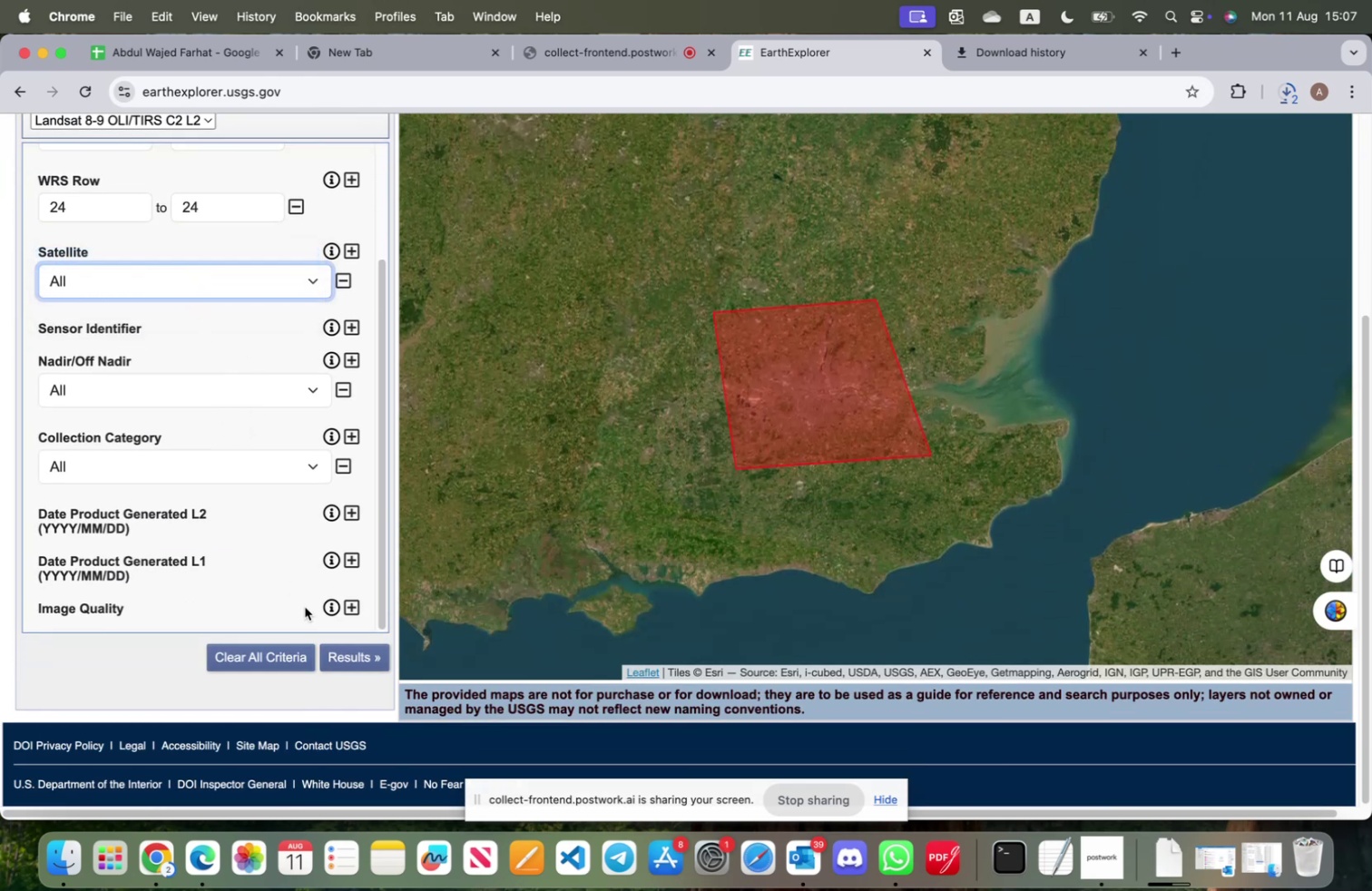 
left_click([364, 666])
 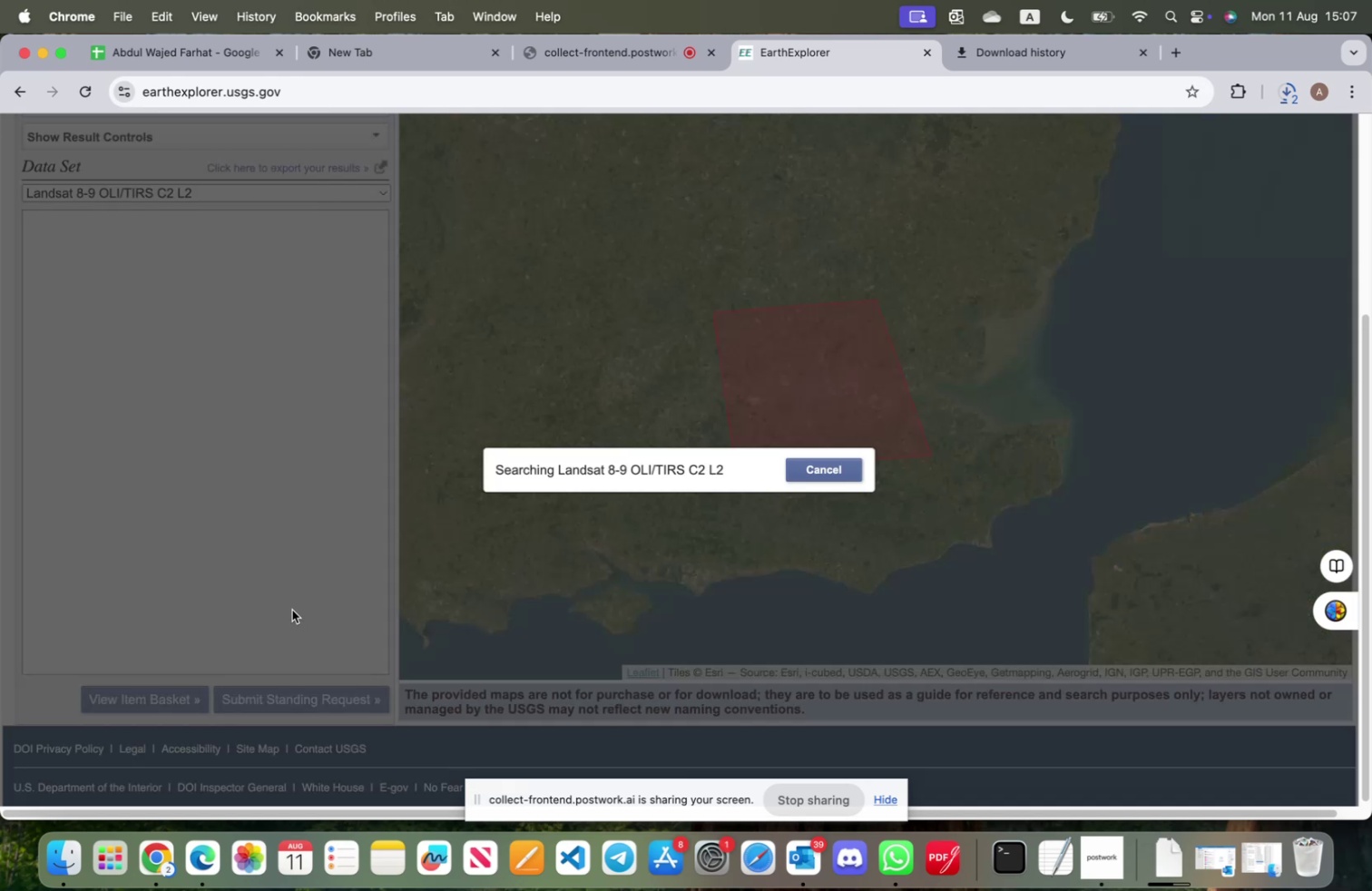 
scroll: coordinate [289, 602], scroll_direction: up, amount: 10.0
 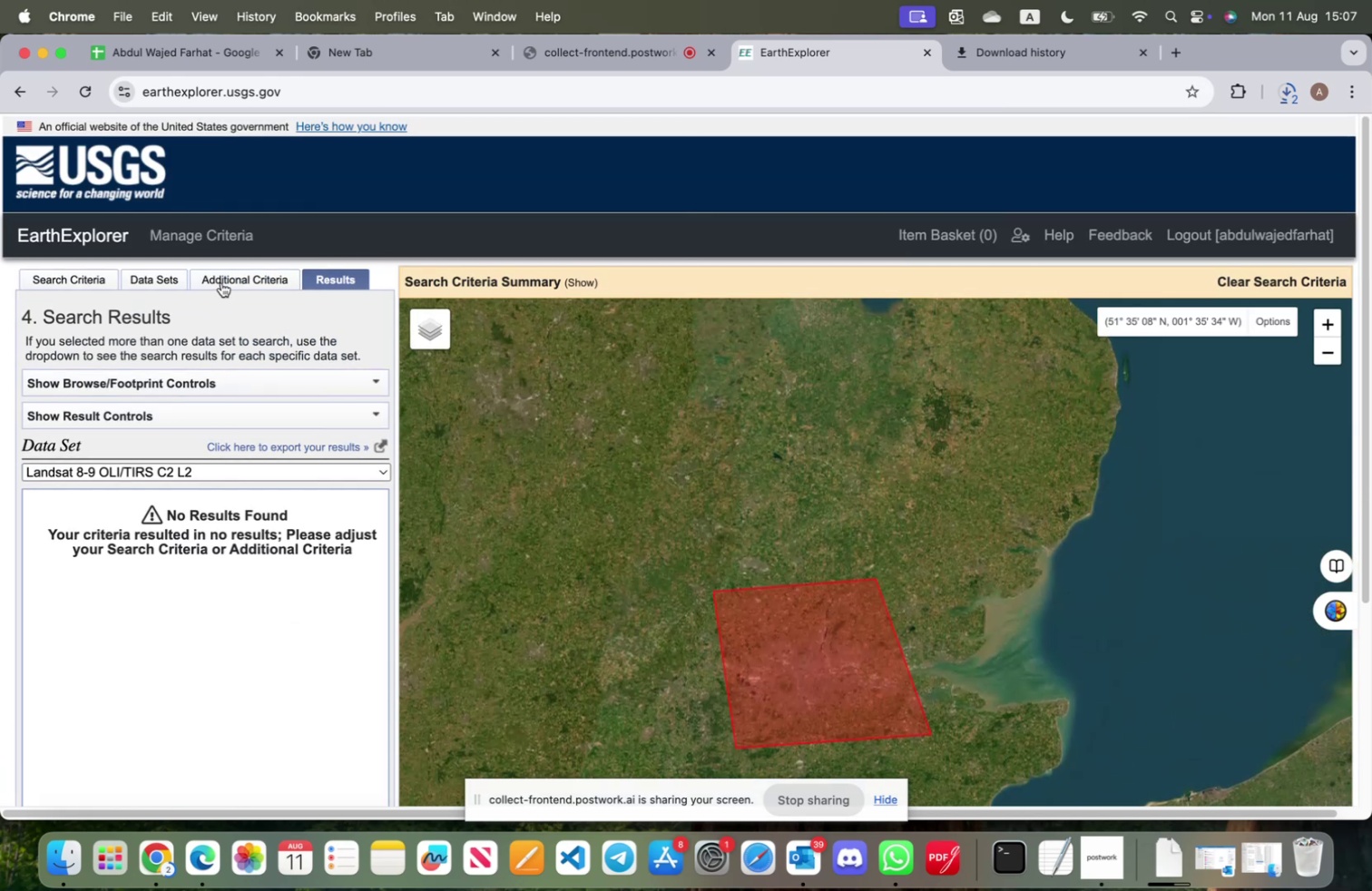 
left_click([221, 280])
 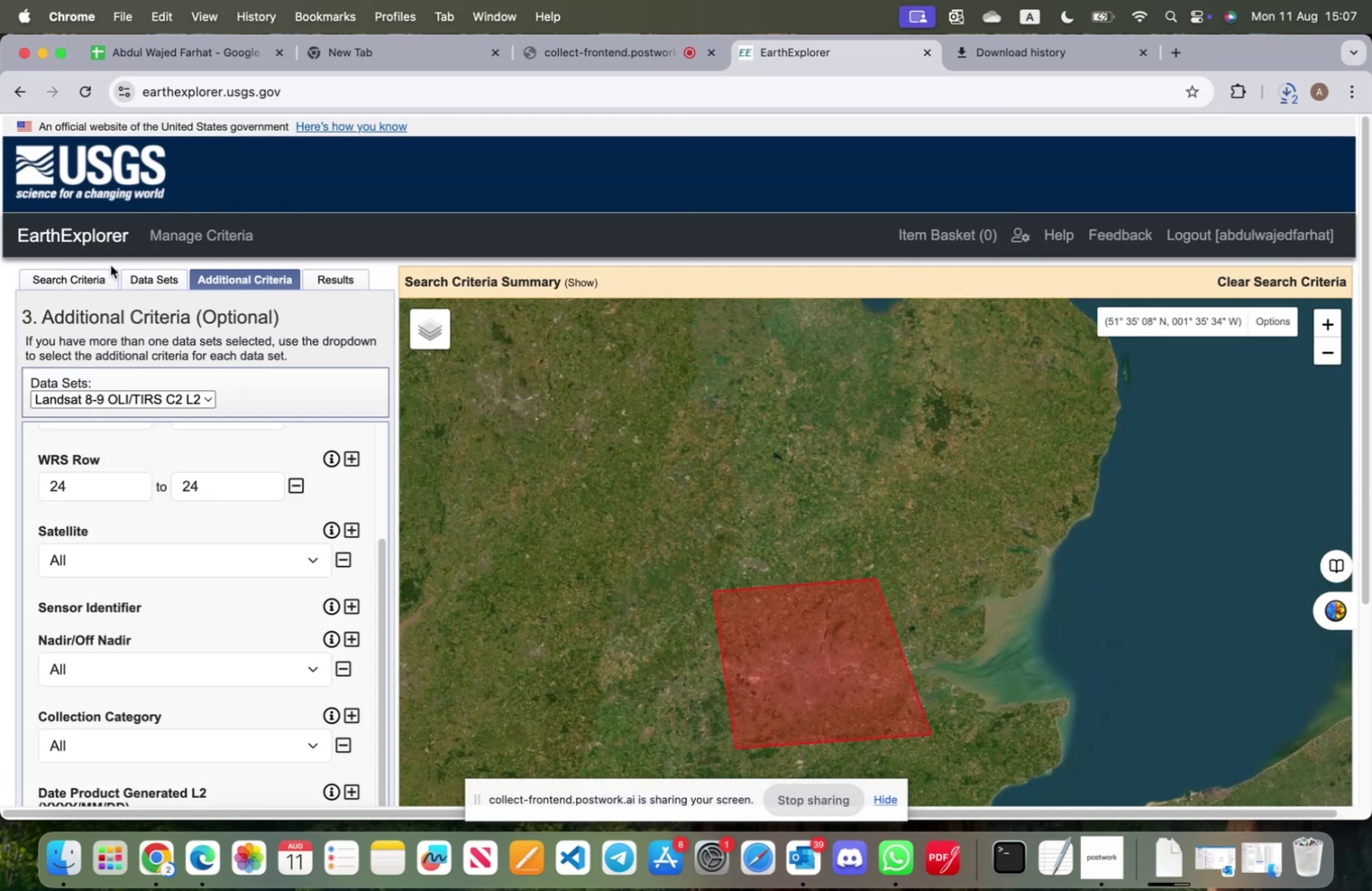 
left_click([146, 276])
 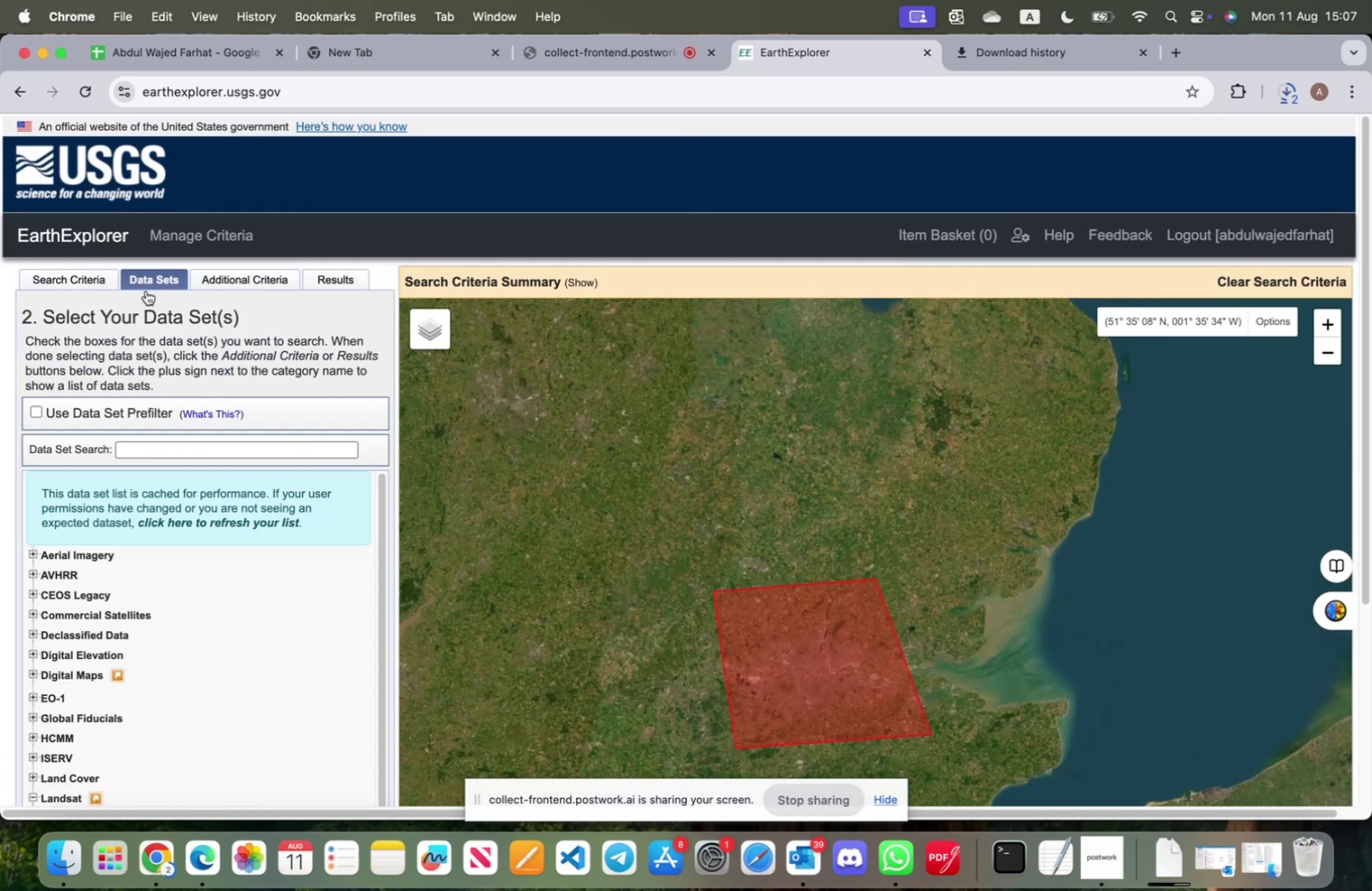 
scroll: coordinate [175, 506], scroll_direction: down, amount: 10.0
 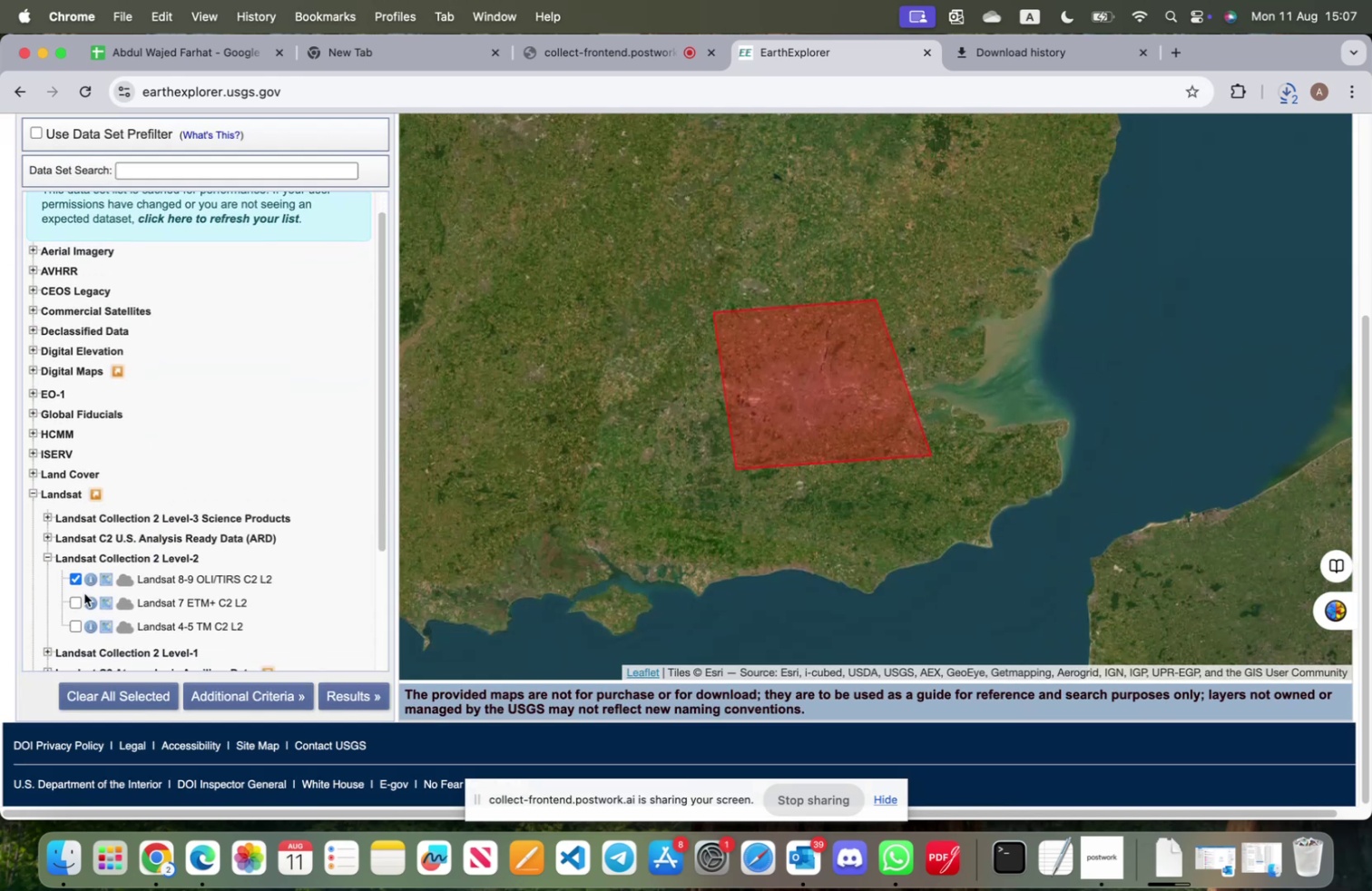 
left_click([78, 599])
 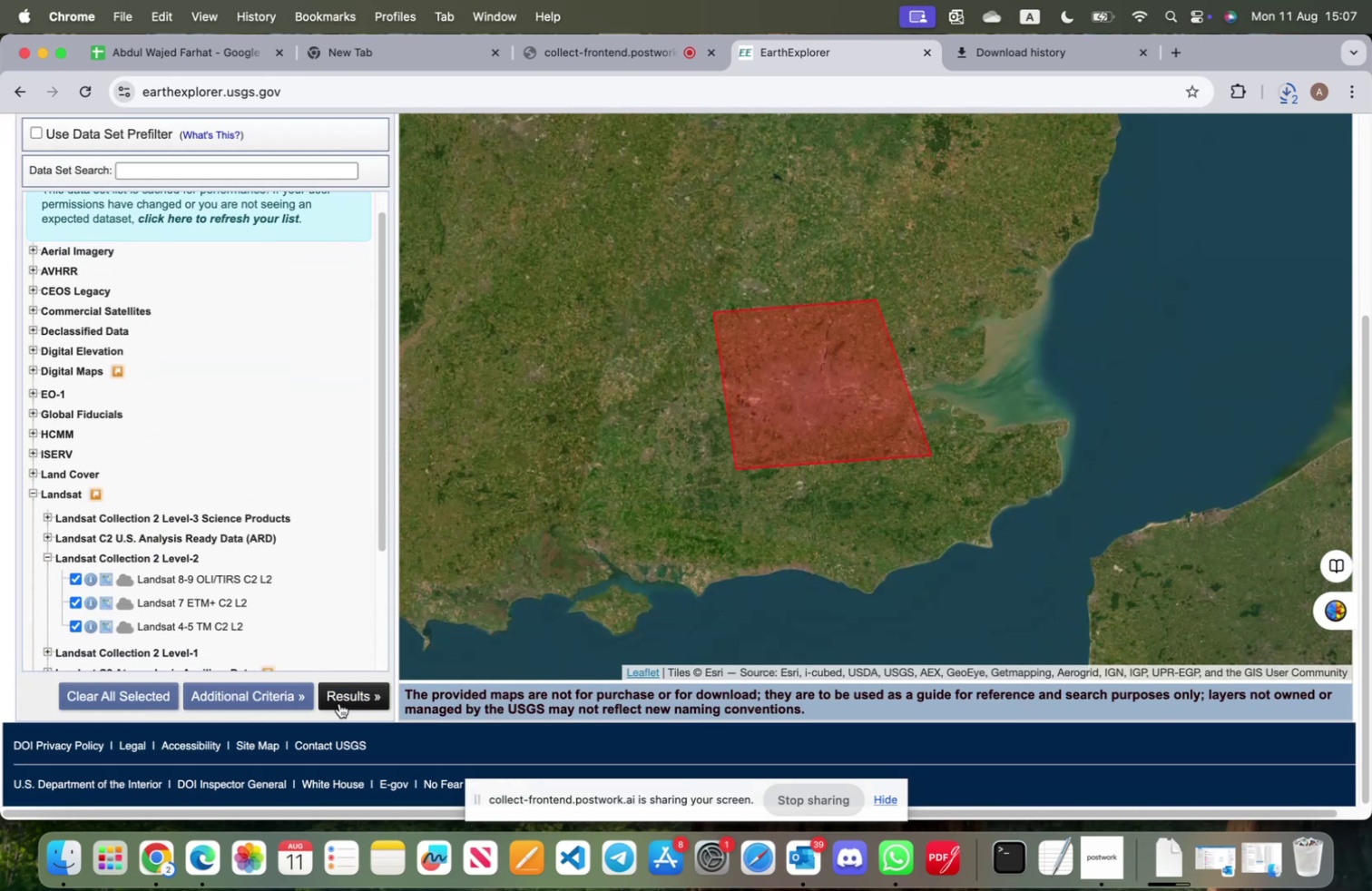 
left_click([357, 696])
 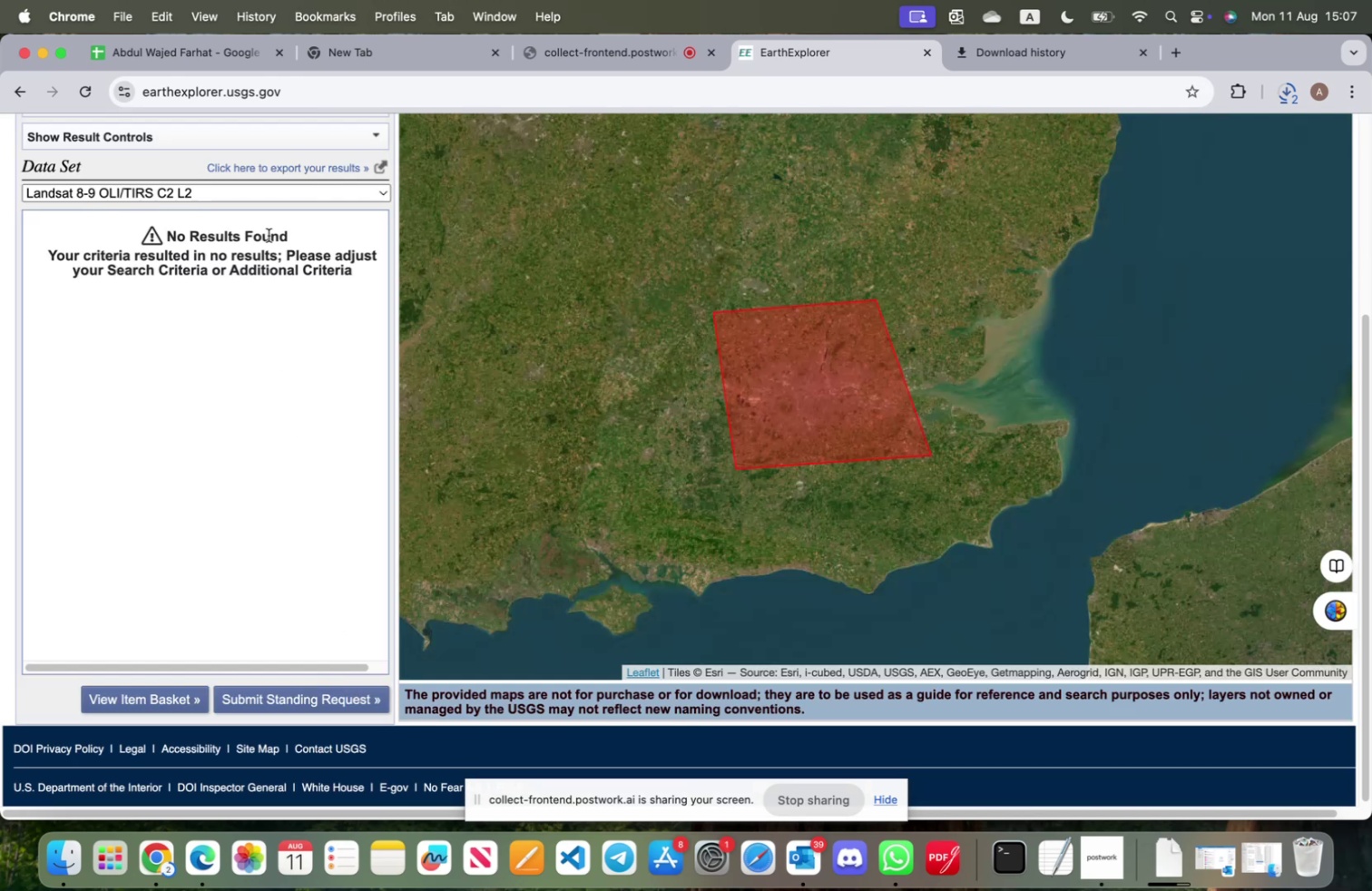 
left_click([270, 192])
 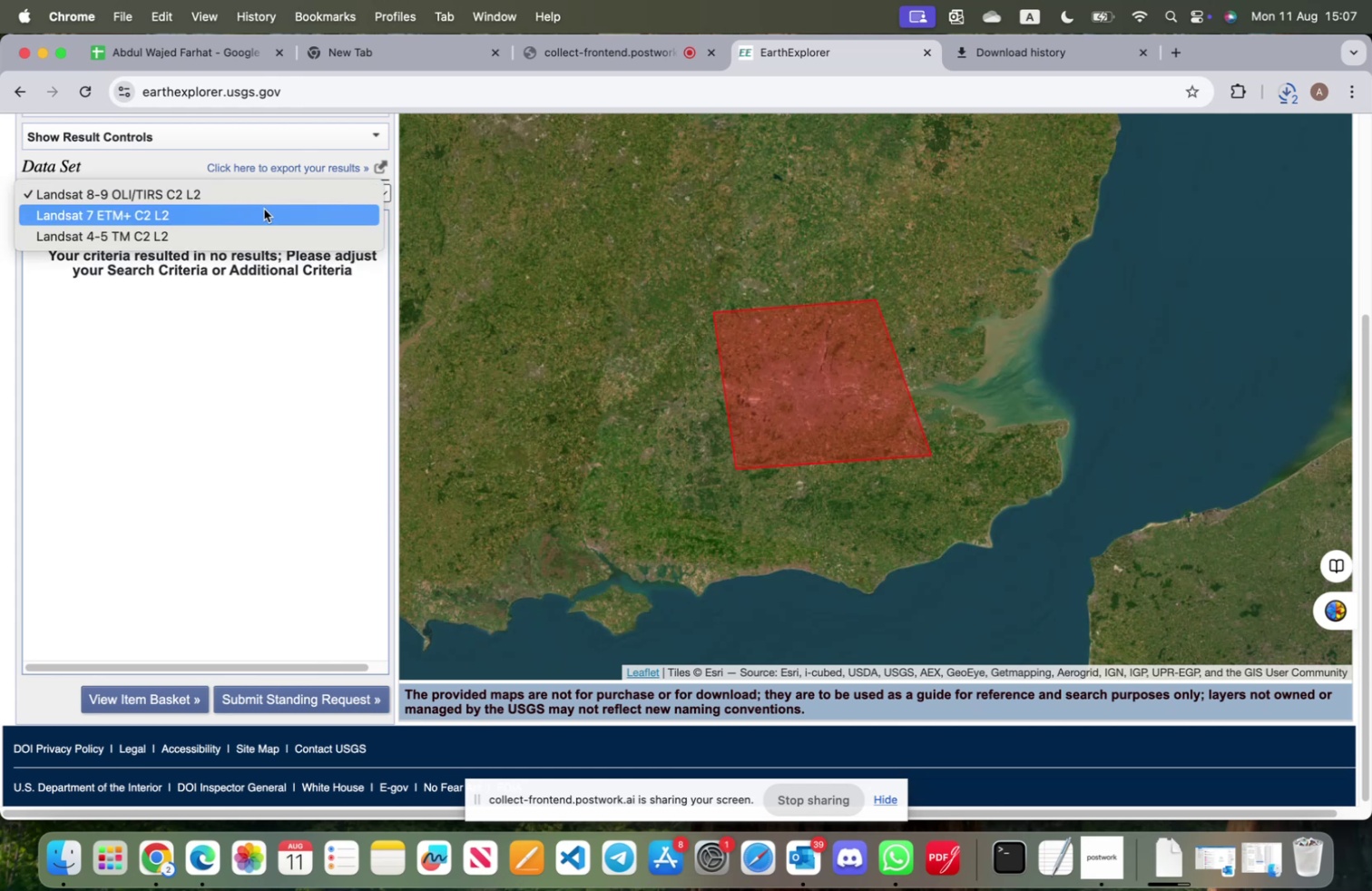 
left_click([263, 211])
 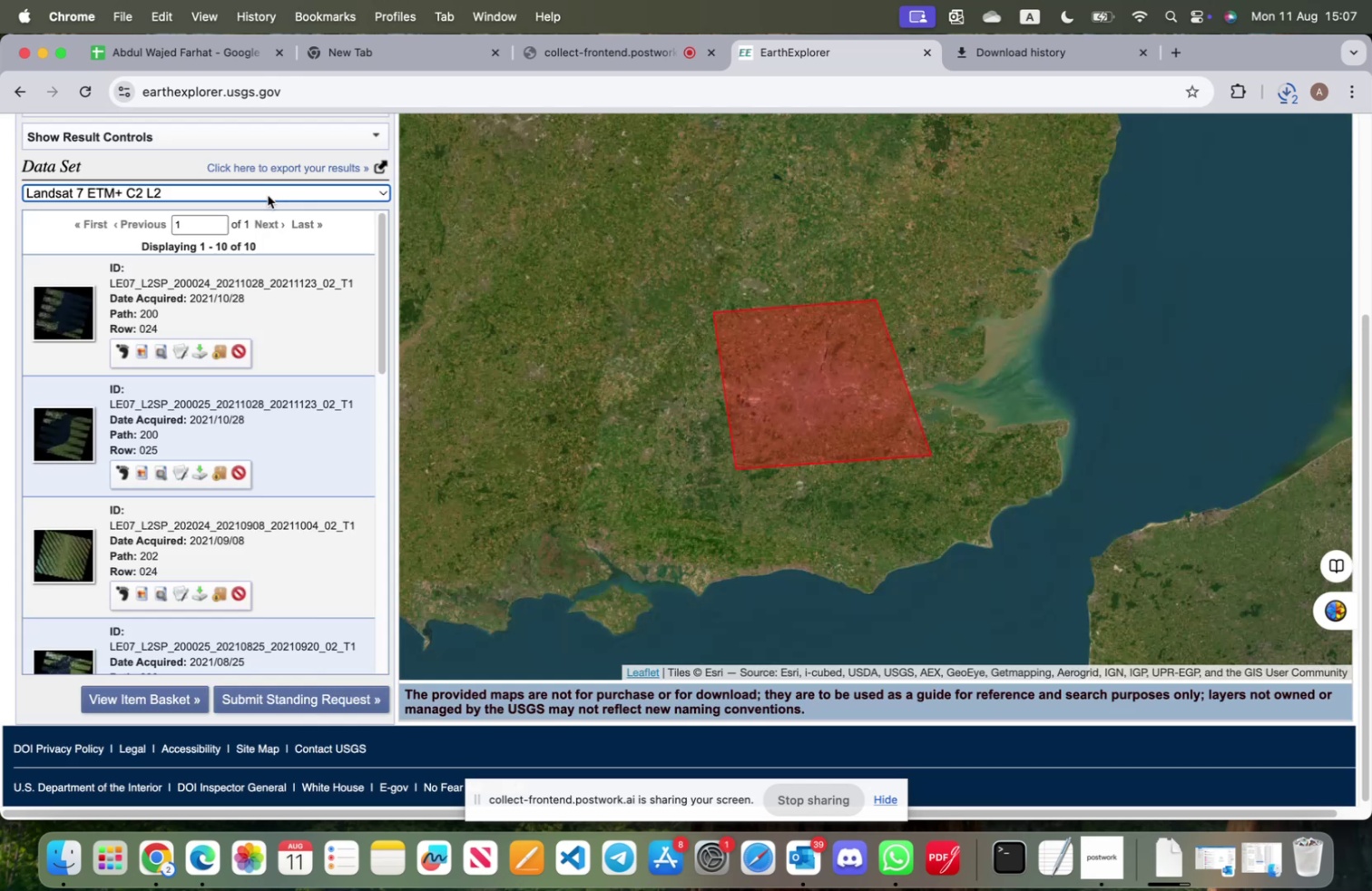 
scroll: coordinate [305, 430], scroll_direction: down, amount: 26.0
 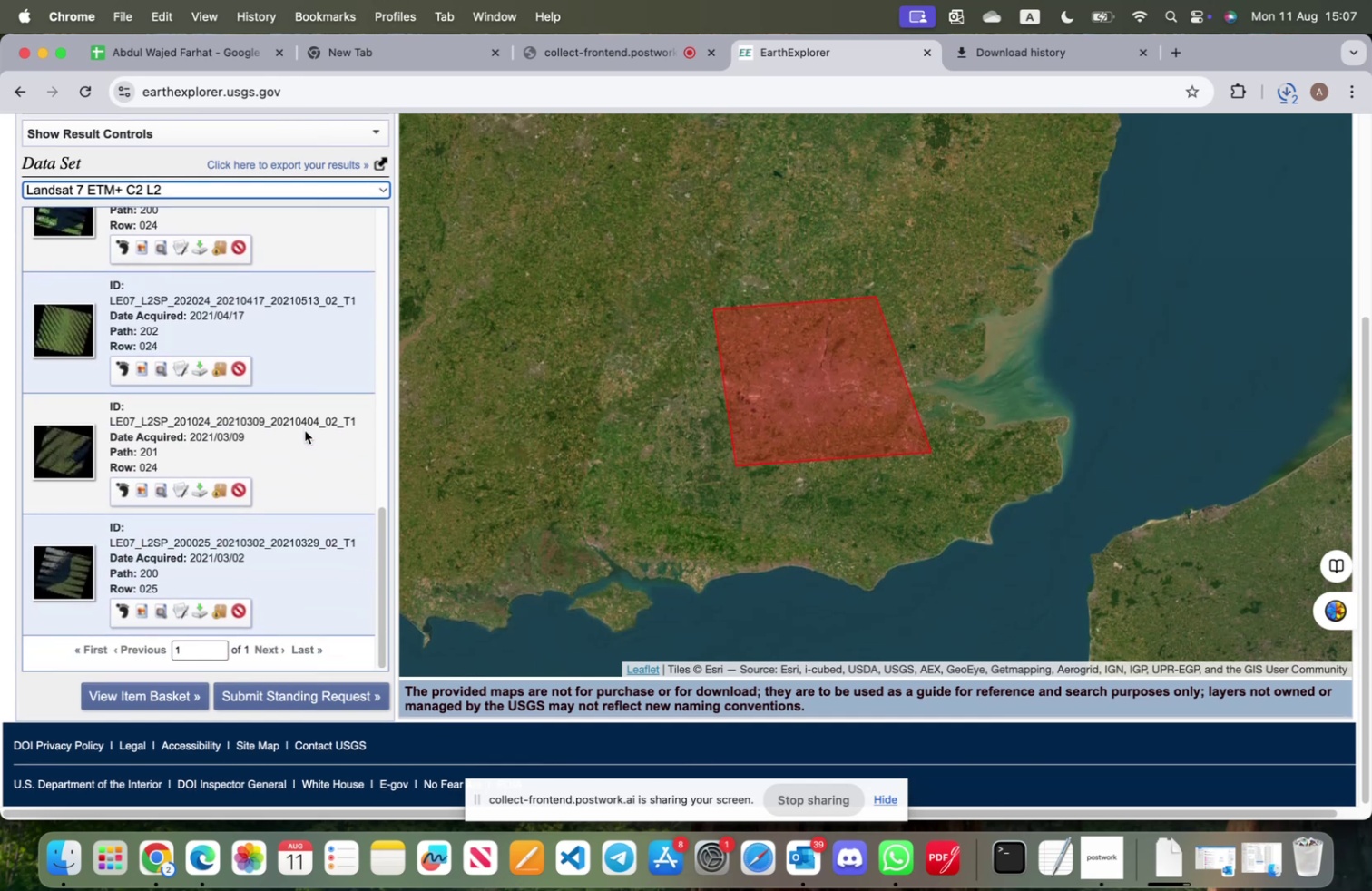 
scroll: coordinate [309, 442], scroll_direction: up, amount: 29.0
 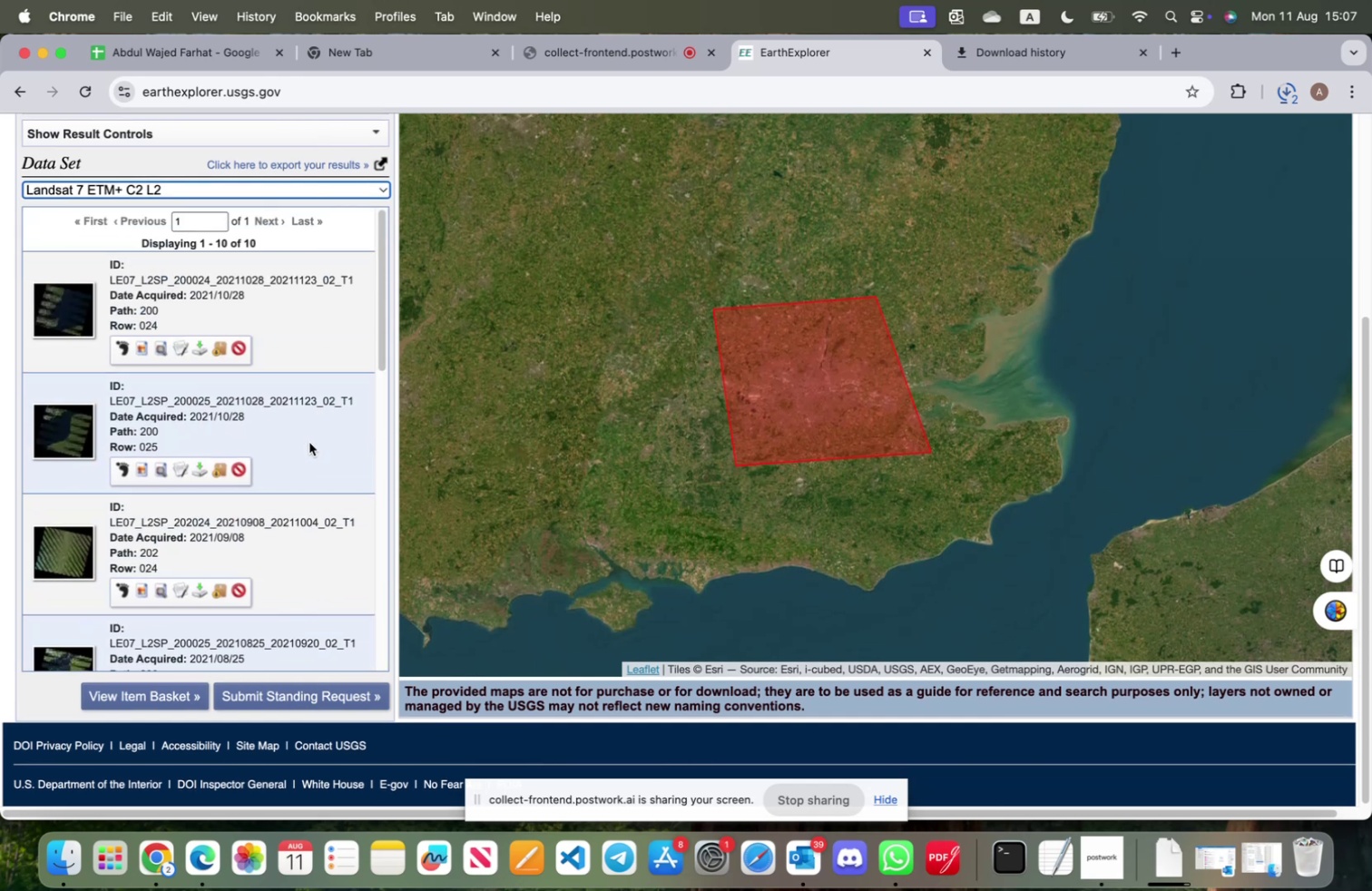 
scroll: coordinate [202, 466], scroll_direction: down, amount: 17.0
 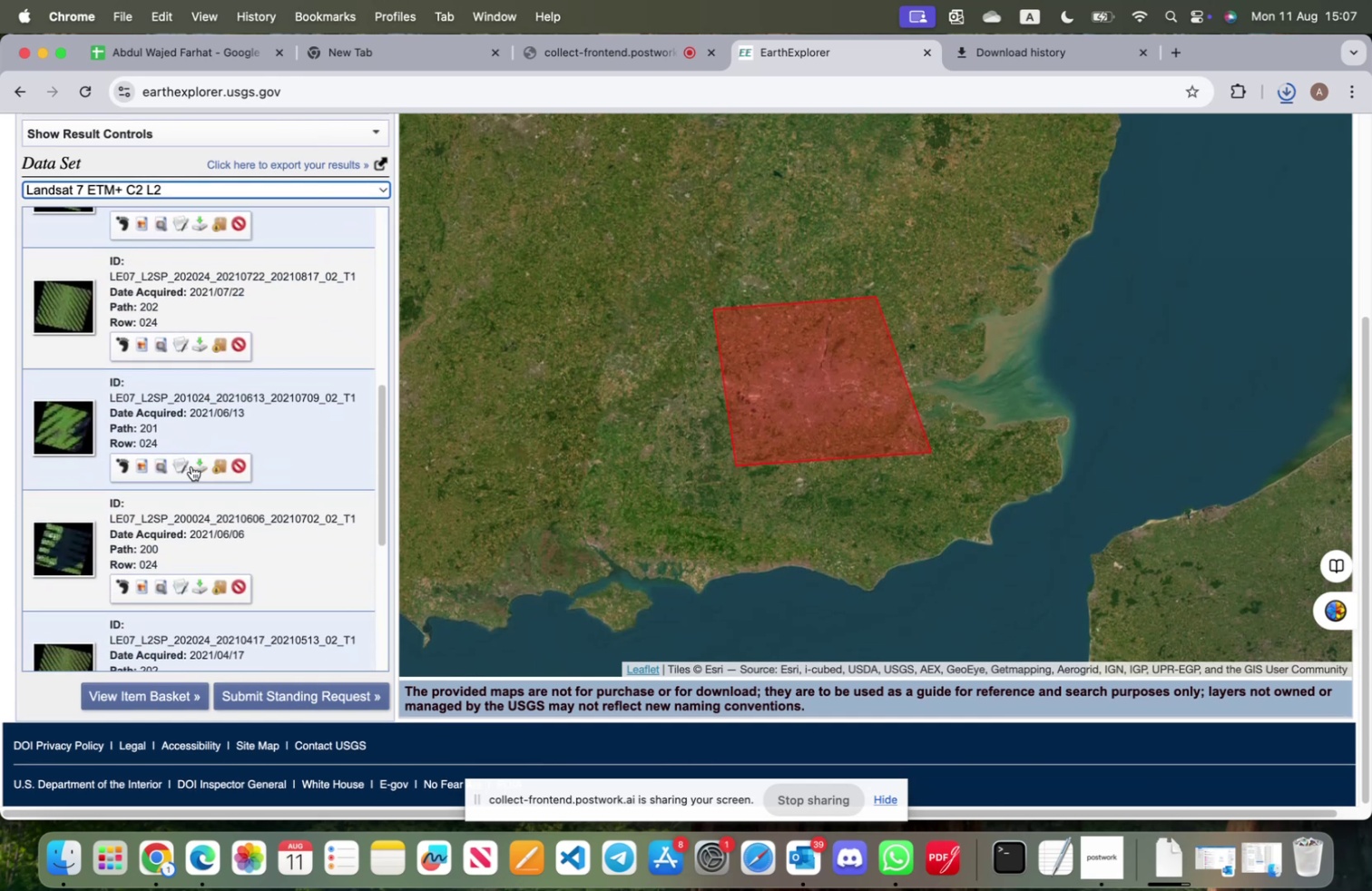 
left_click([185, 465])
 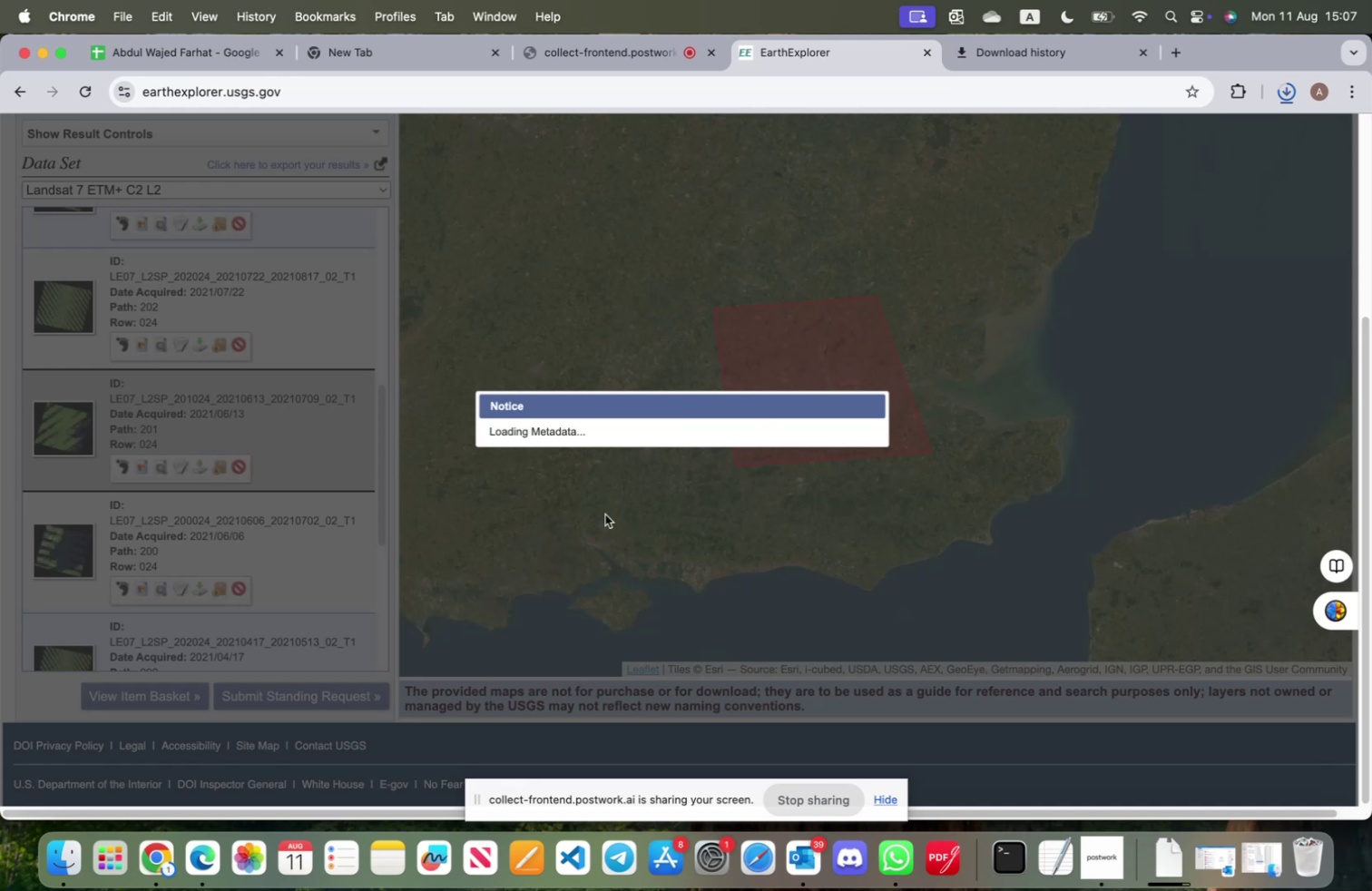 
mouse_move([786, 545])
 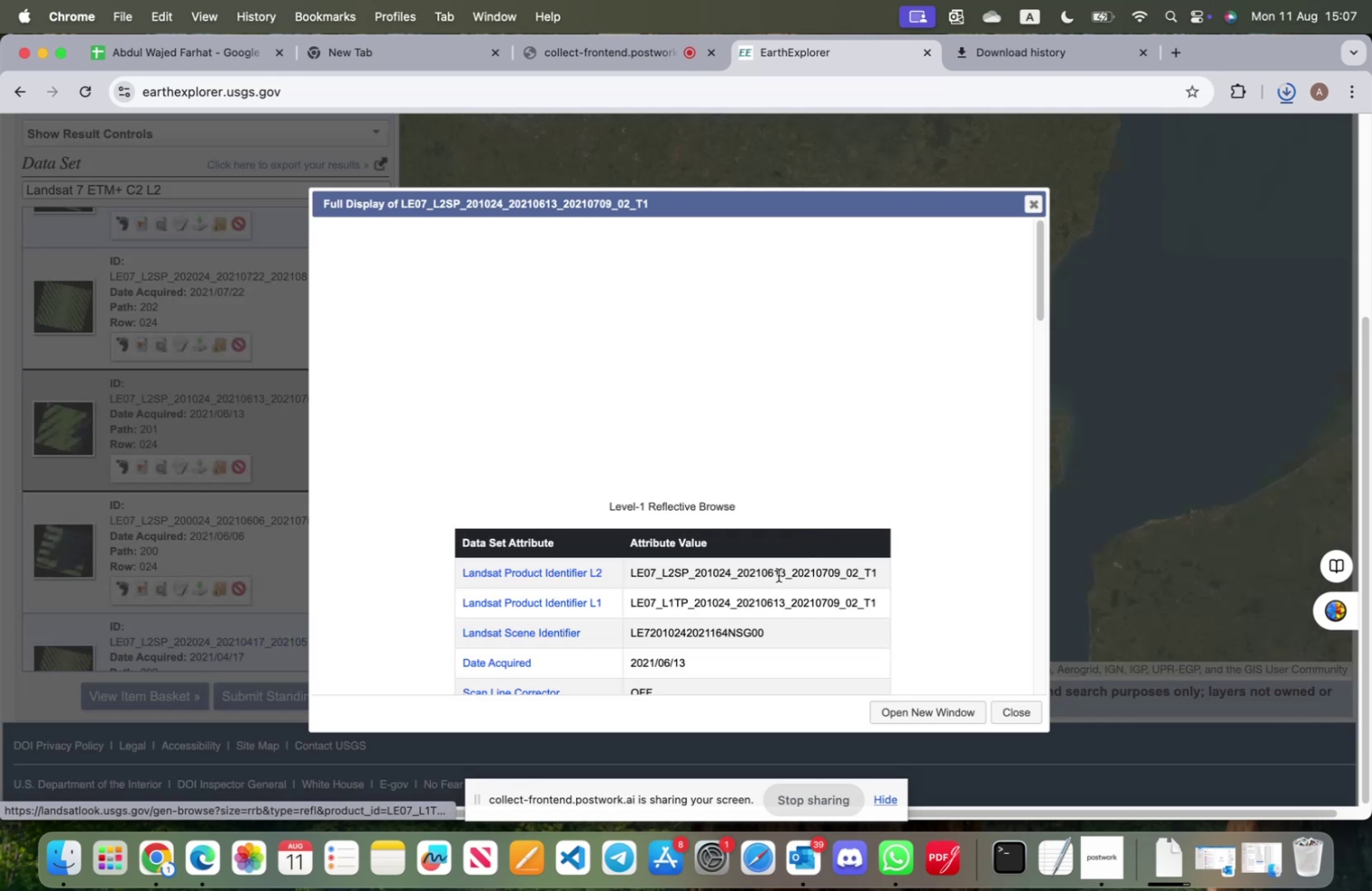 
scroll: coordinate [764, 619], scroll_direction: down, amount: 15.0
 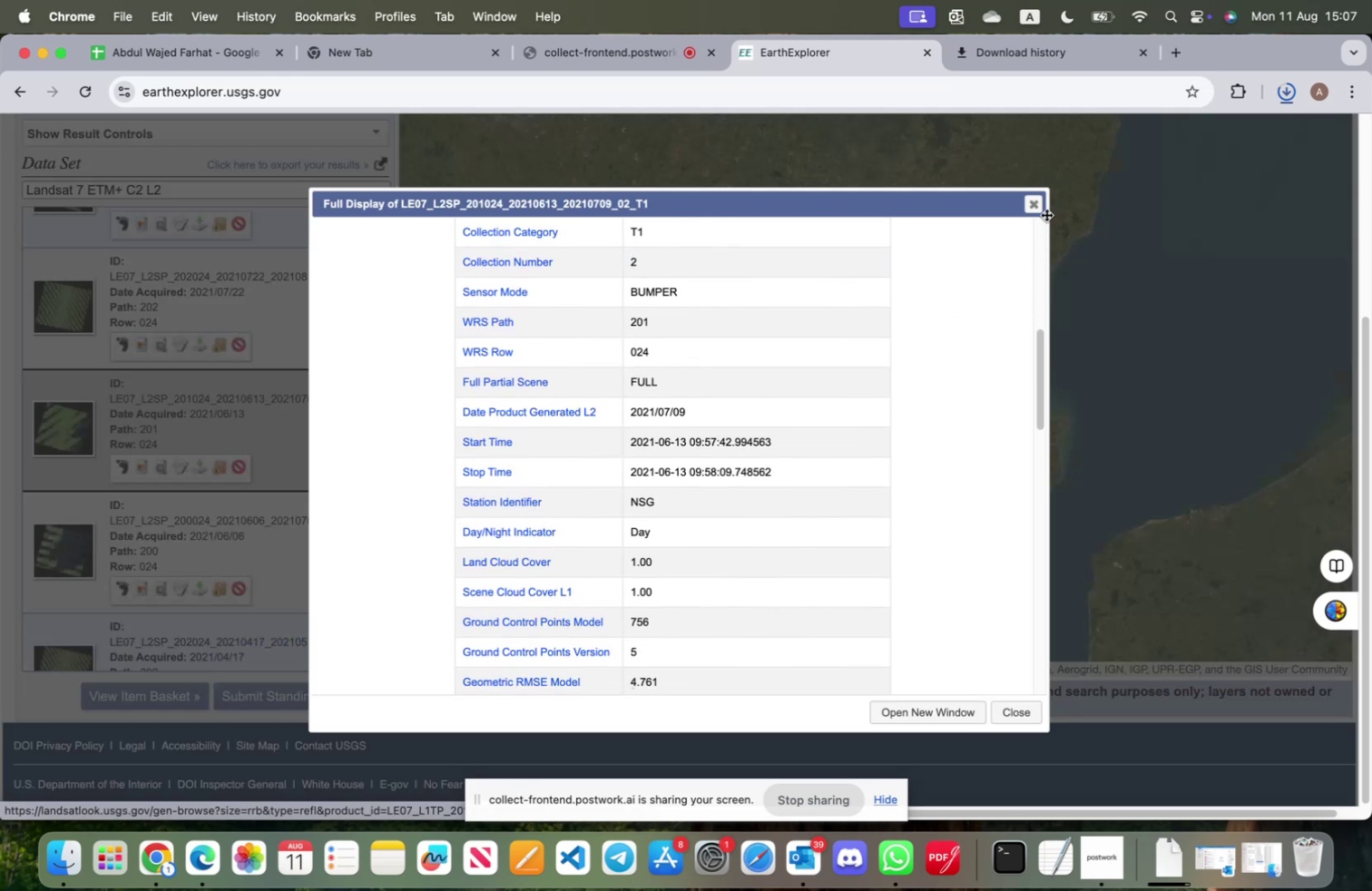 
left_click([1041, 210])
 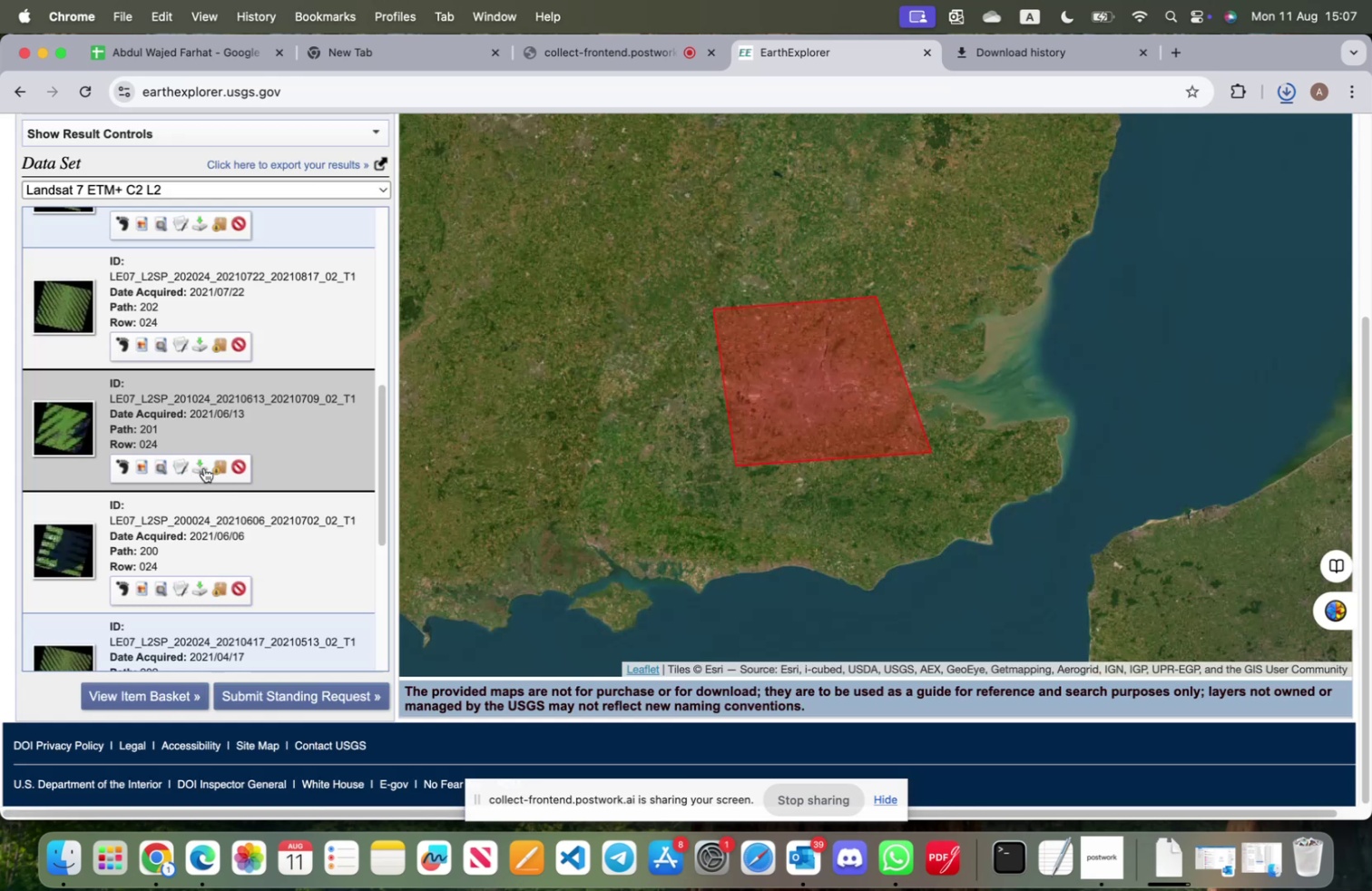 
left_click([201, 467])
 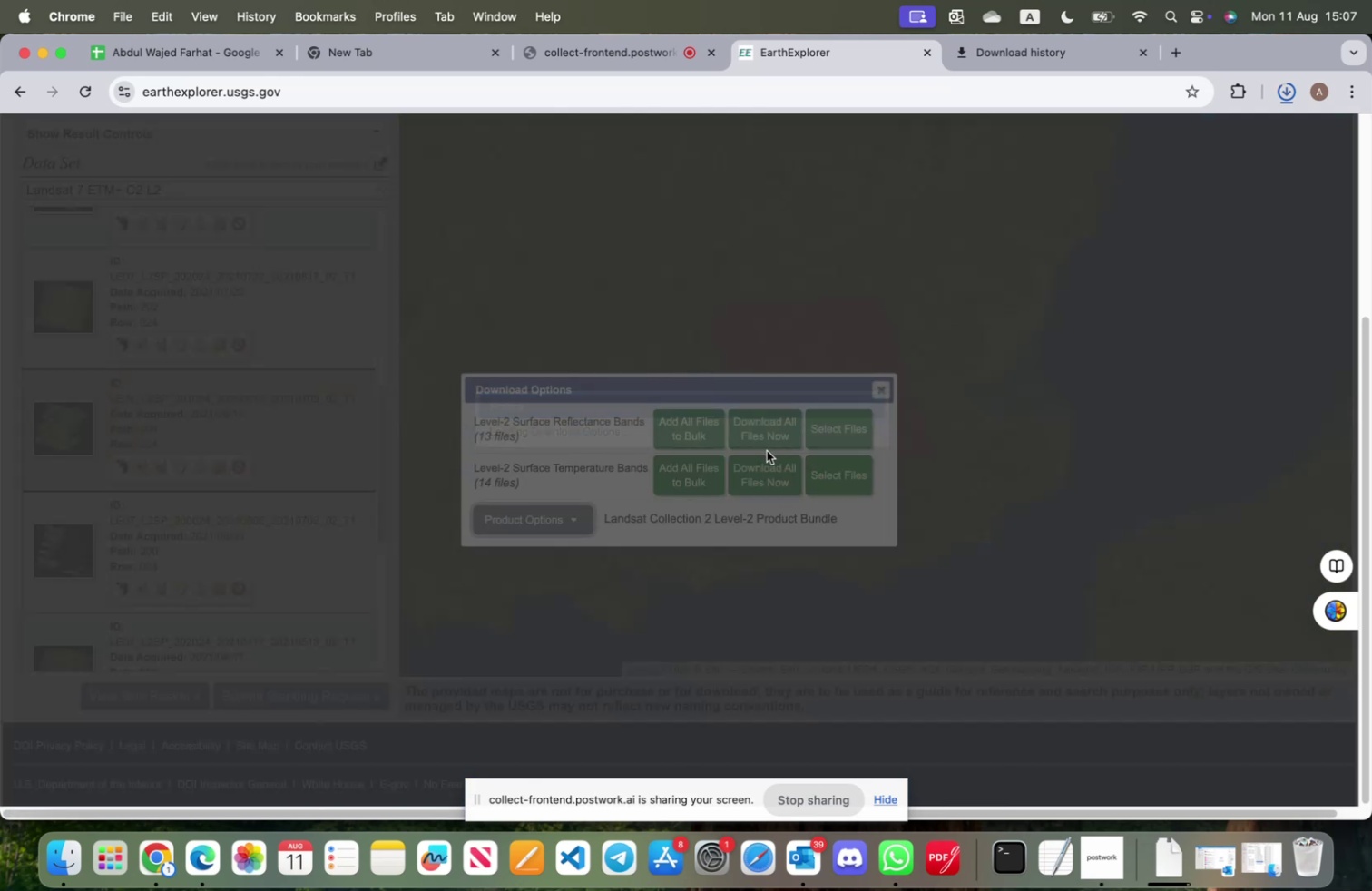 
left_click([551, 513])
 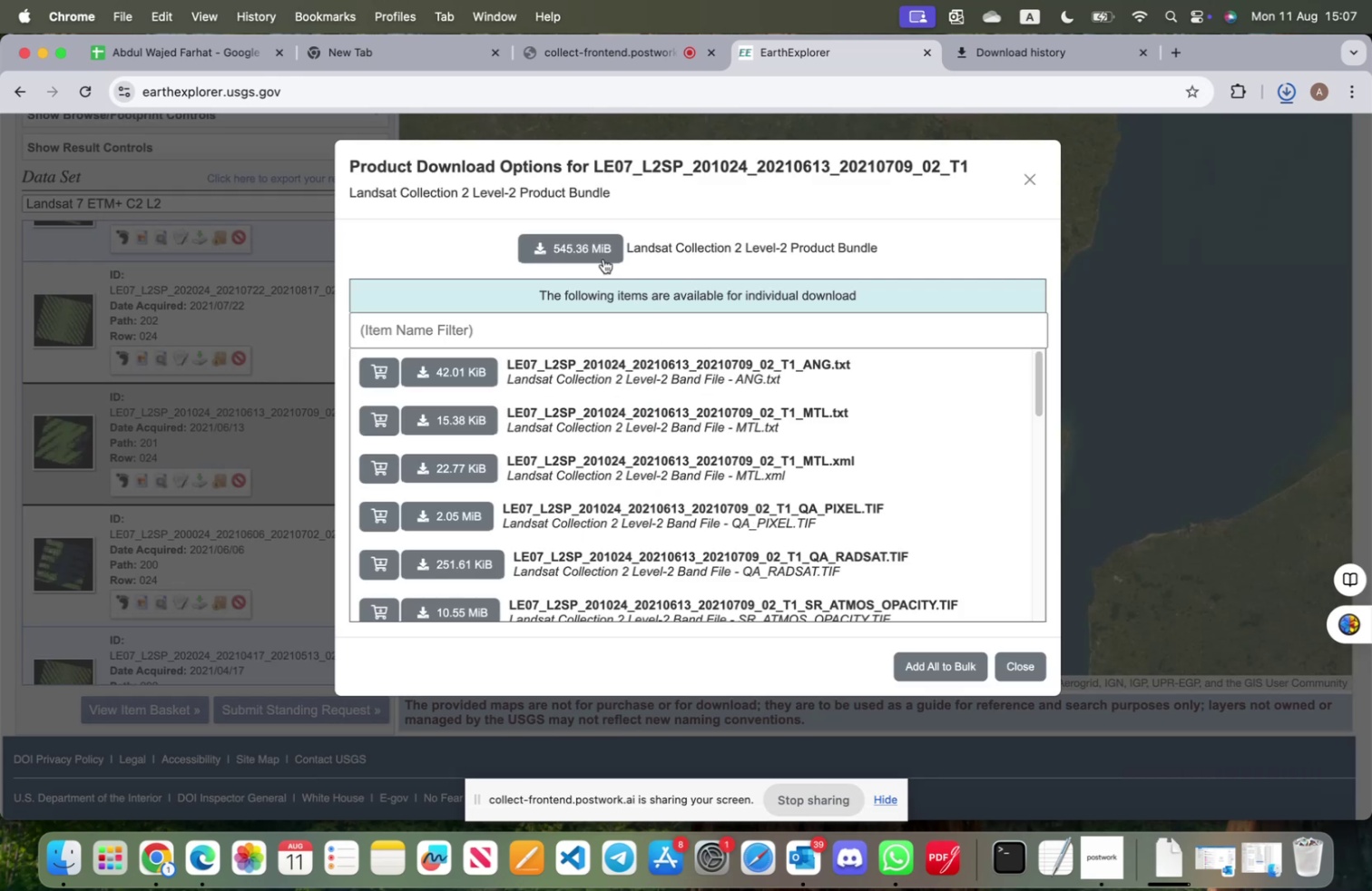 
left_click([588, 249])
 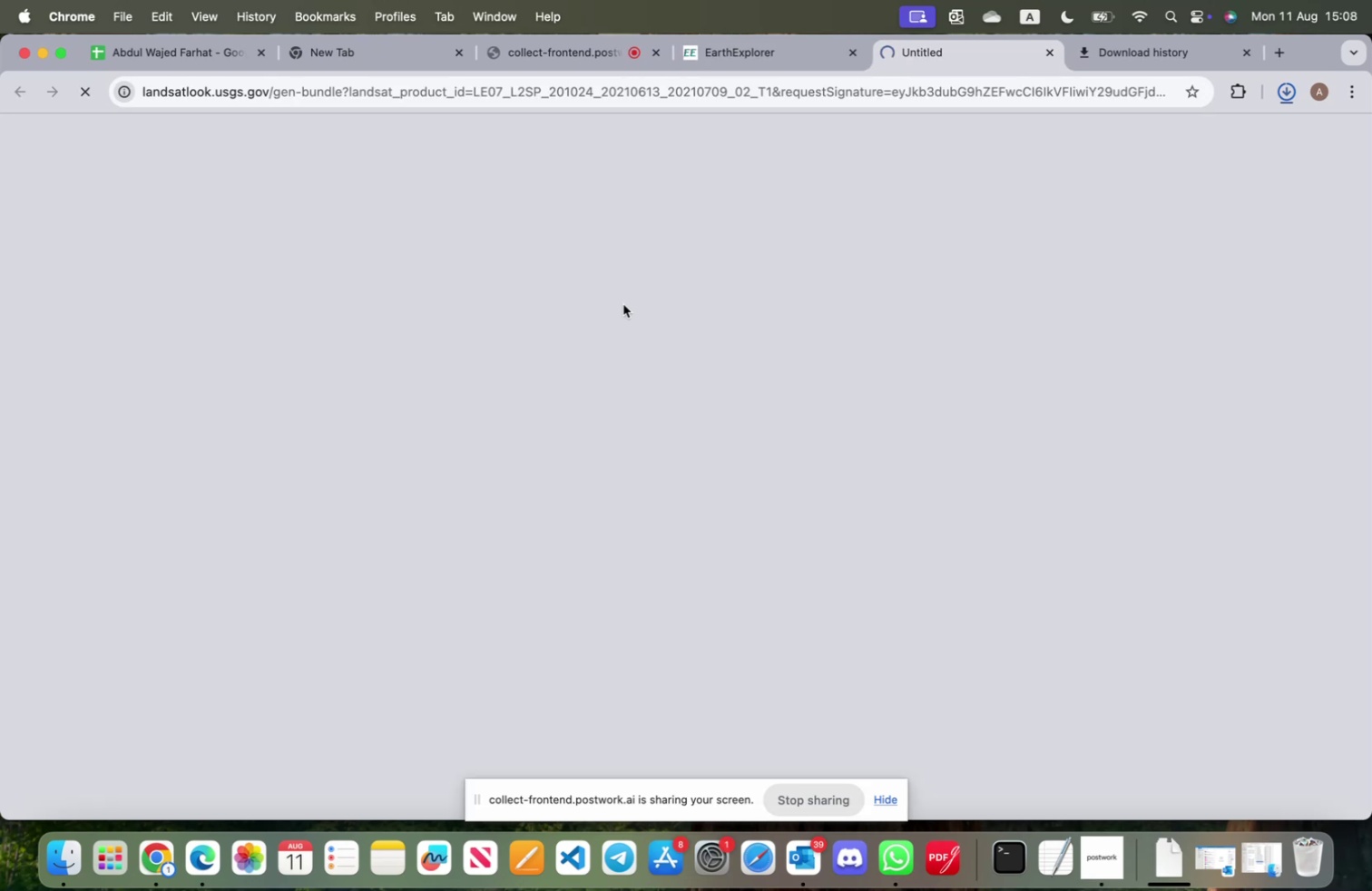 
wait(5.4)
 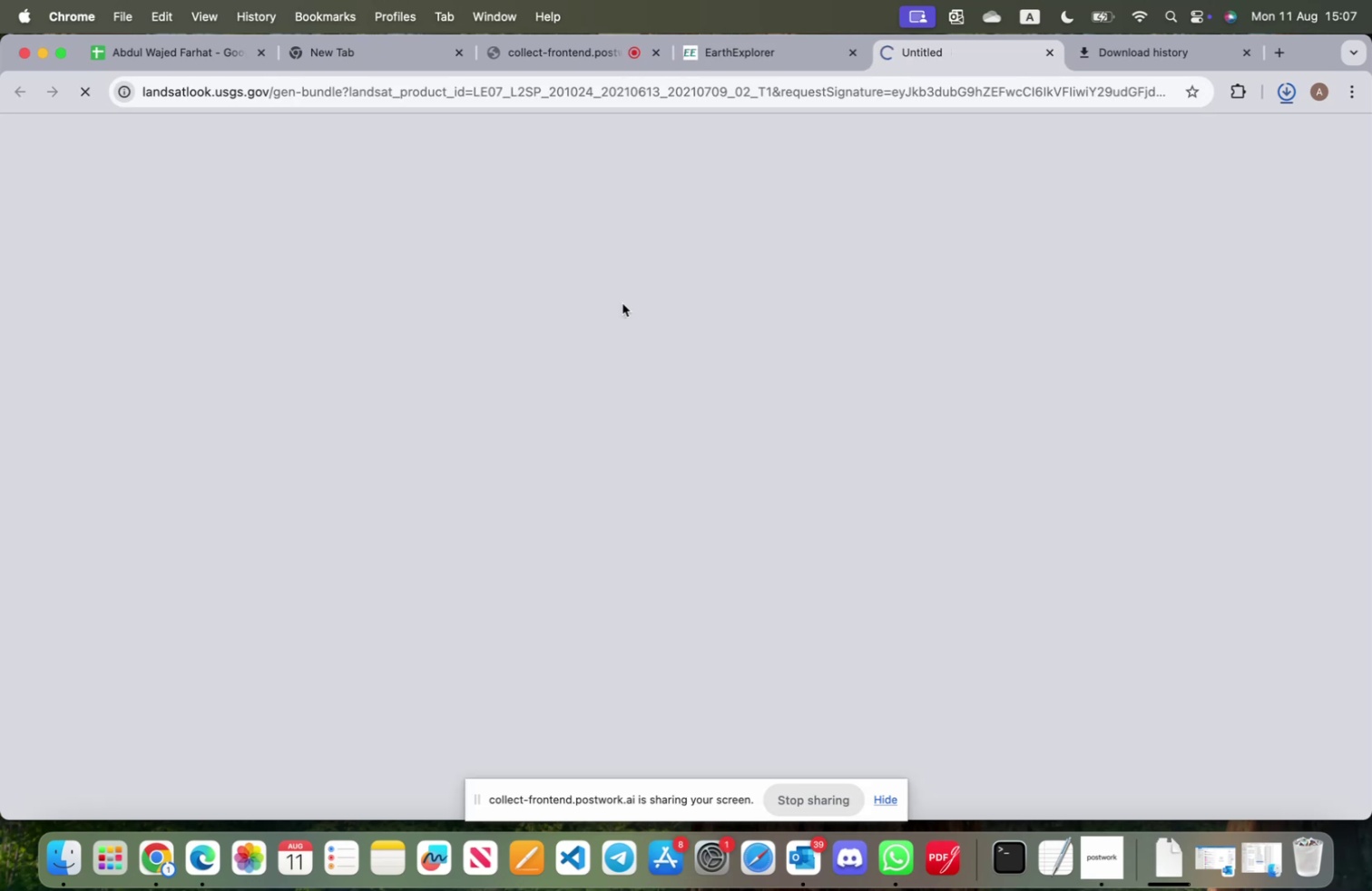 
left_click([561, 61])
 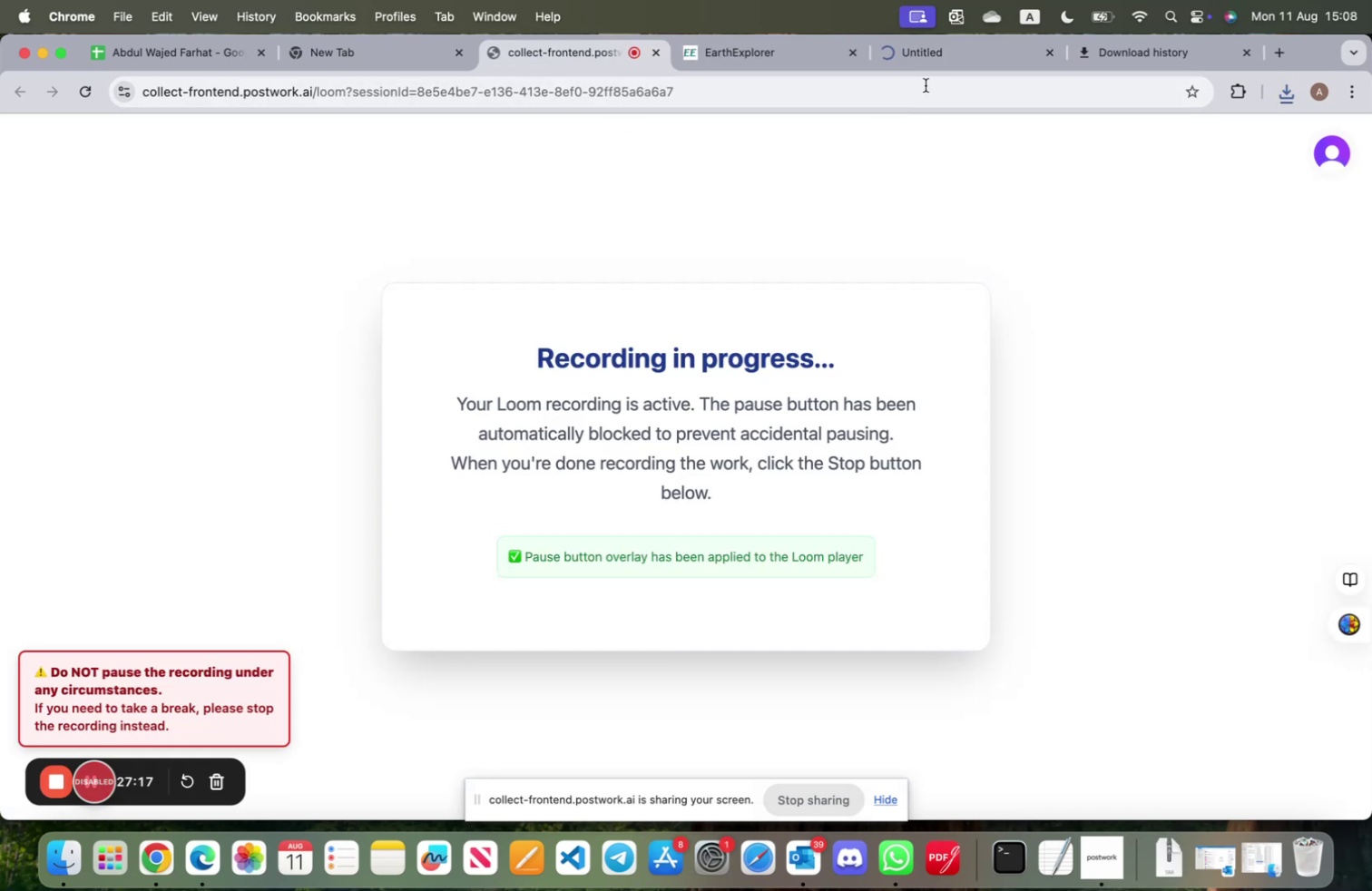 
left_click([949, 57])
 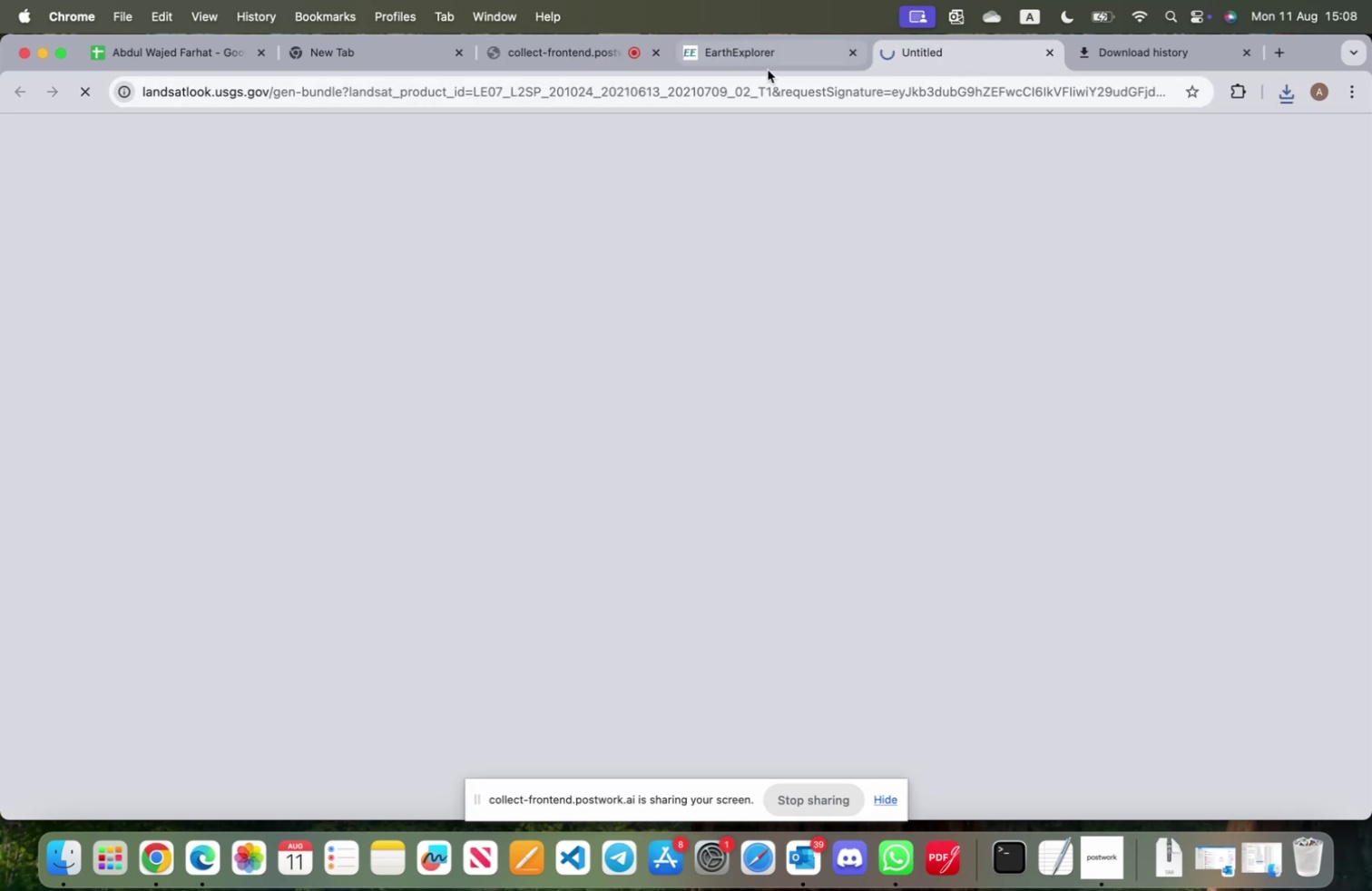 
left_click([764, 66])
 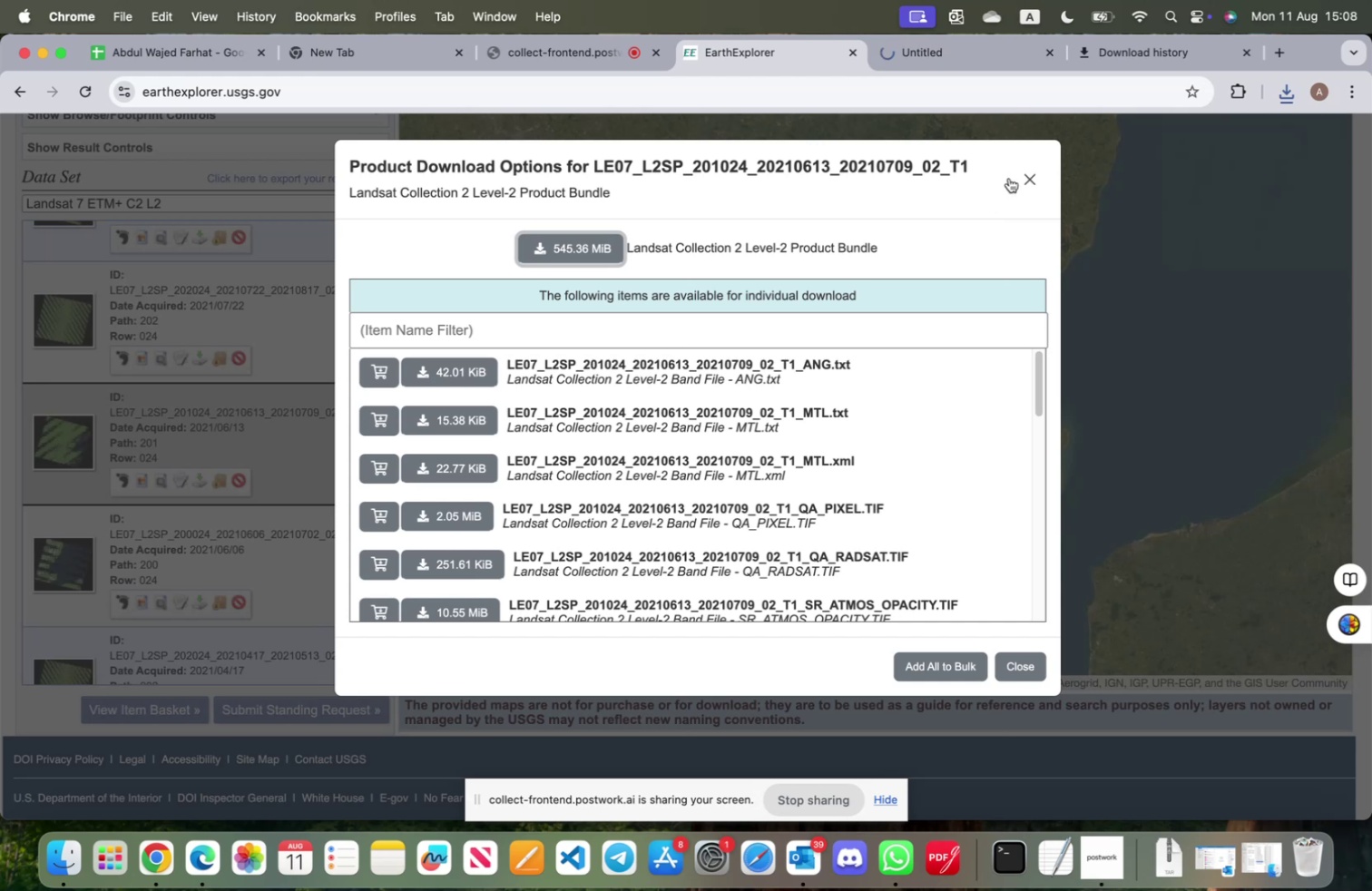 
left_click([1022, 175])
 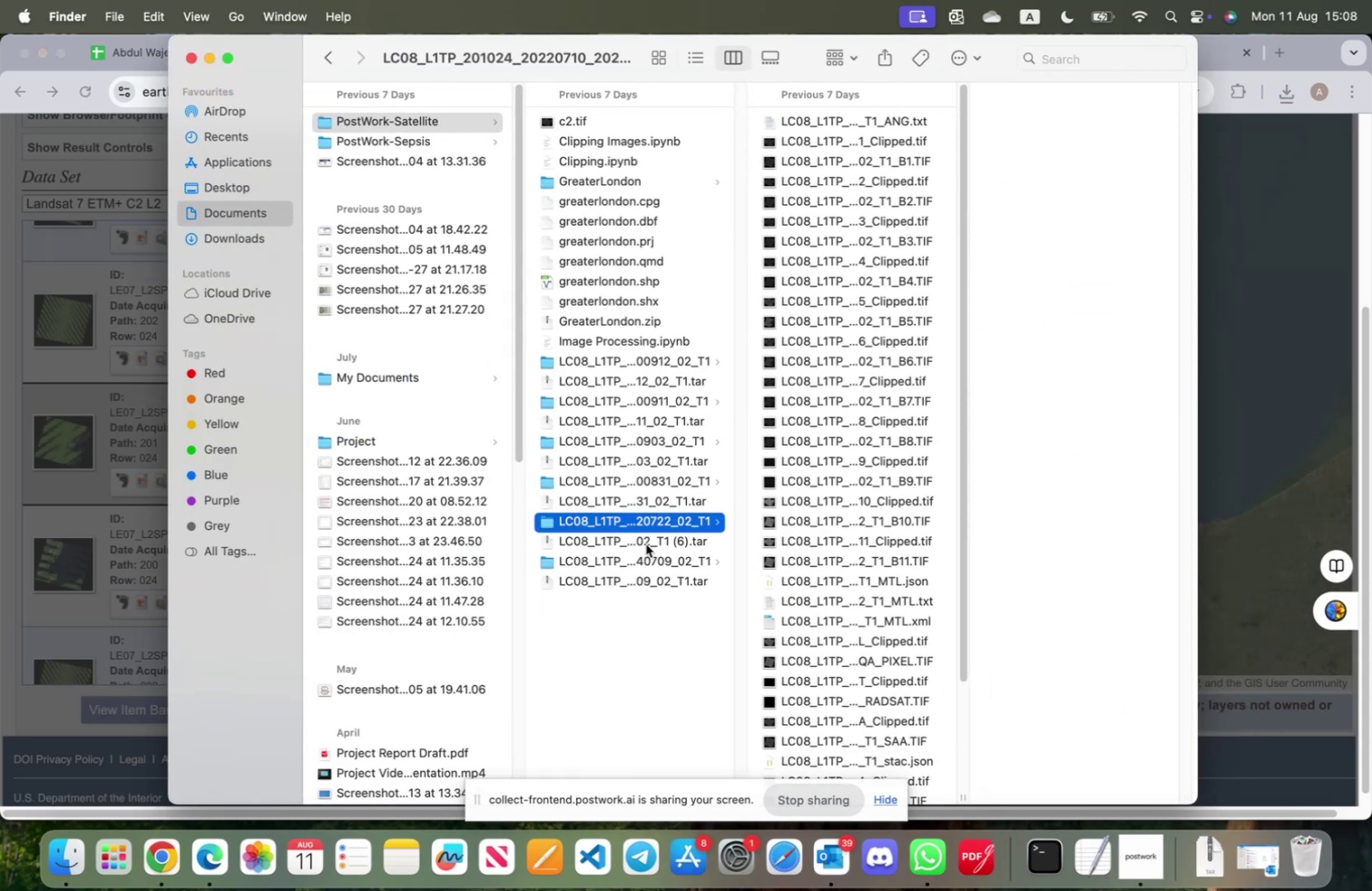 
left_click([641, 553])
 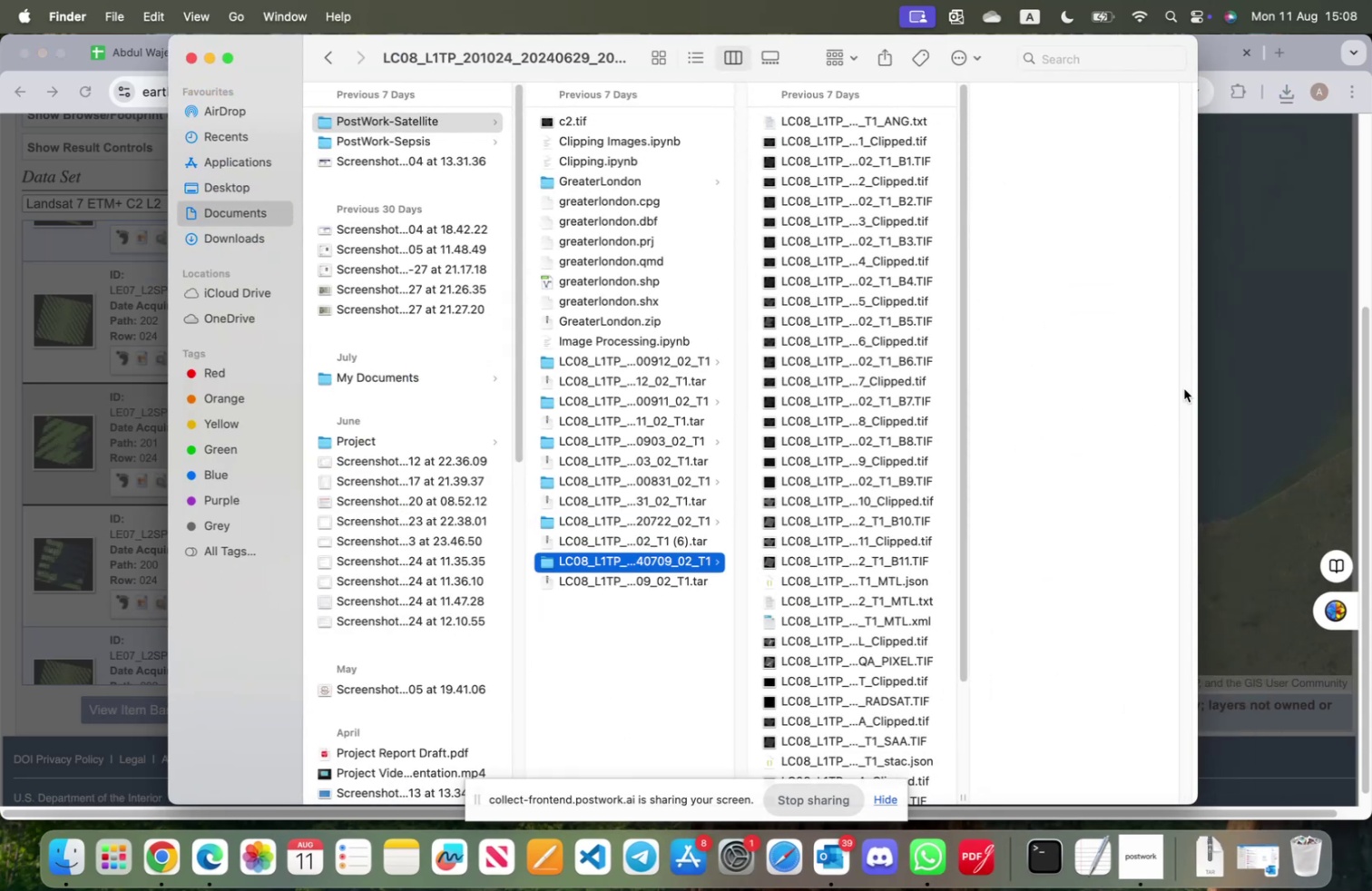 
left_click([1291, 379])
 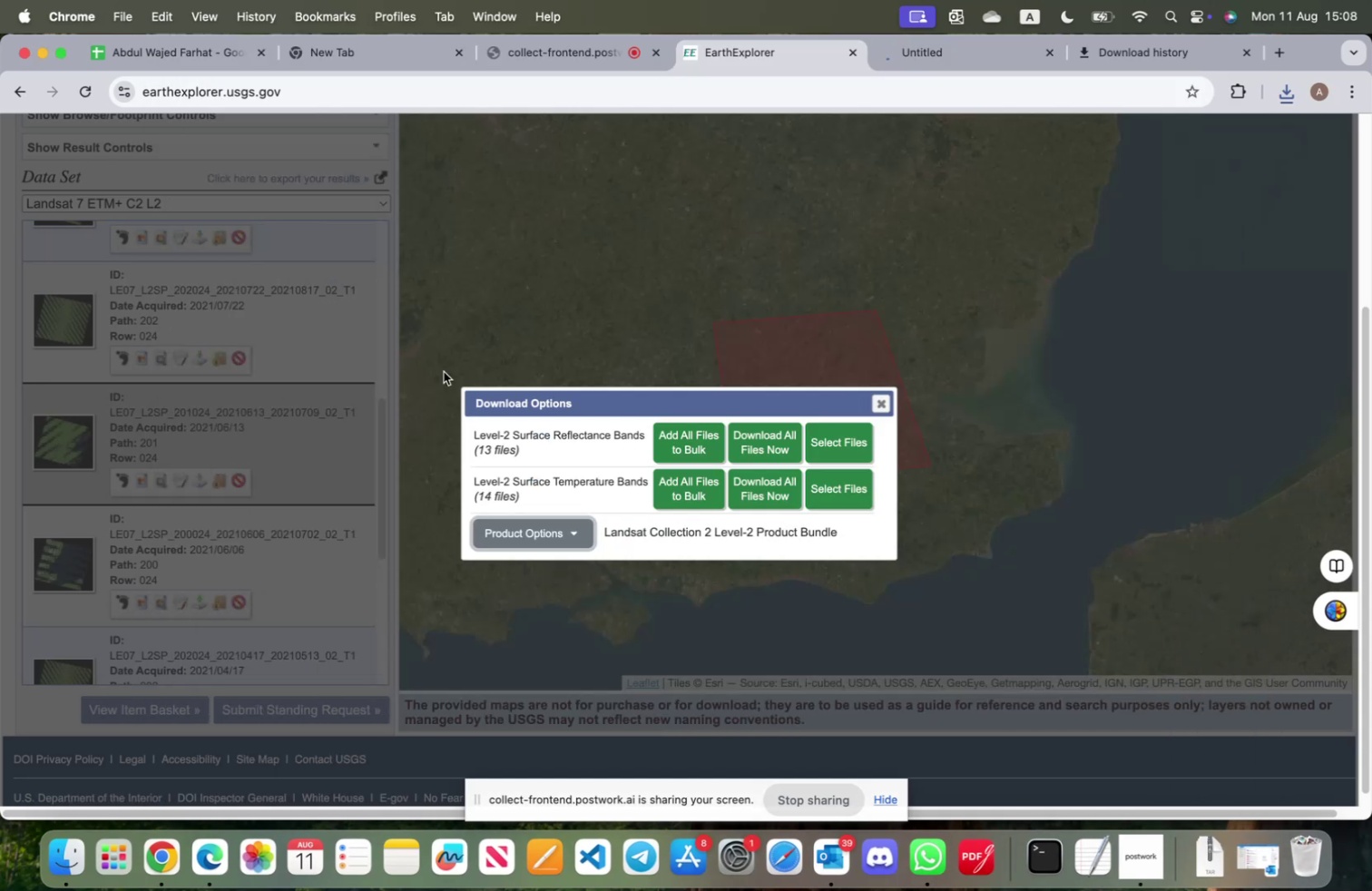 
scroll: coordinate [243, 494], scroll_direction: up, amount: 17.0
 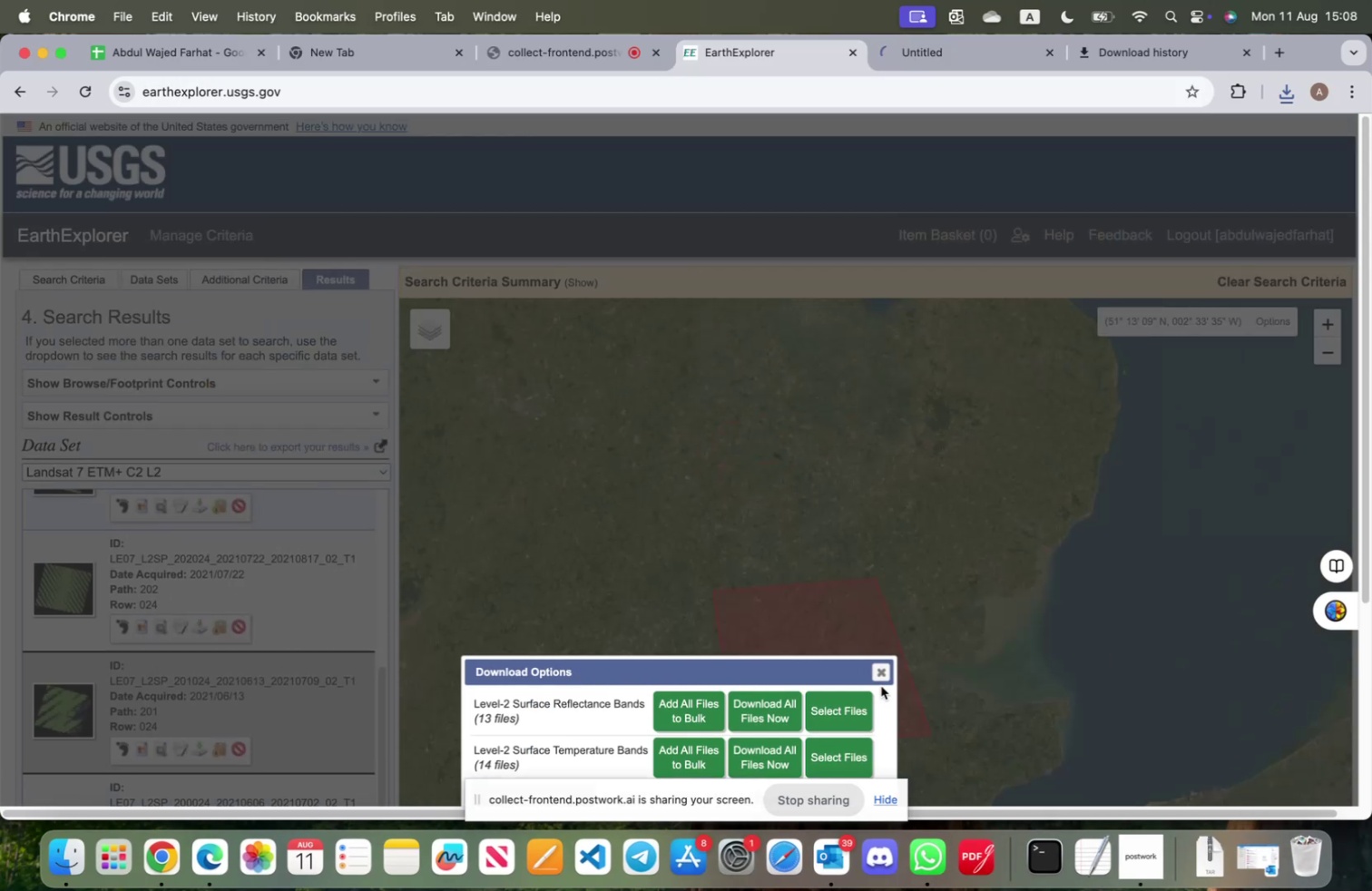 
left_click([881, 678])
 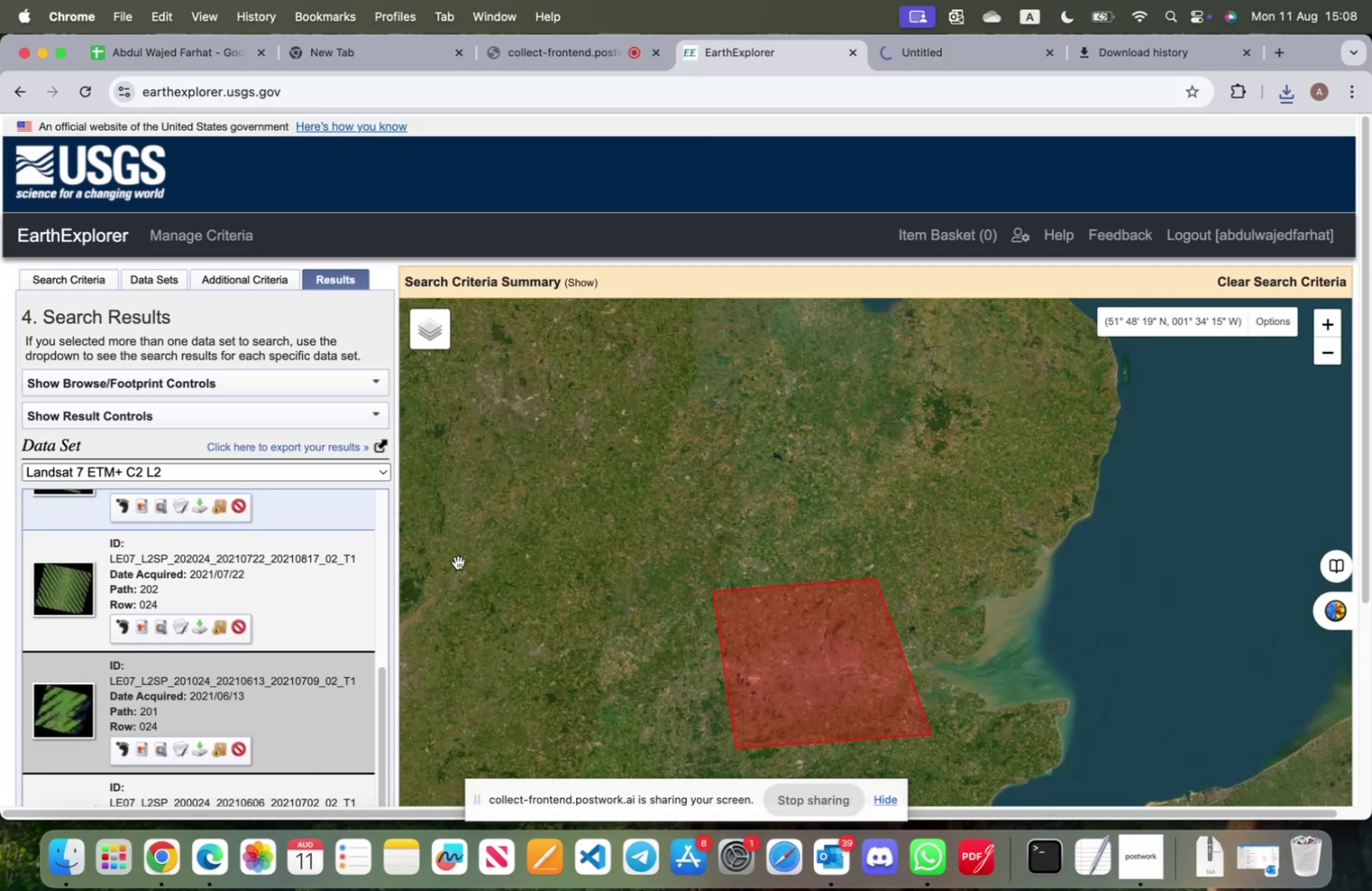 
scroll: coordinate [220, 497], scroll_direction: up, amount: 2.0
 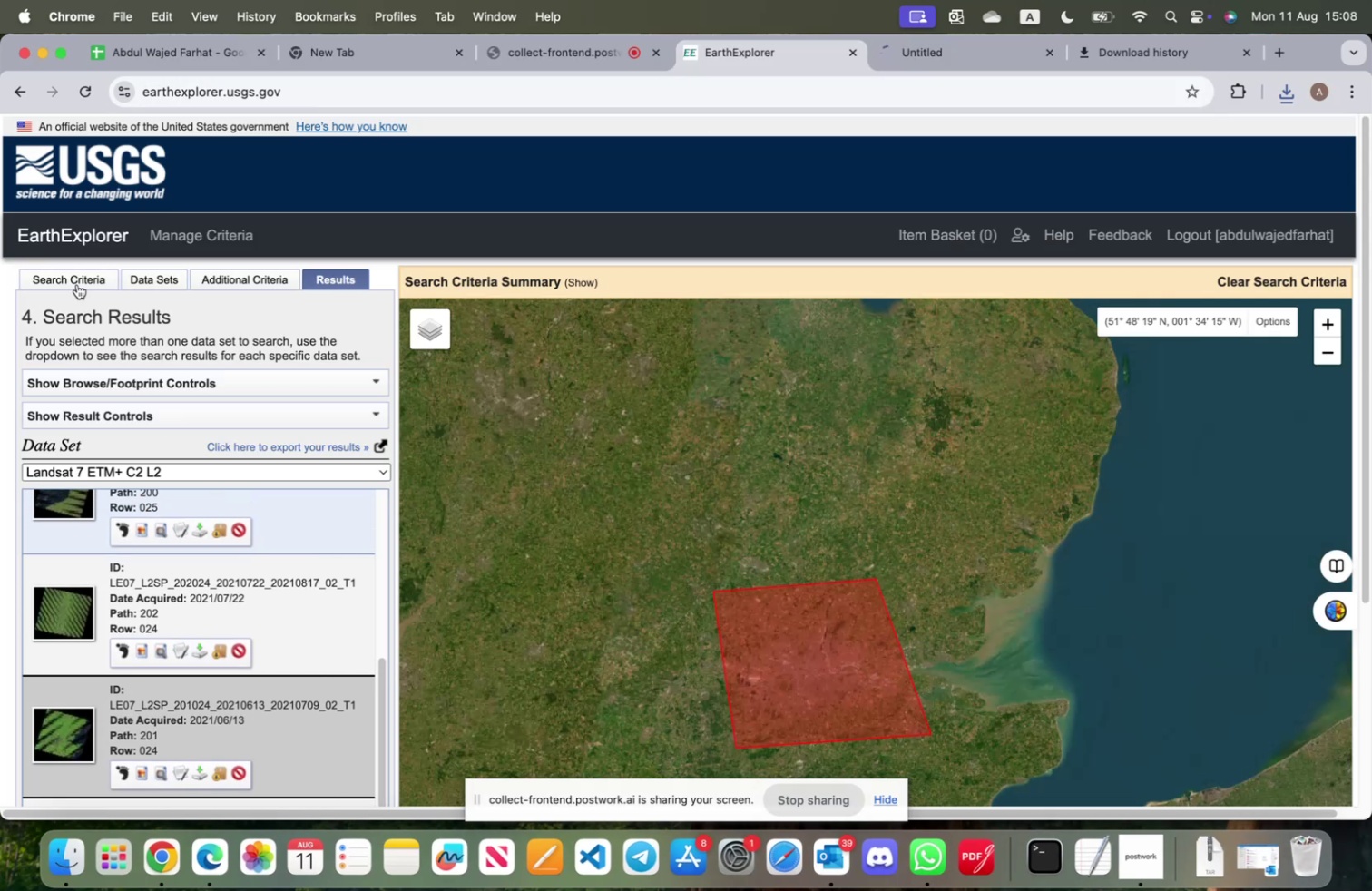 
scroll: coordinate [328, 663], scroll_direction: down, amount: 15.0
 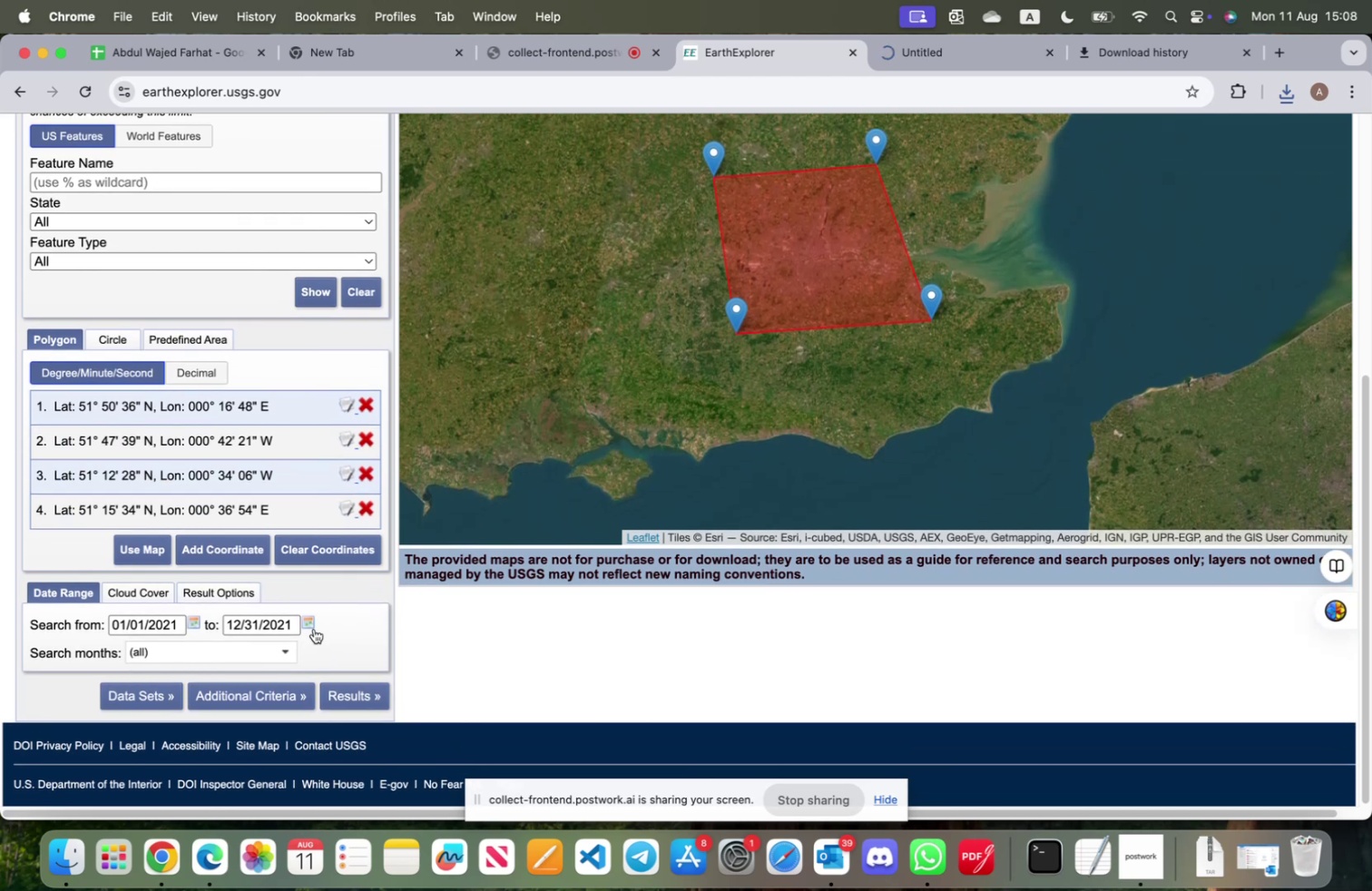 
left_click([311, 624])
 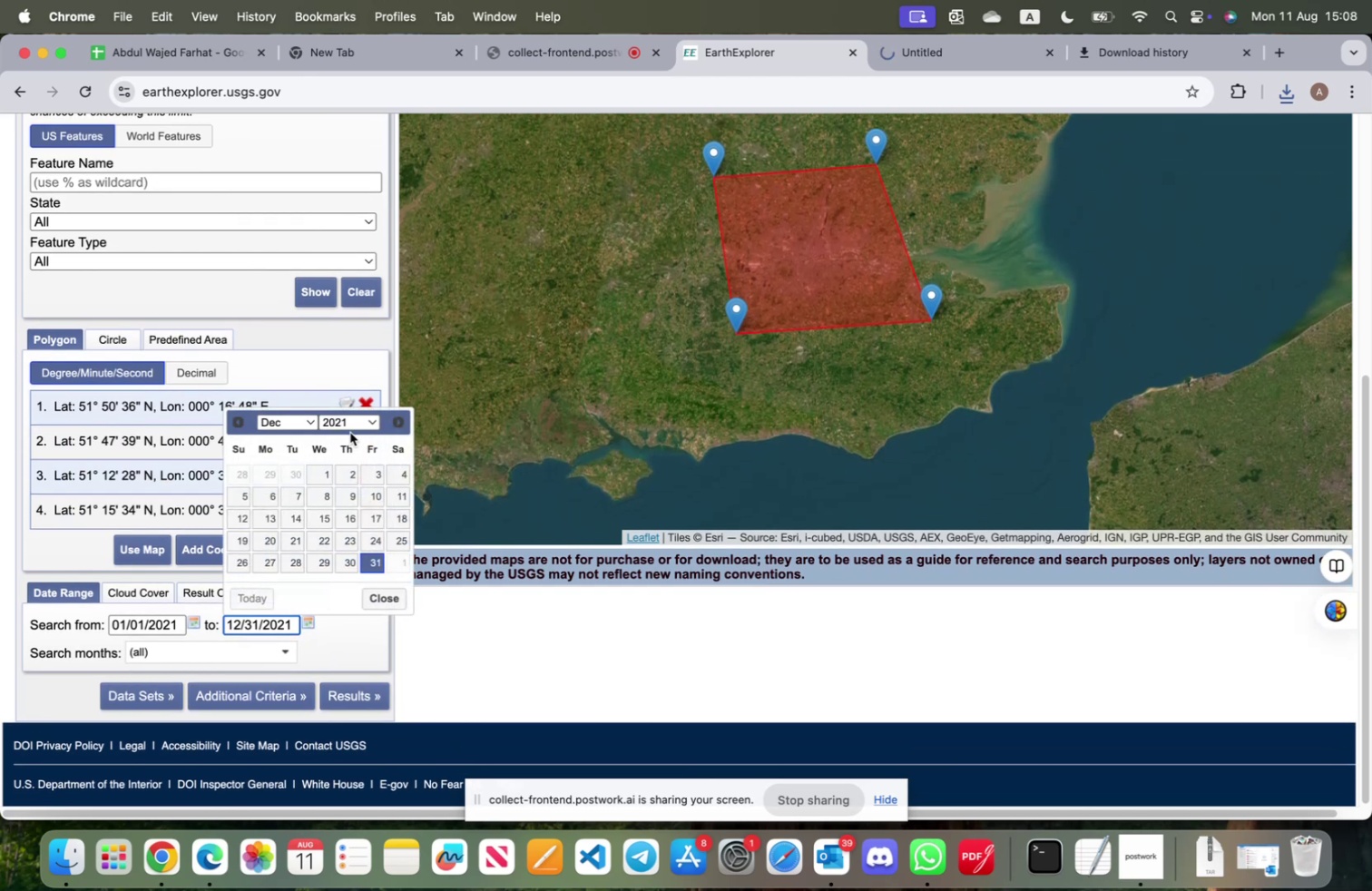 
left_click([350, 427])
 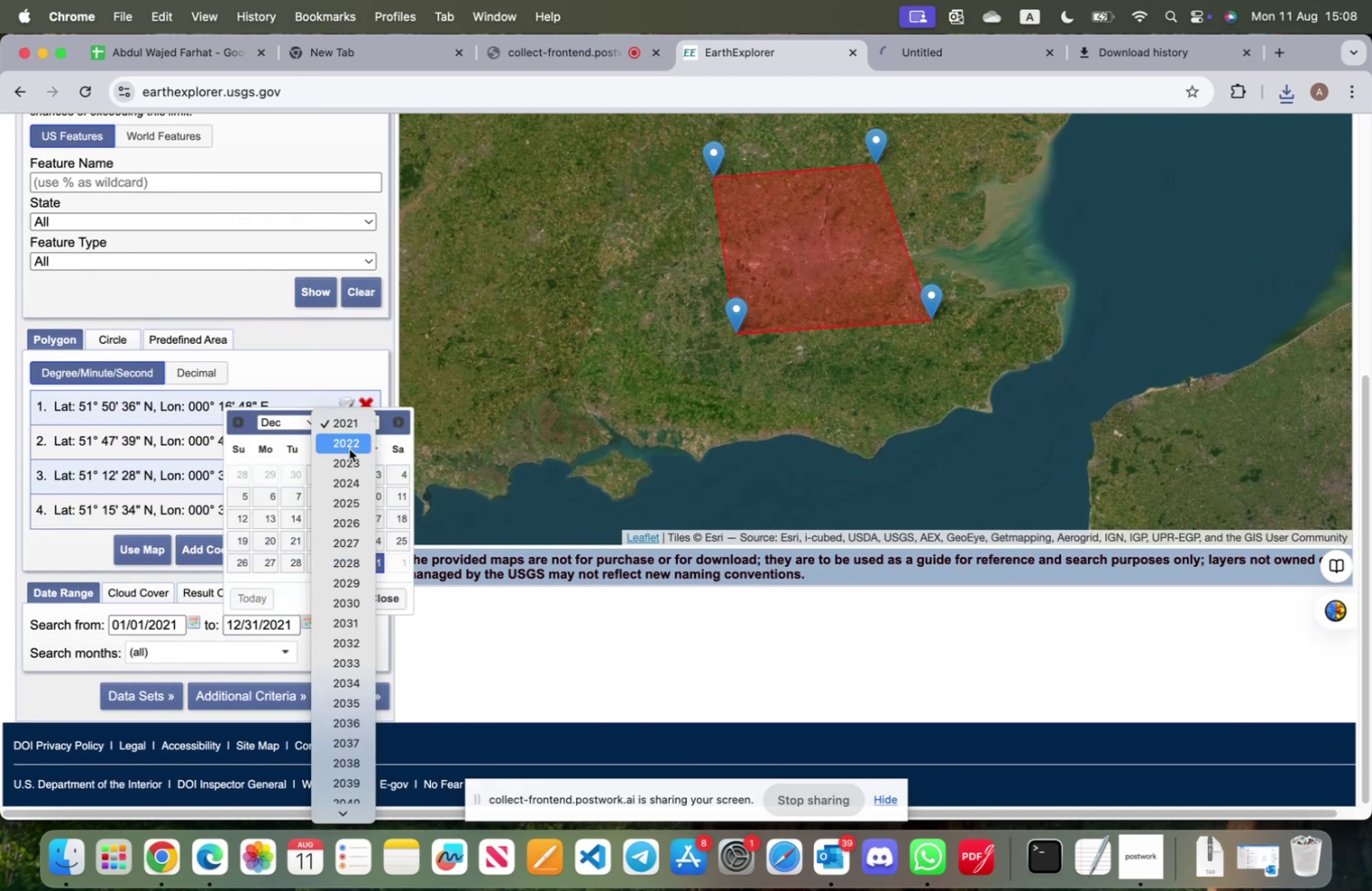 
left_click([348, 461])
 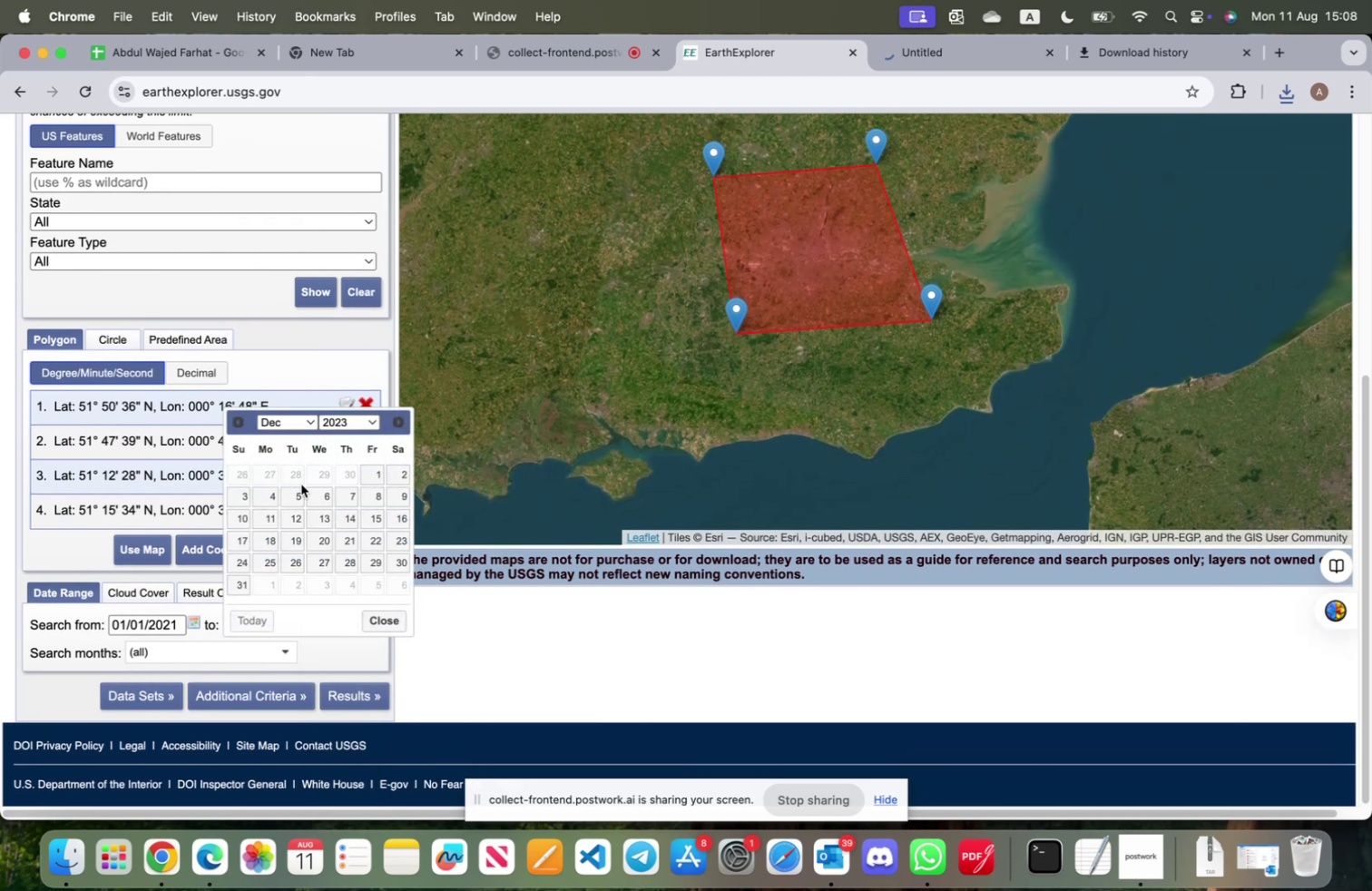 
left_click([338, 566])
 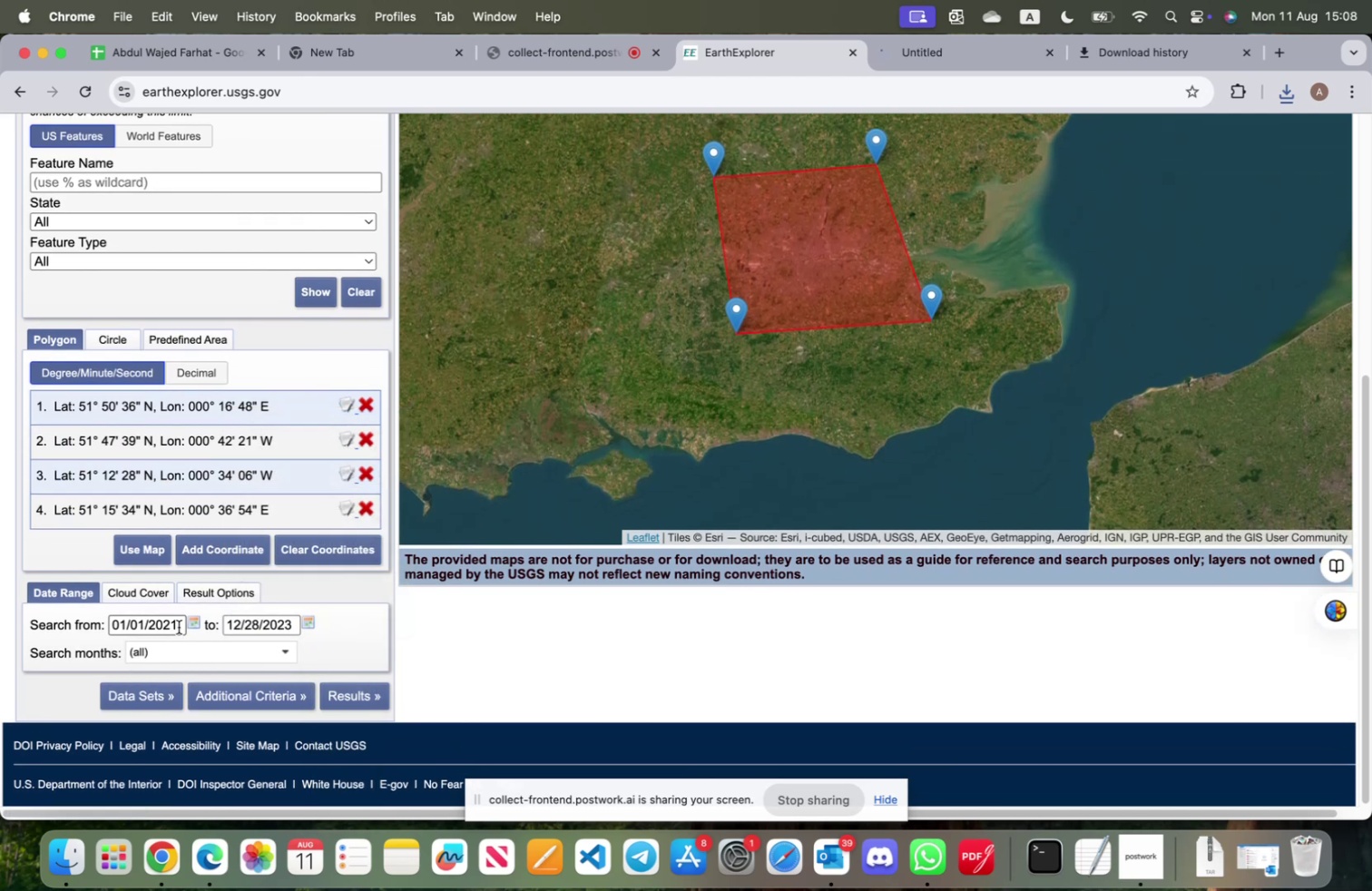 
left_click([192, 623])
 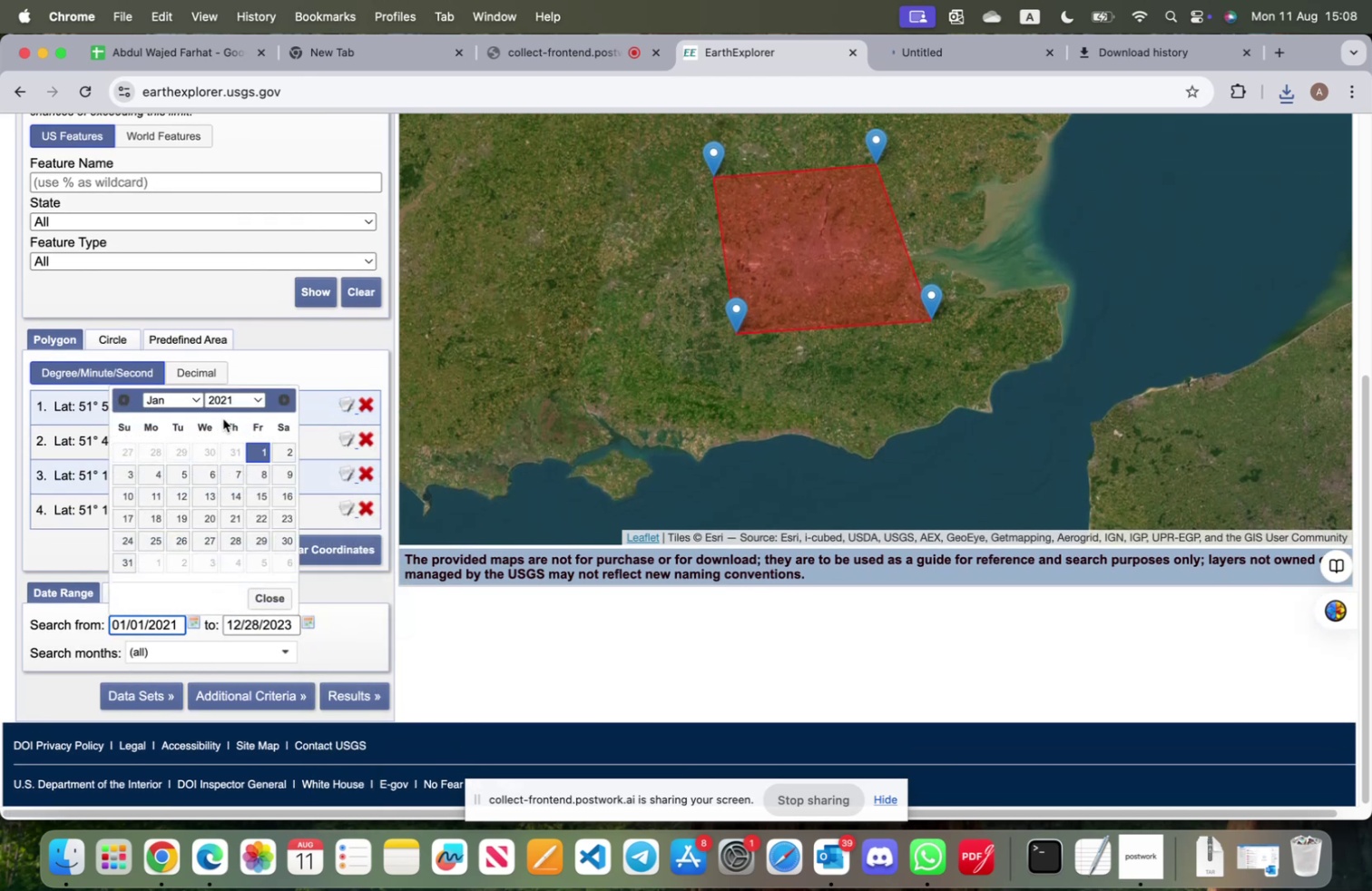 
left_click([232, 401])
 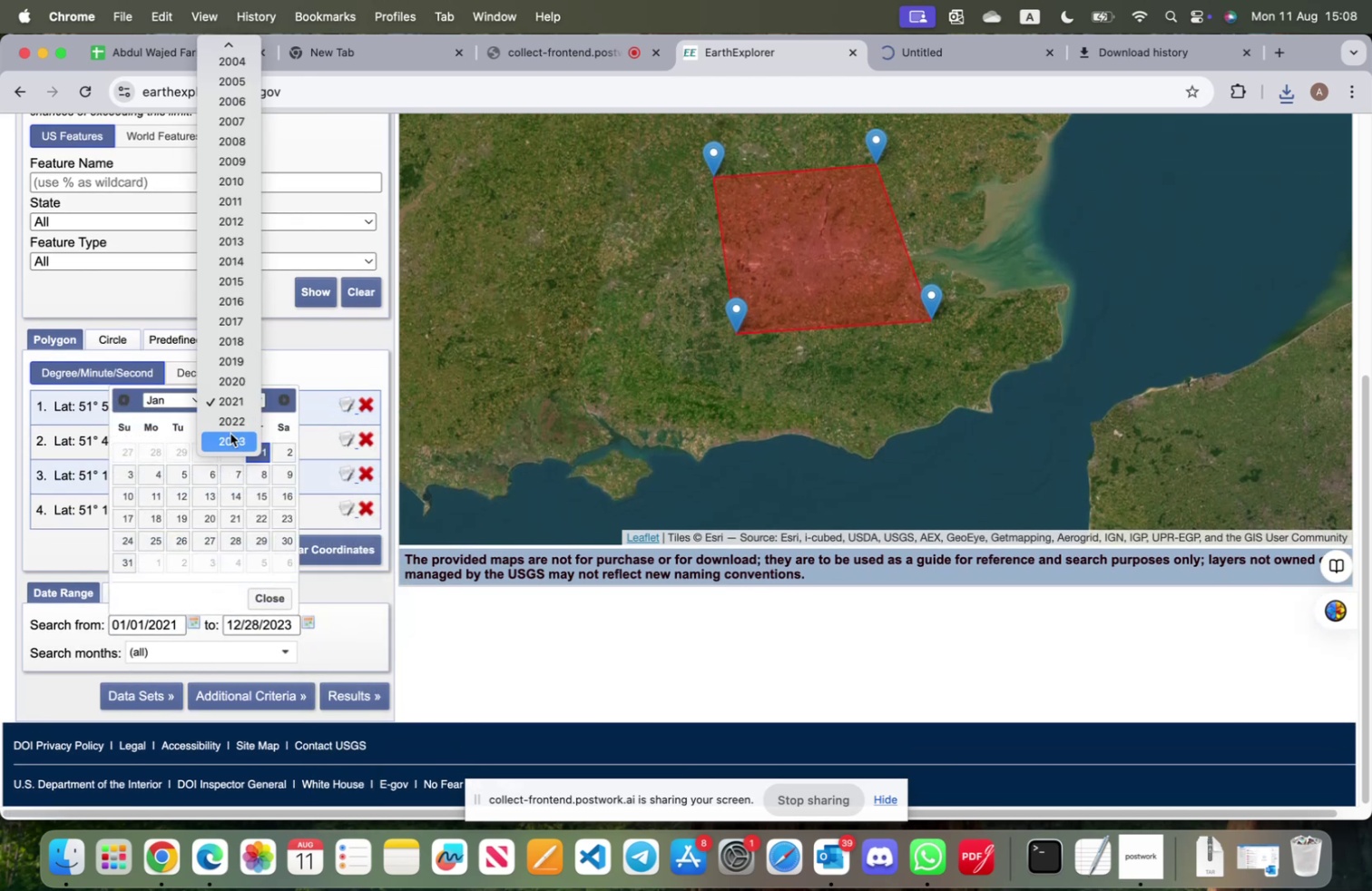 
left_click([230, 436])
 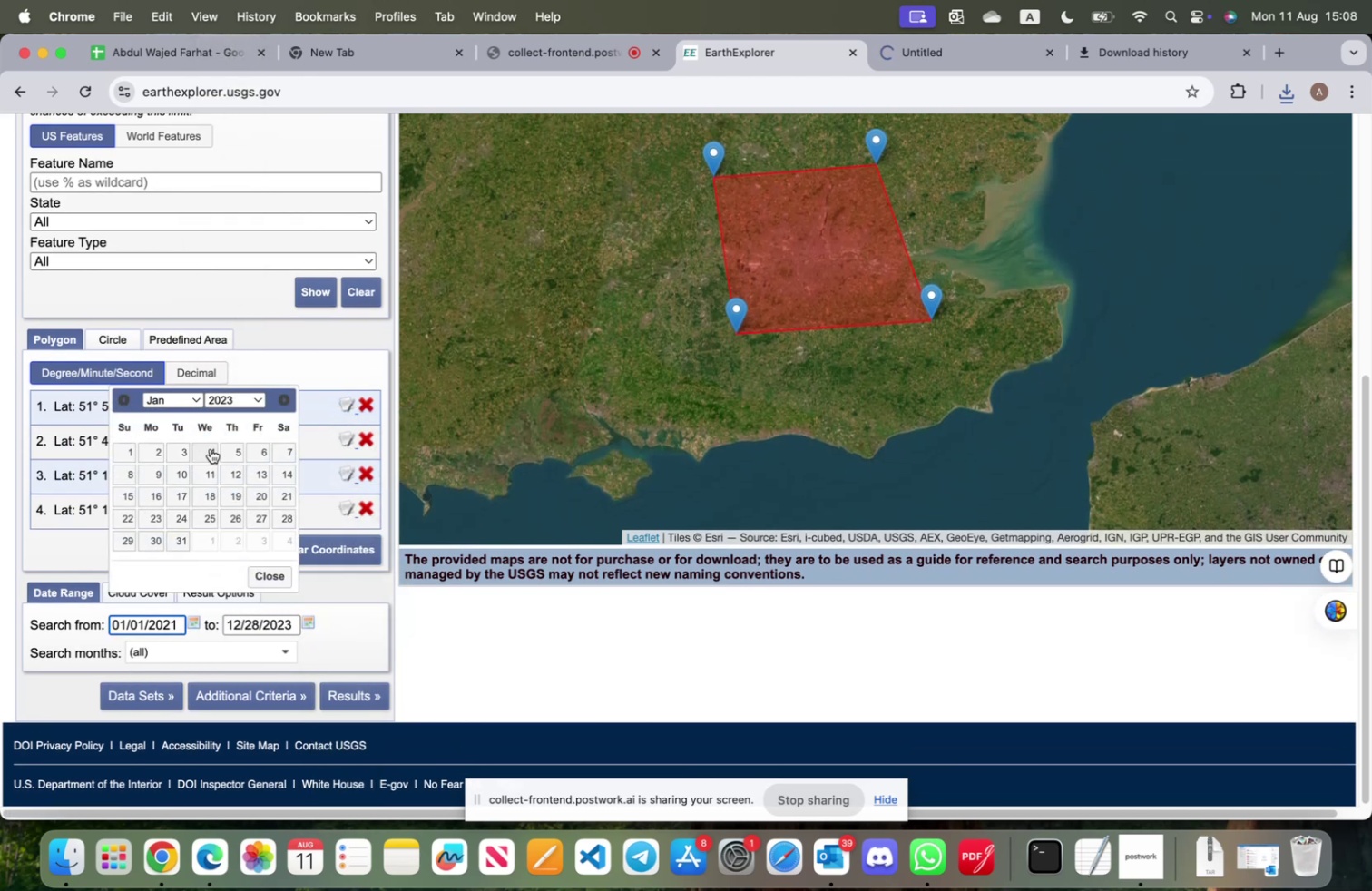 
left_click([217, 448])
 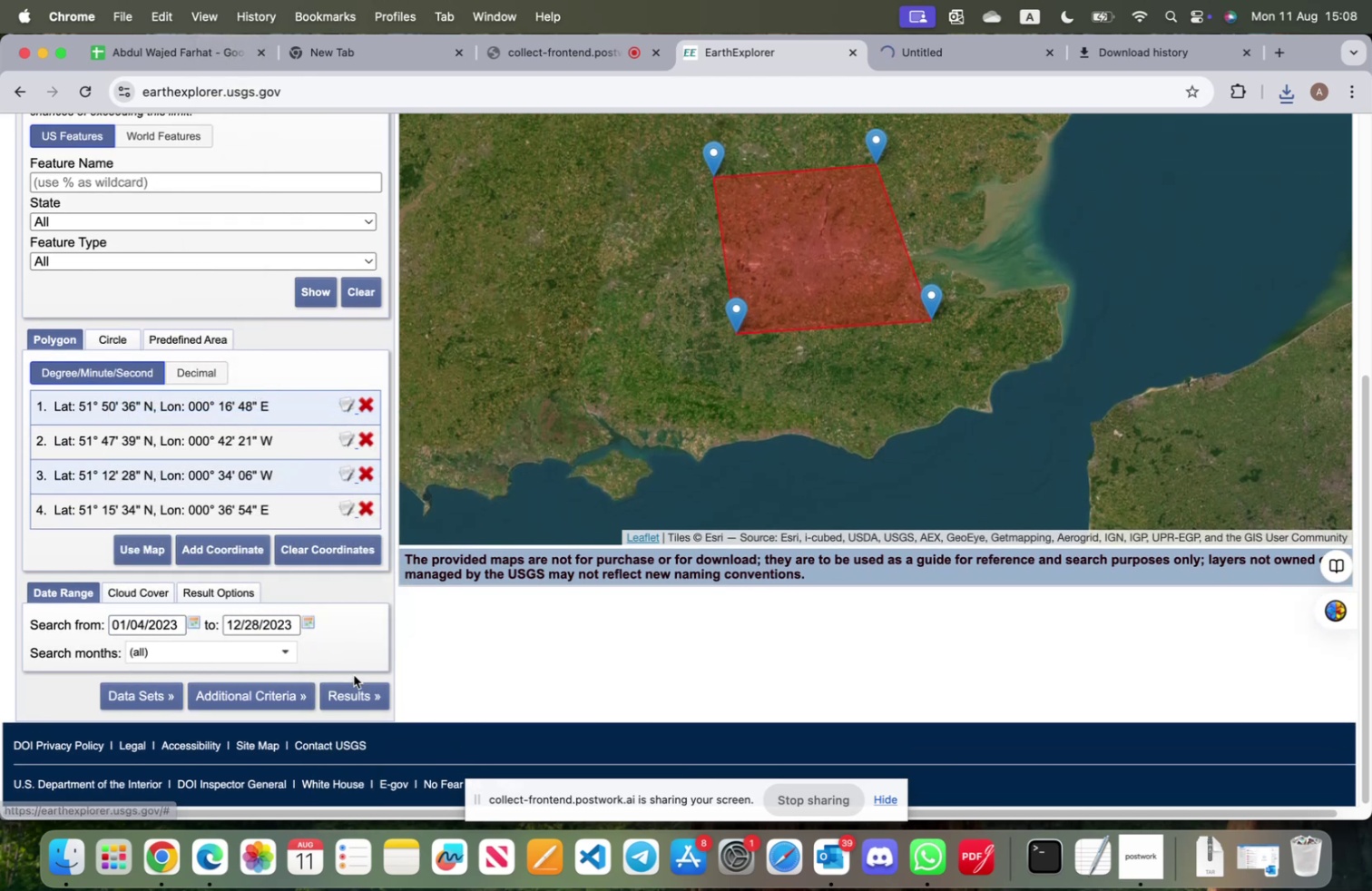 
left_click([361, 693])
 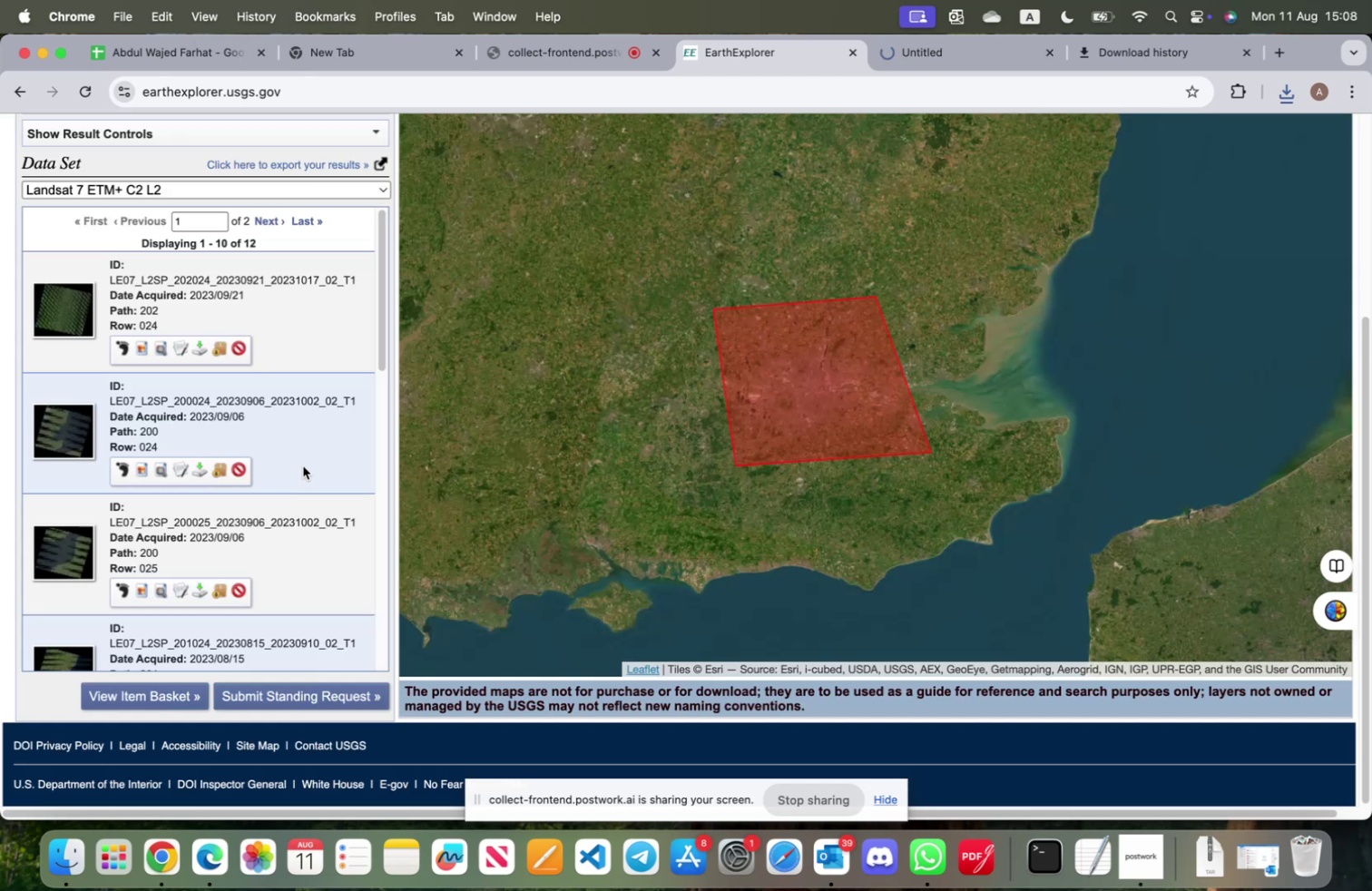 
left_click([279, 185])
 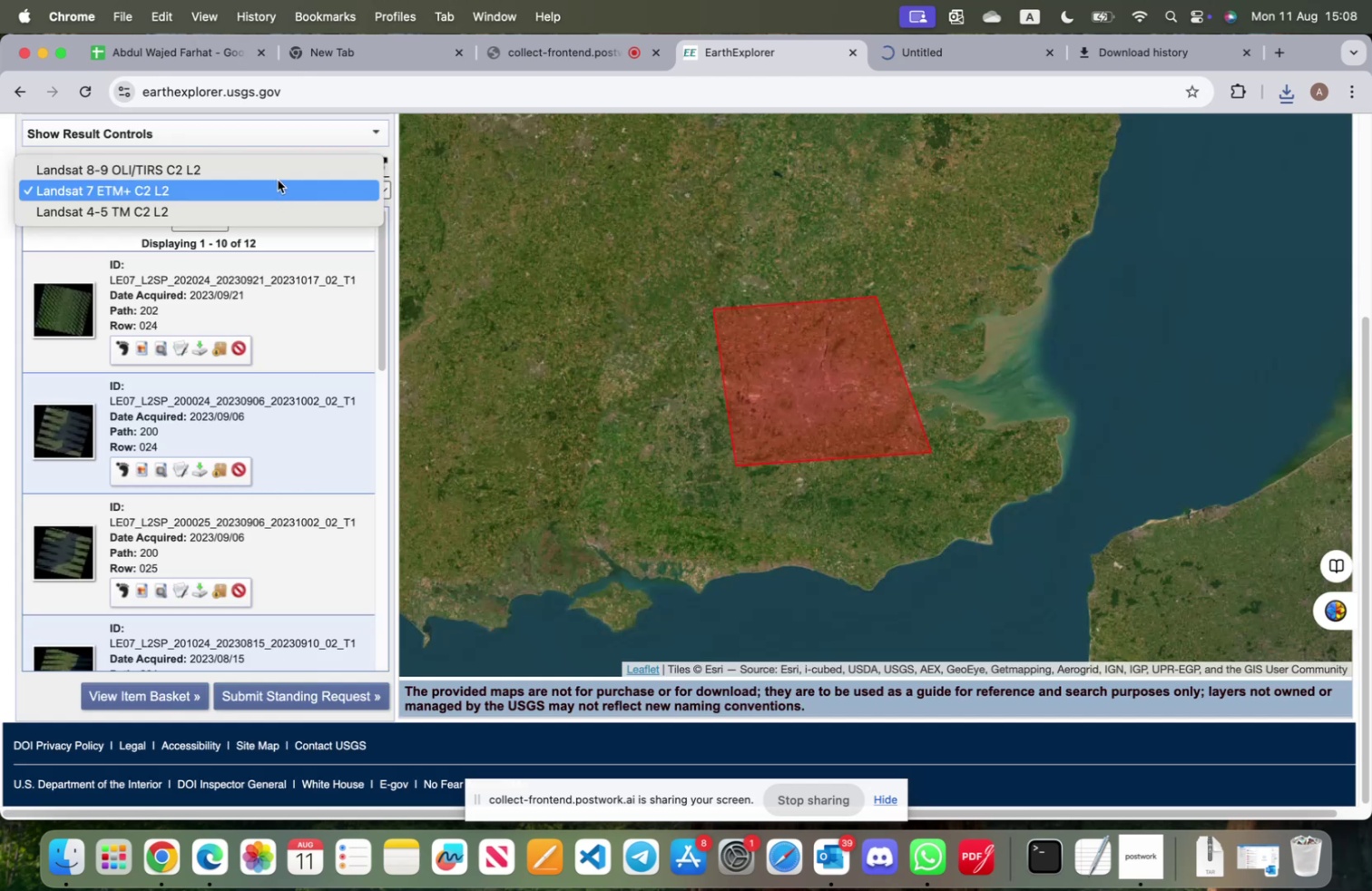 
left_click([278, 175])
 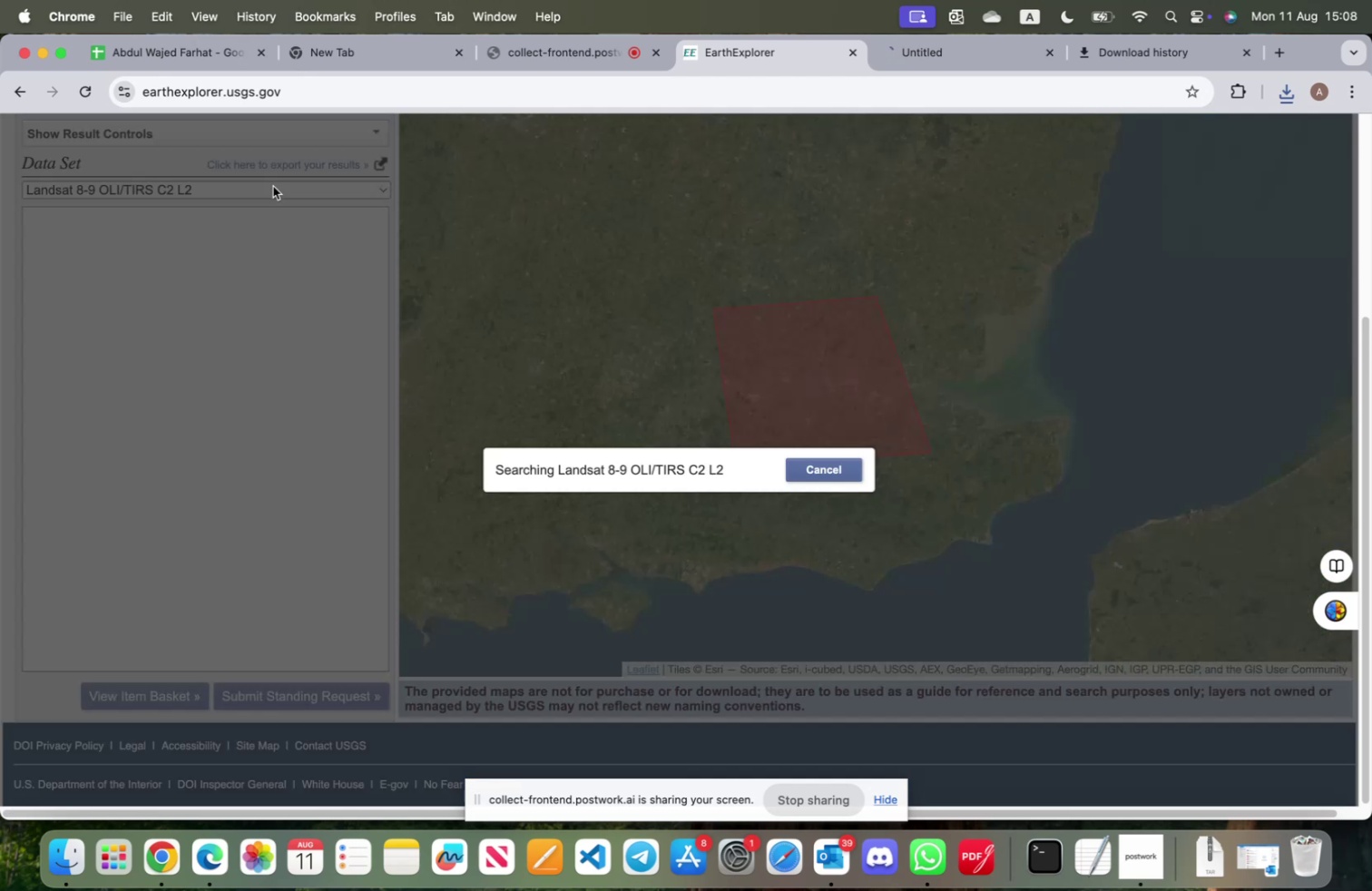 
mouse_move([272, 244])
 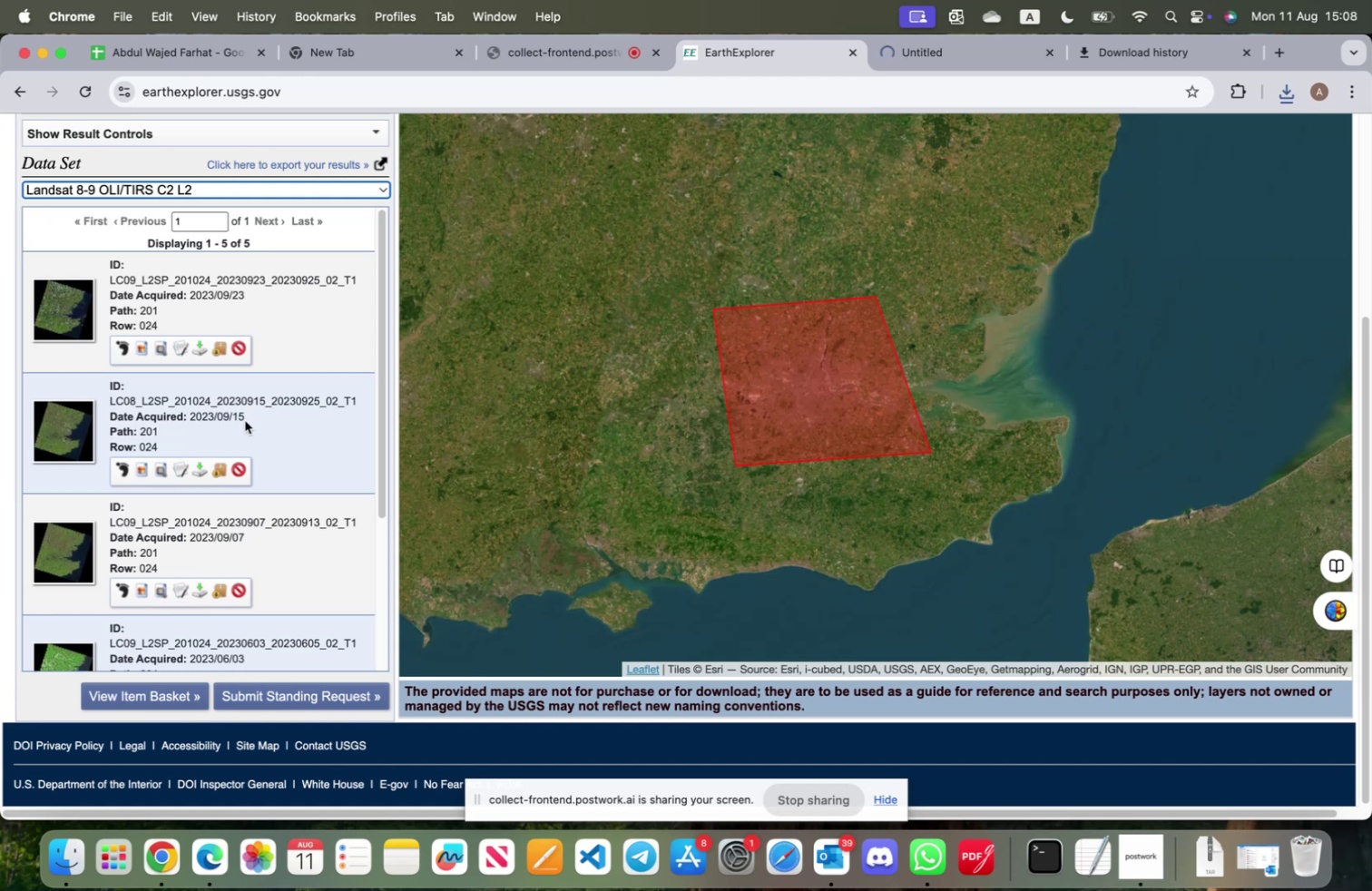 
left_click([182, 466])
 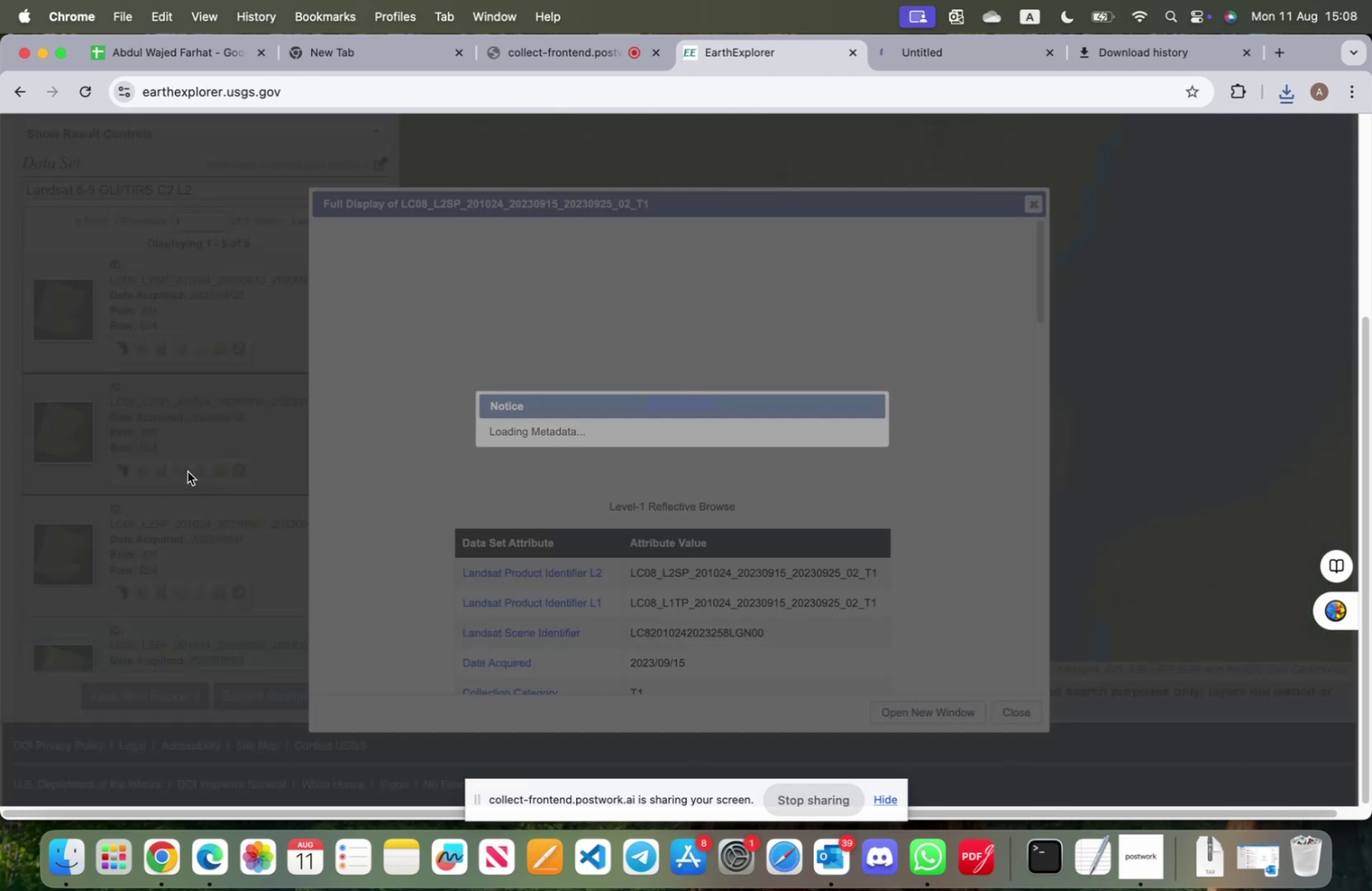 
scroll: coordinate [554, 574], scroll_direction: down, amount: 19.0
 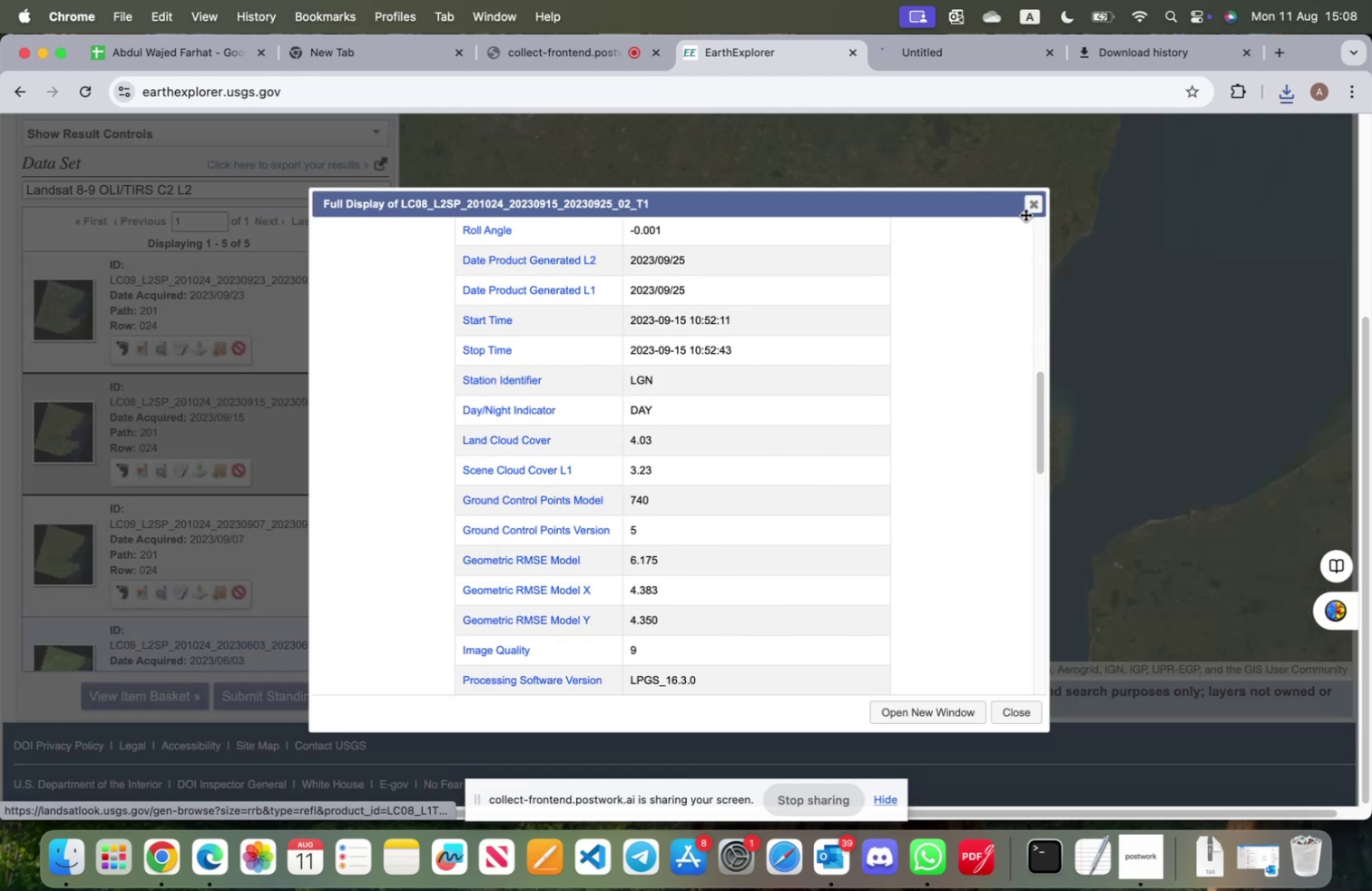 
left_click([1040, 203])
 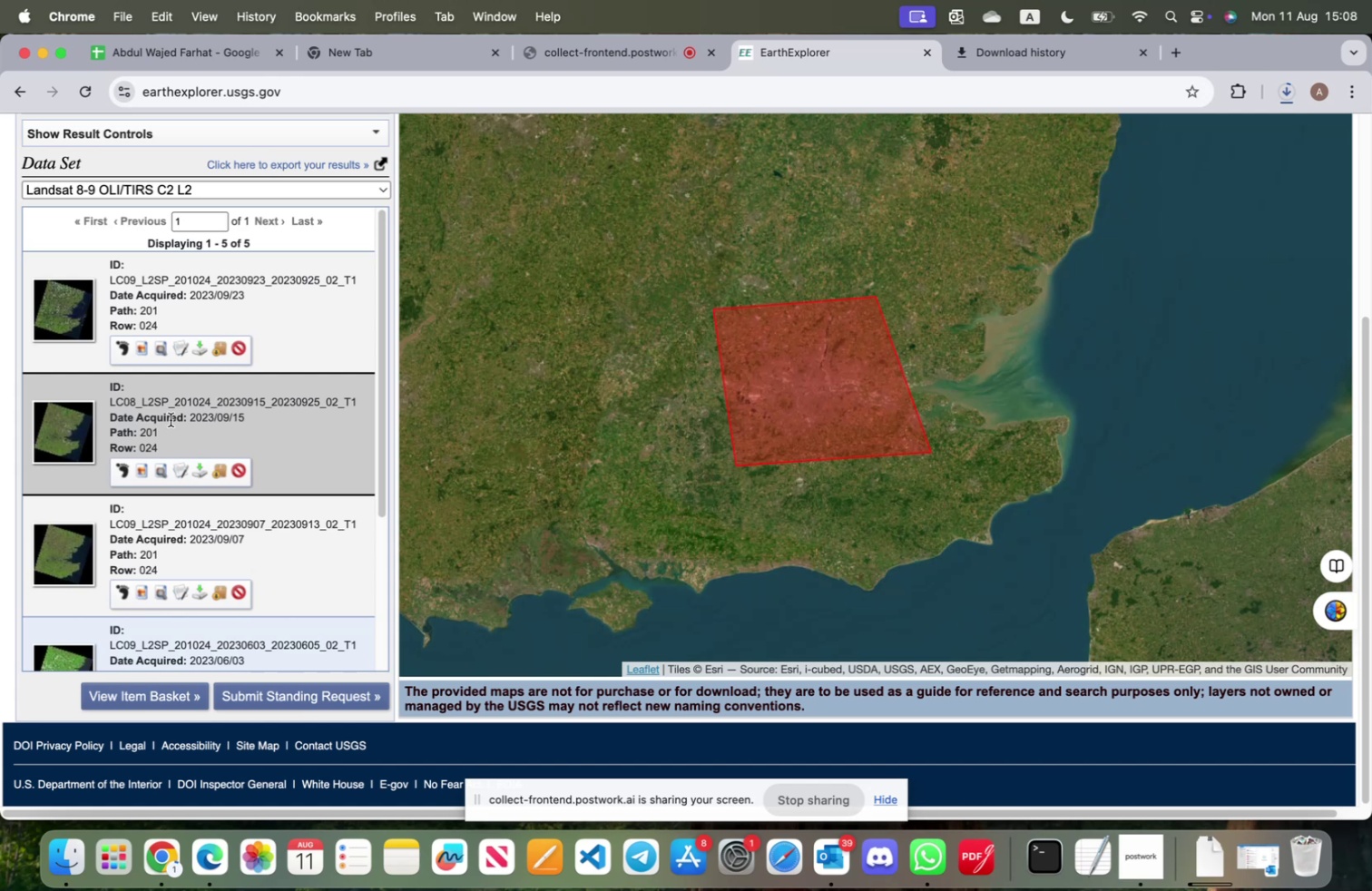 
wait(6.16)
 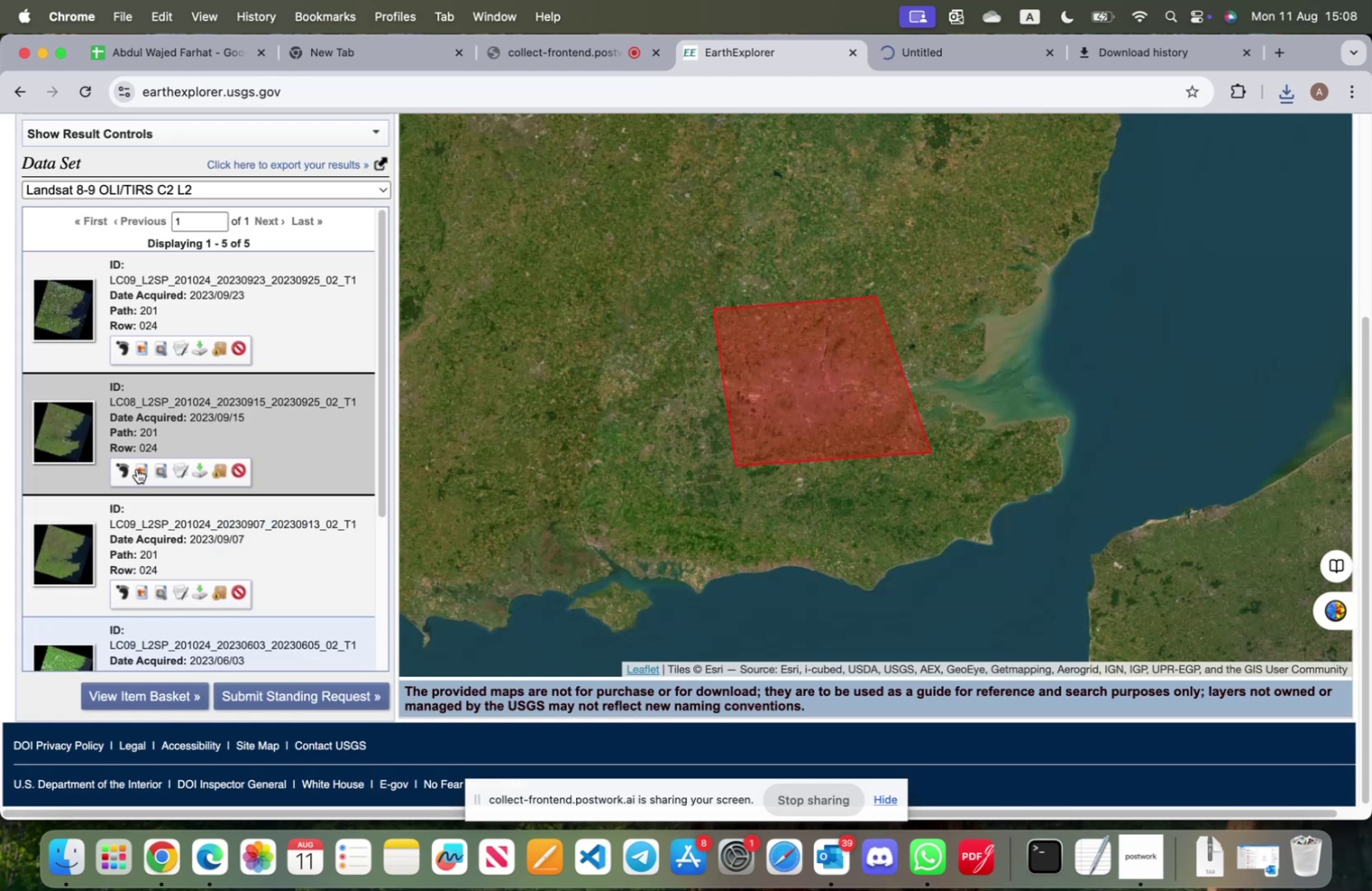 
left_click([197, 472])
 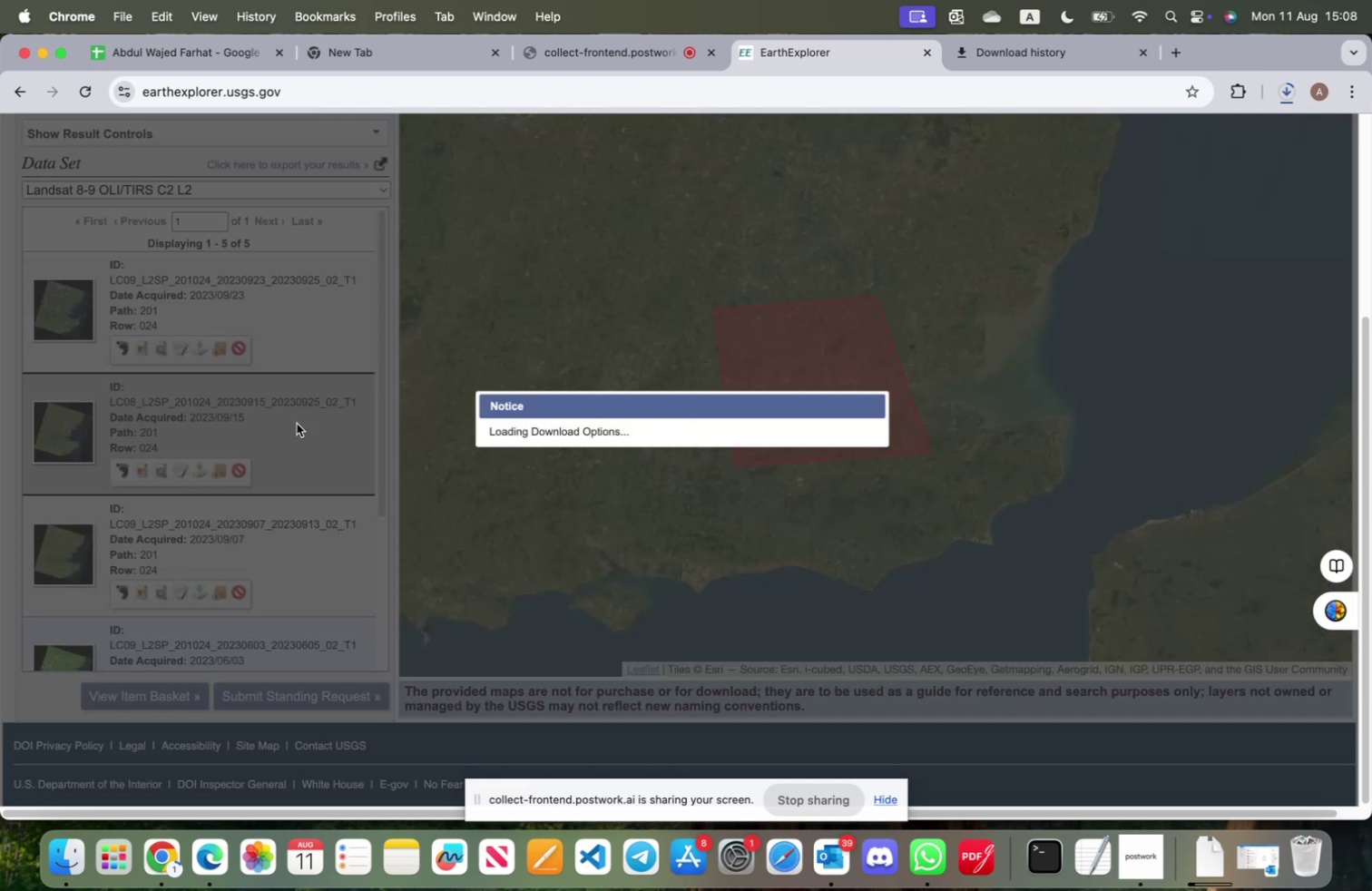 
mouse_move([684, 482])
 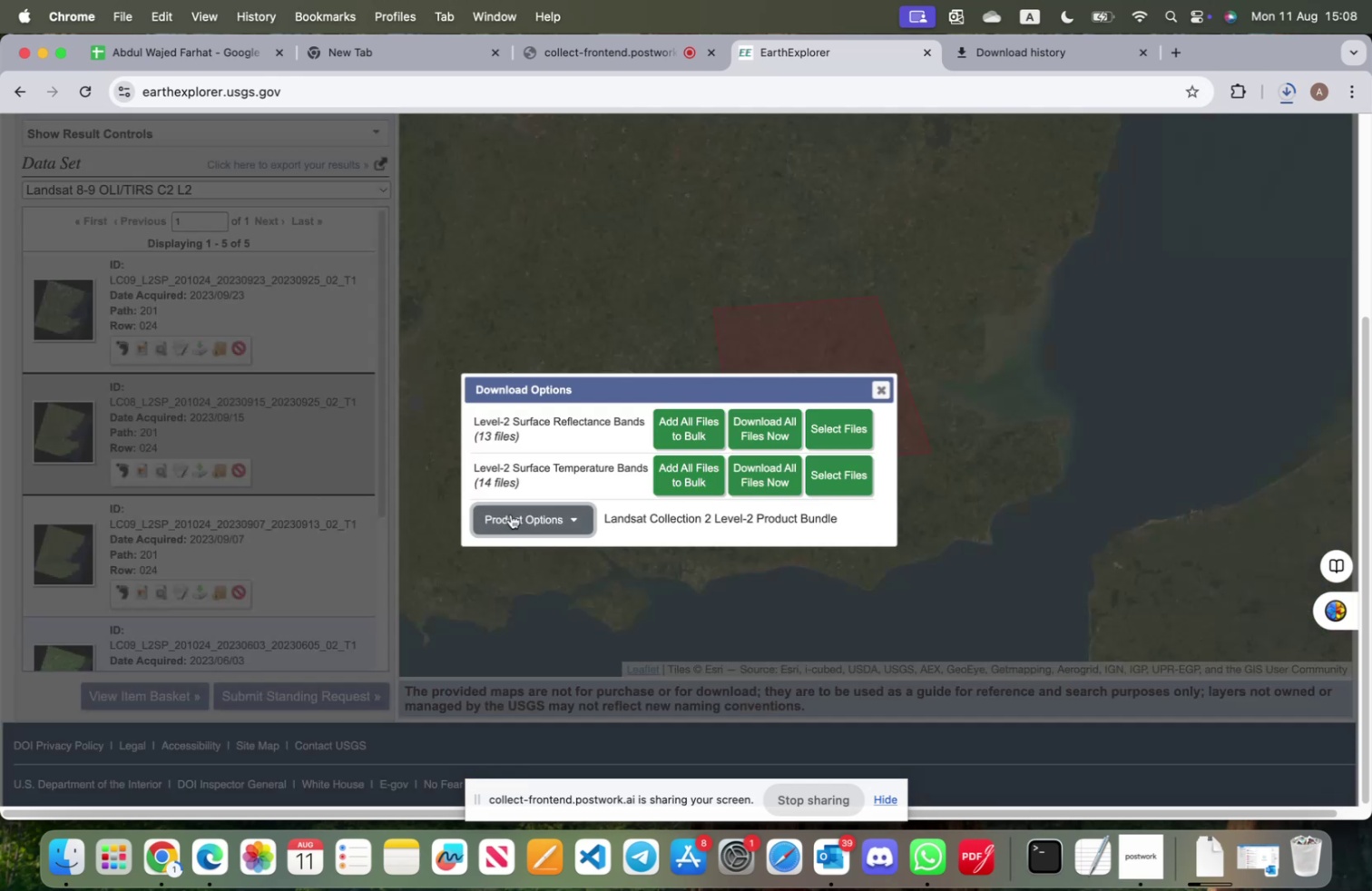 
left_click([511, 514])
 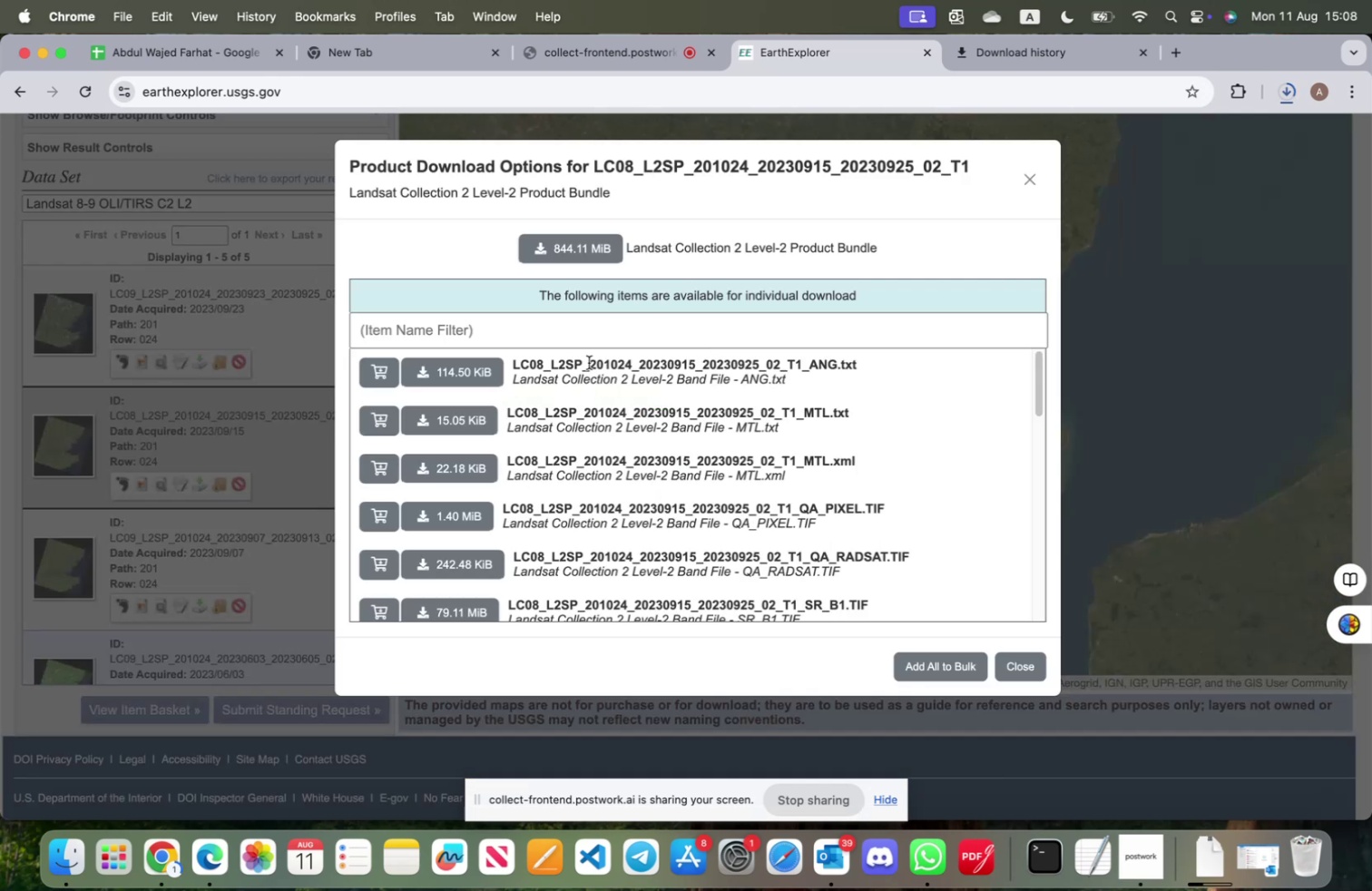 
left_click([576, 240])
 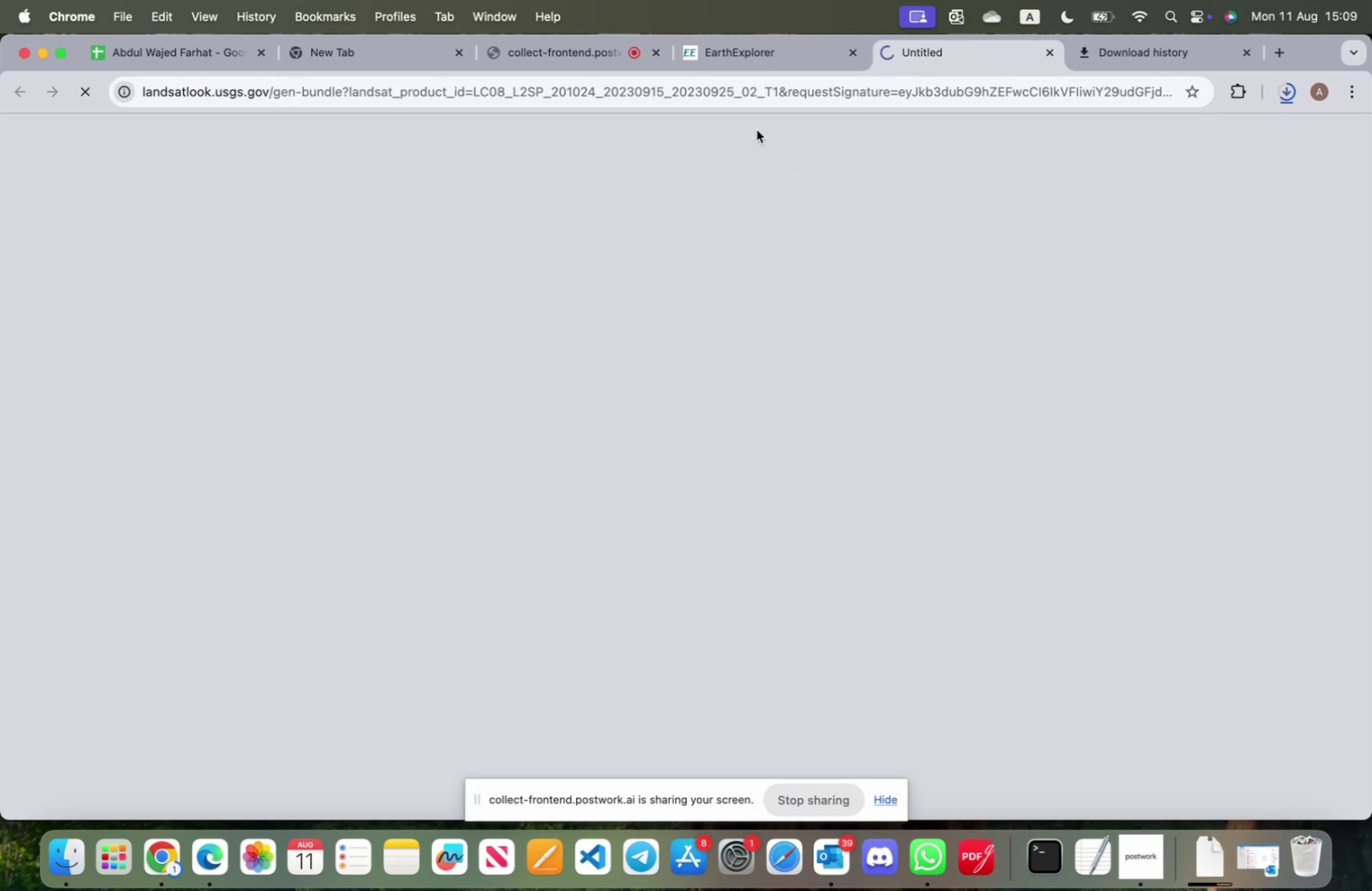 
wait(13.37)
 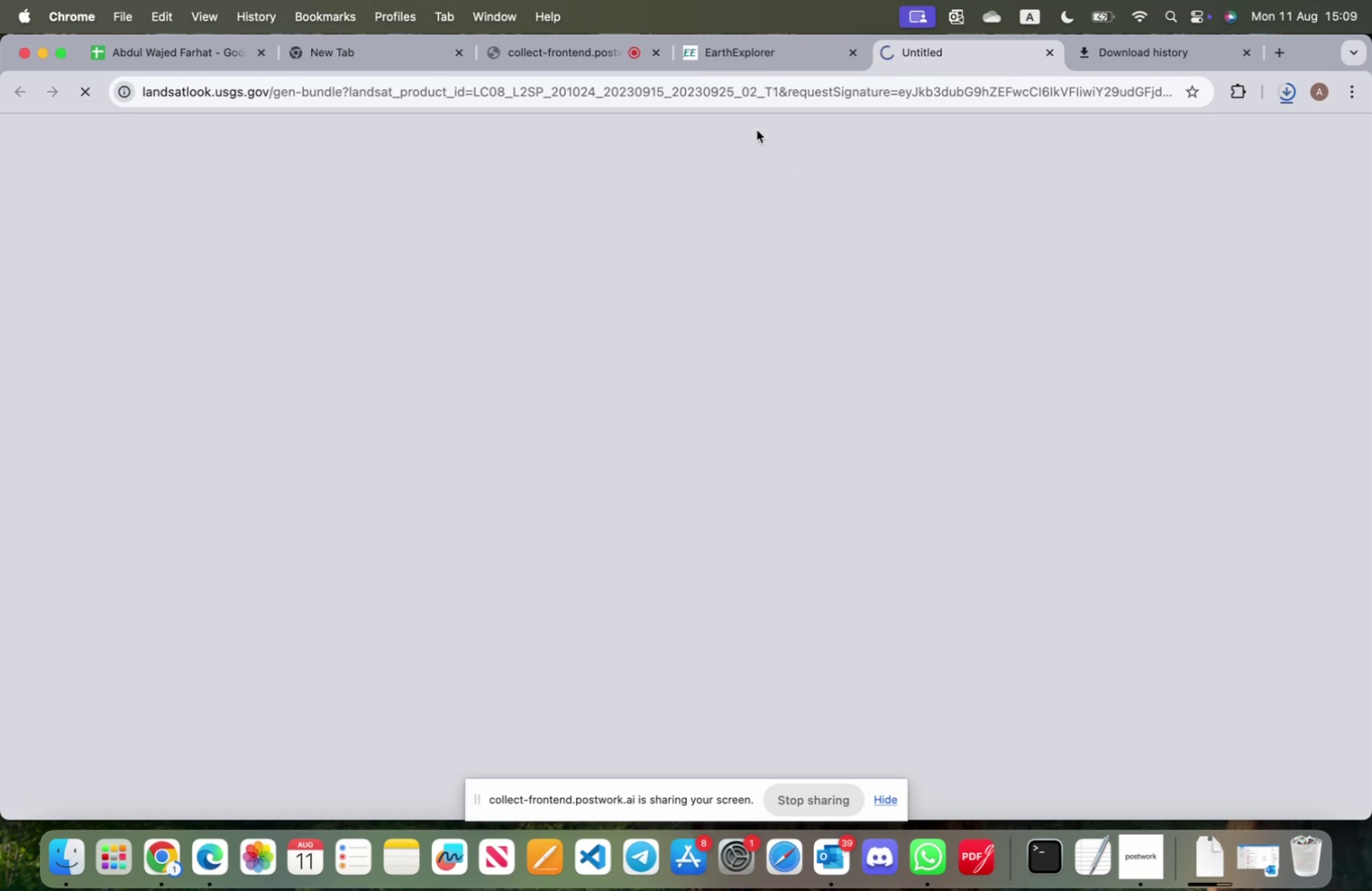 
left_click([243, 232])
 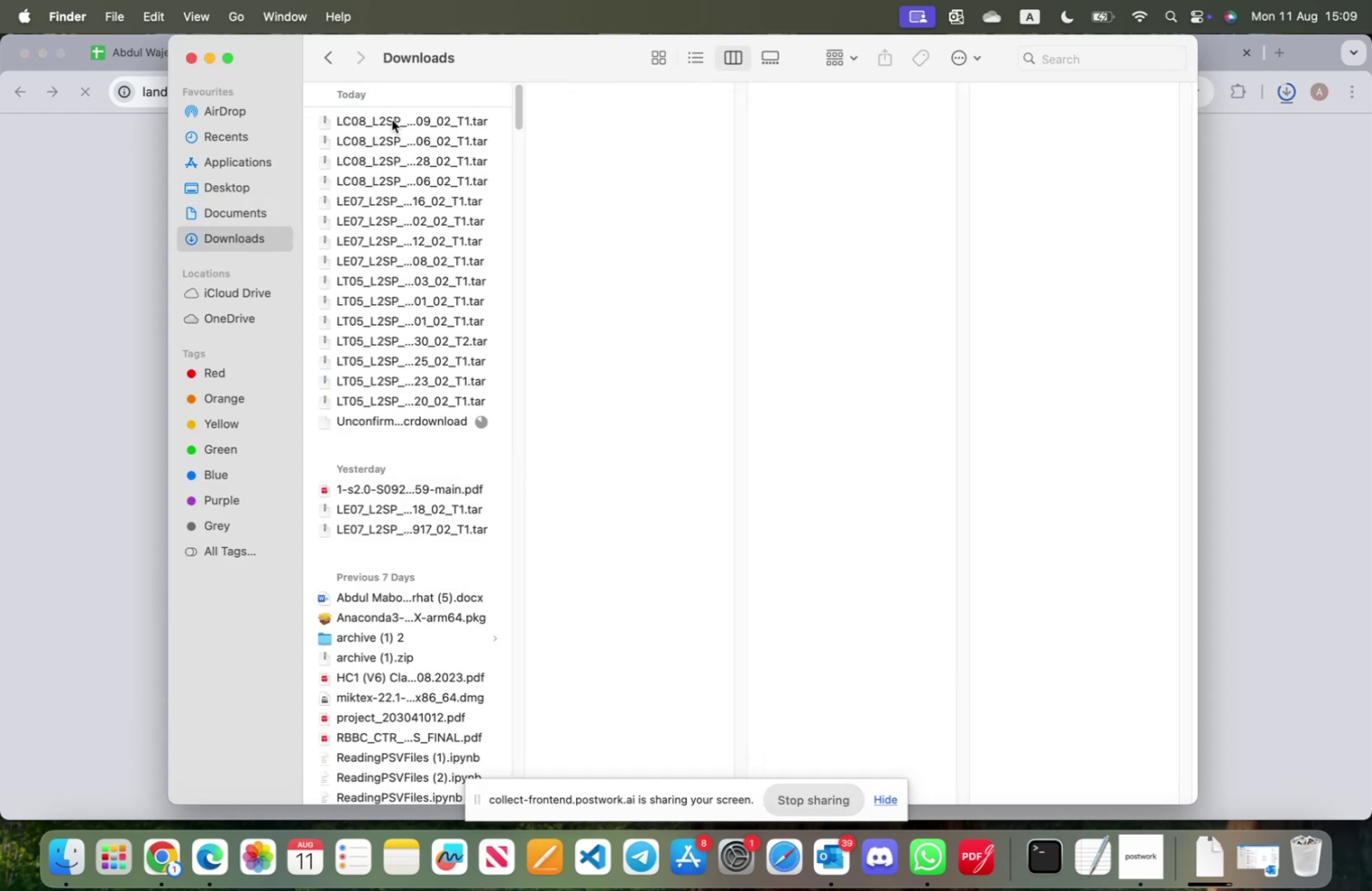 
double_click([392, 118])
 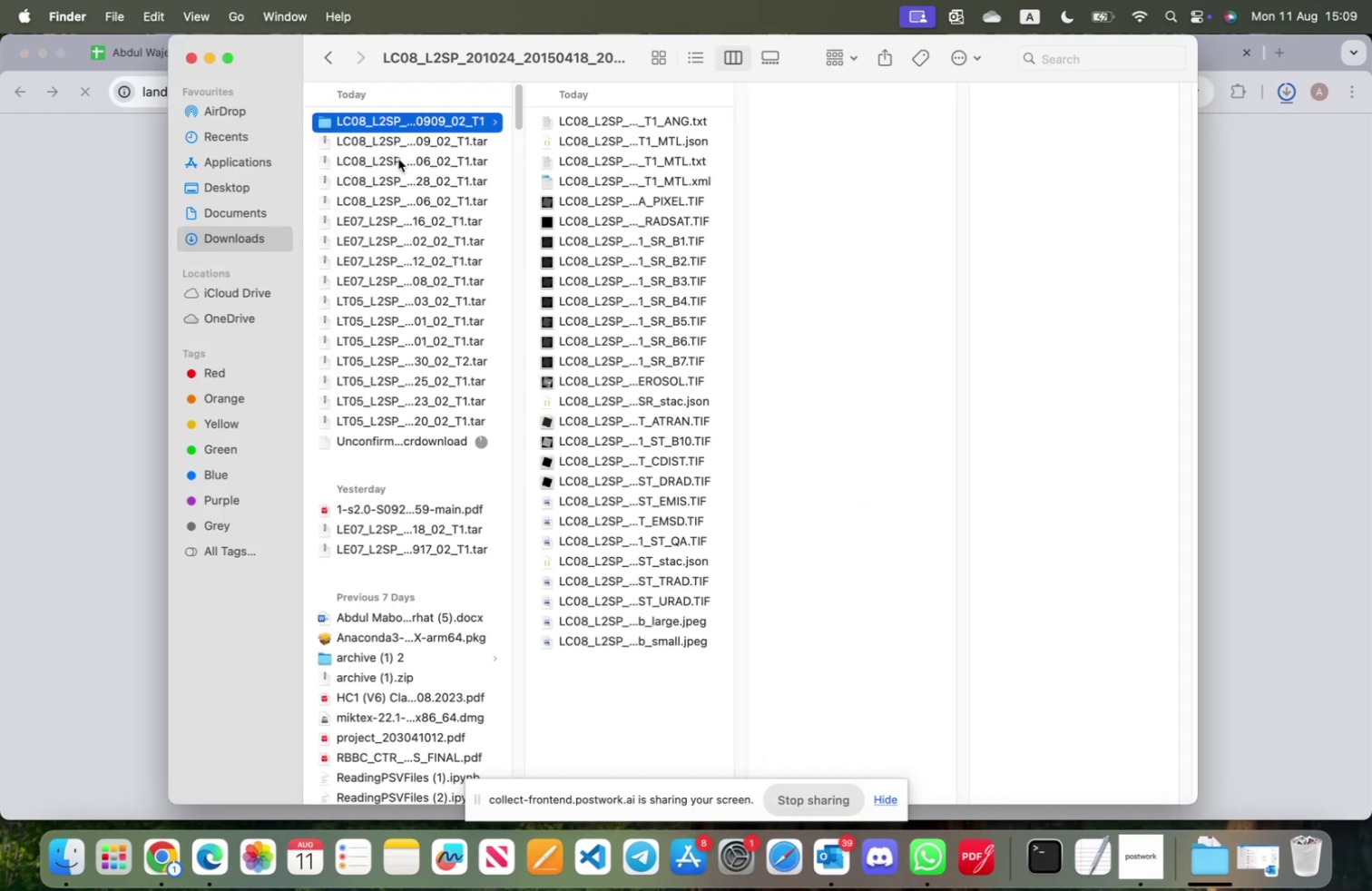 
double_click([398, 159])
 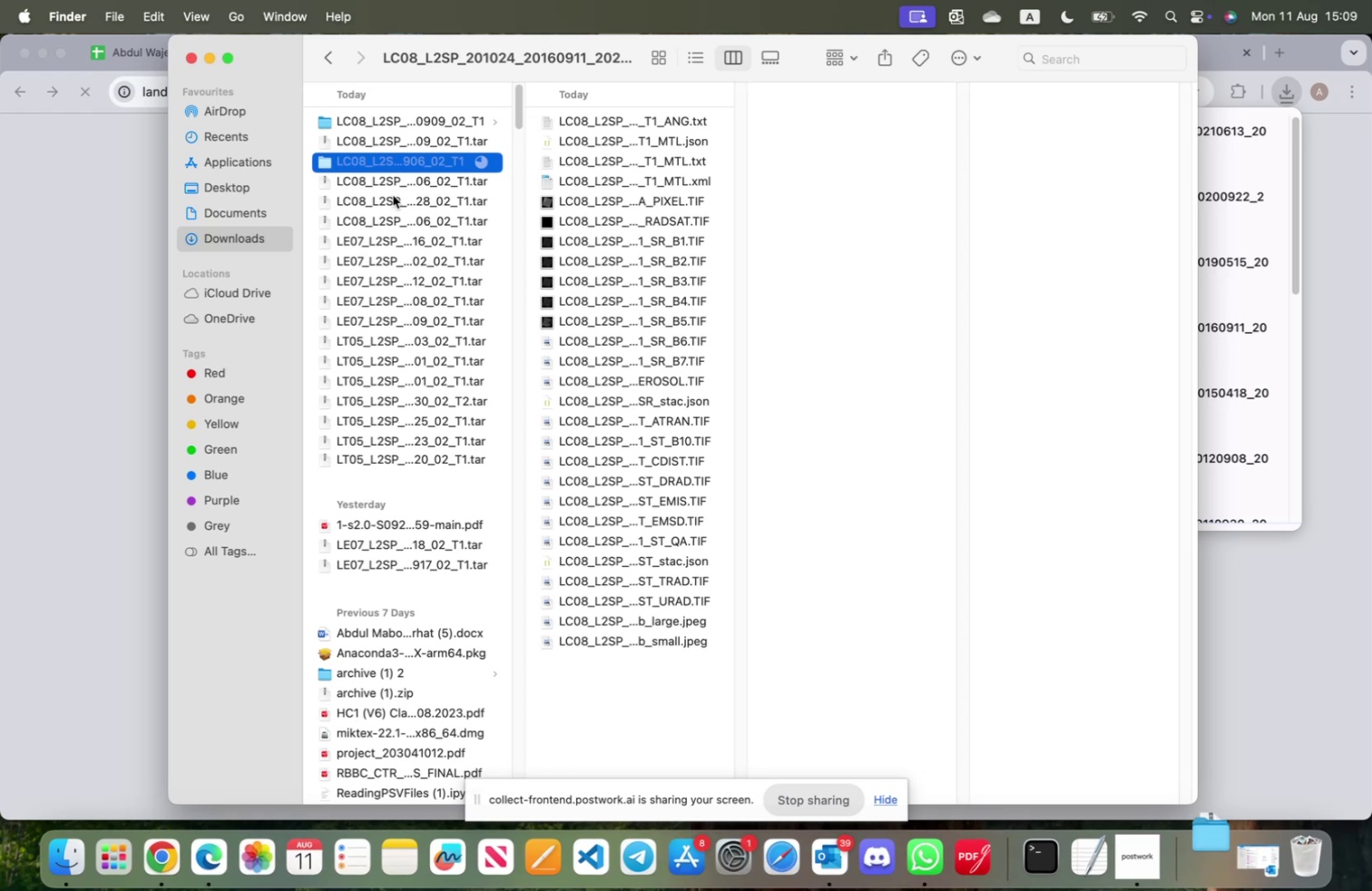 
double_click([391, 201])
 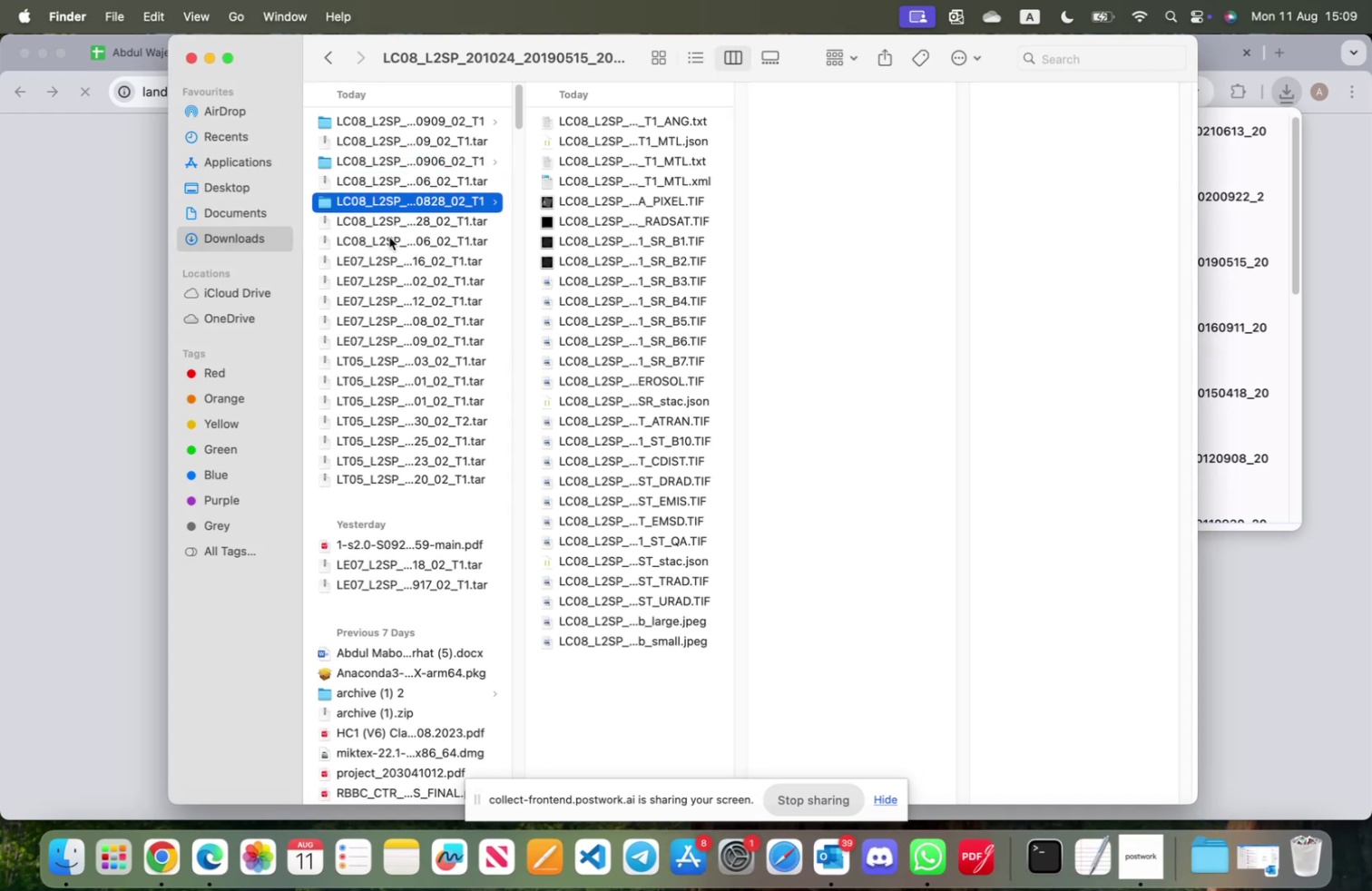 
double_click([389, 240])
 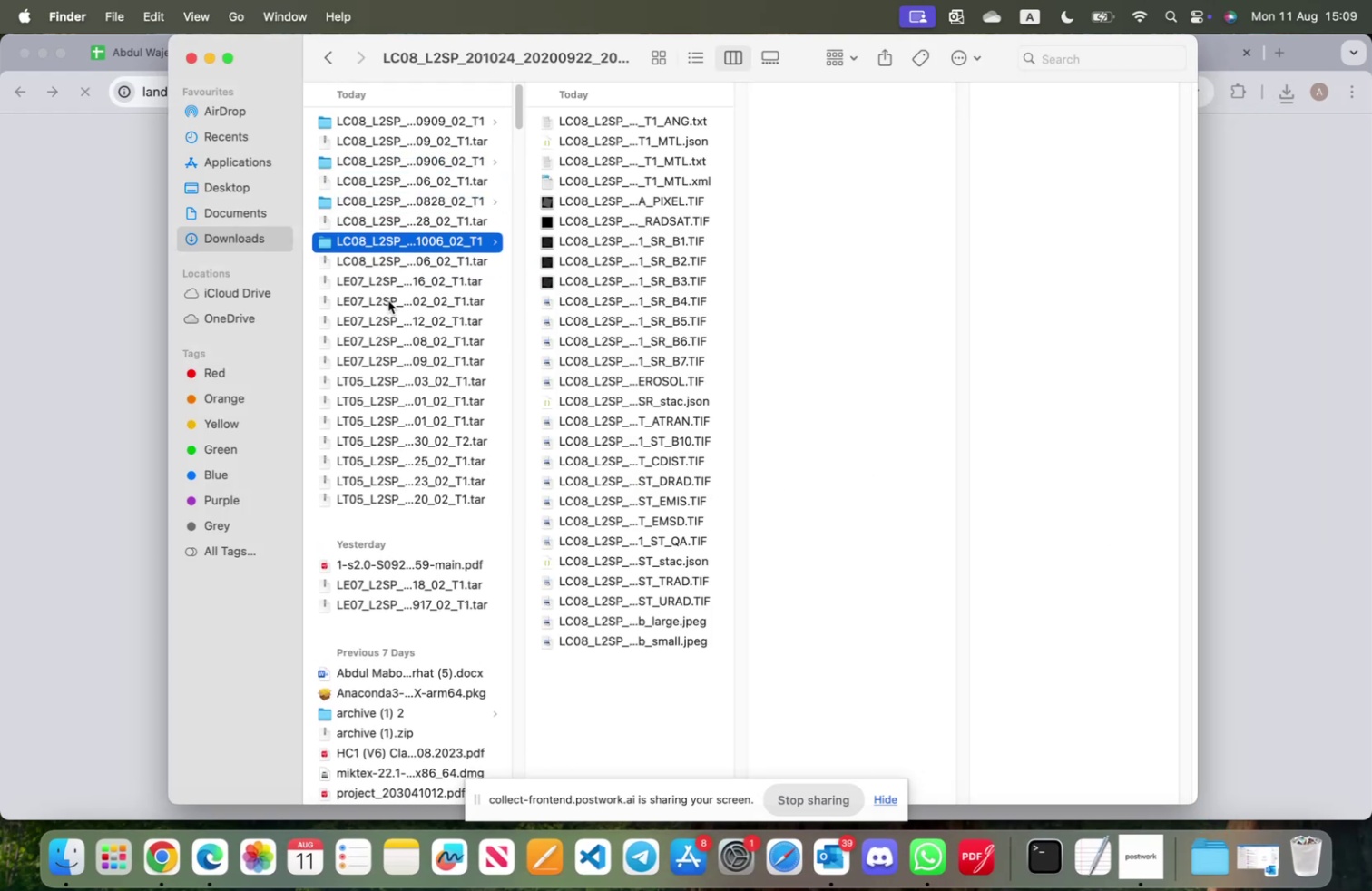 
double_click([388, 300])
 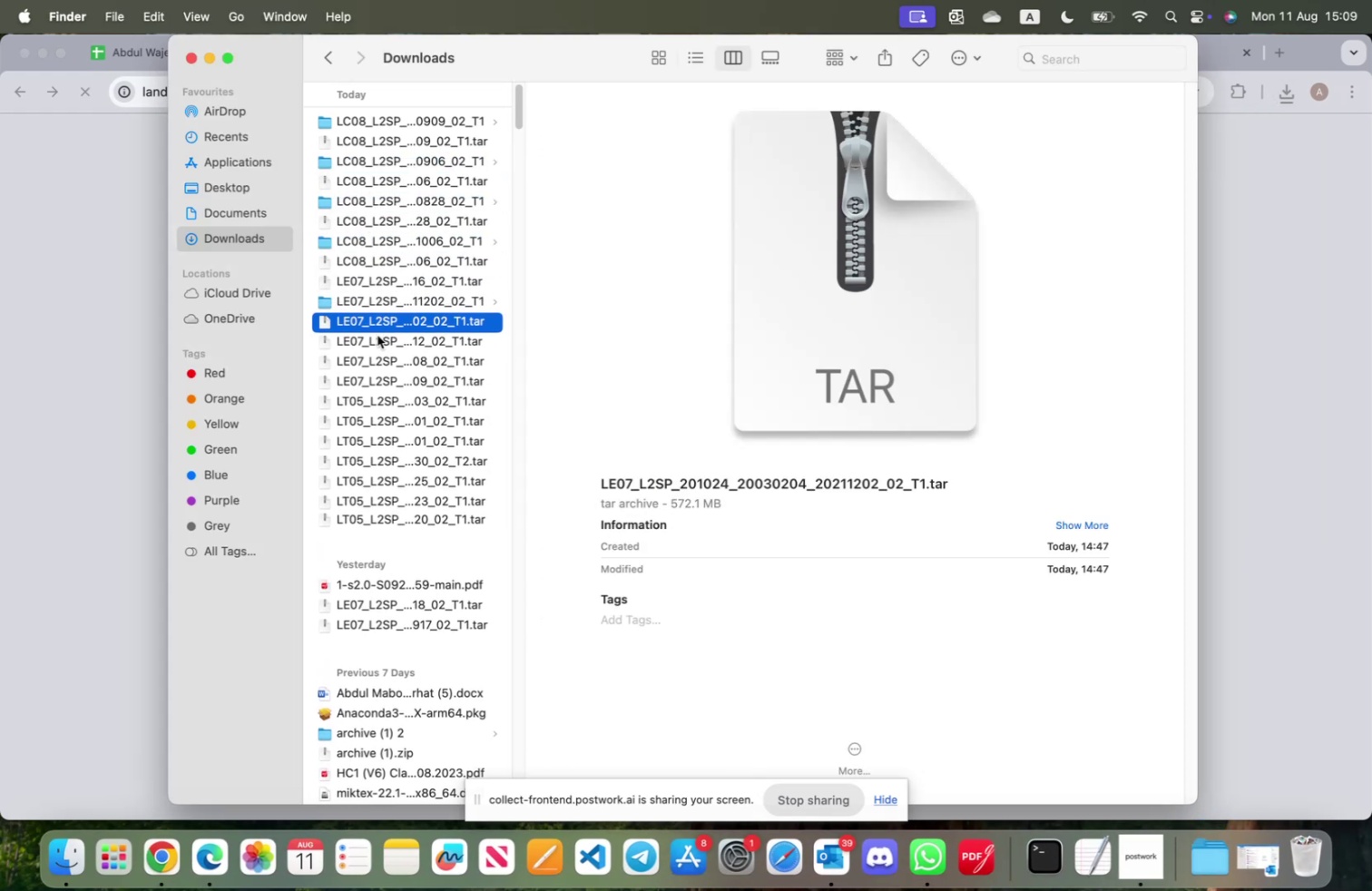 
double_click([380, 356])
 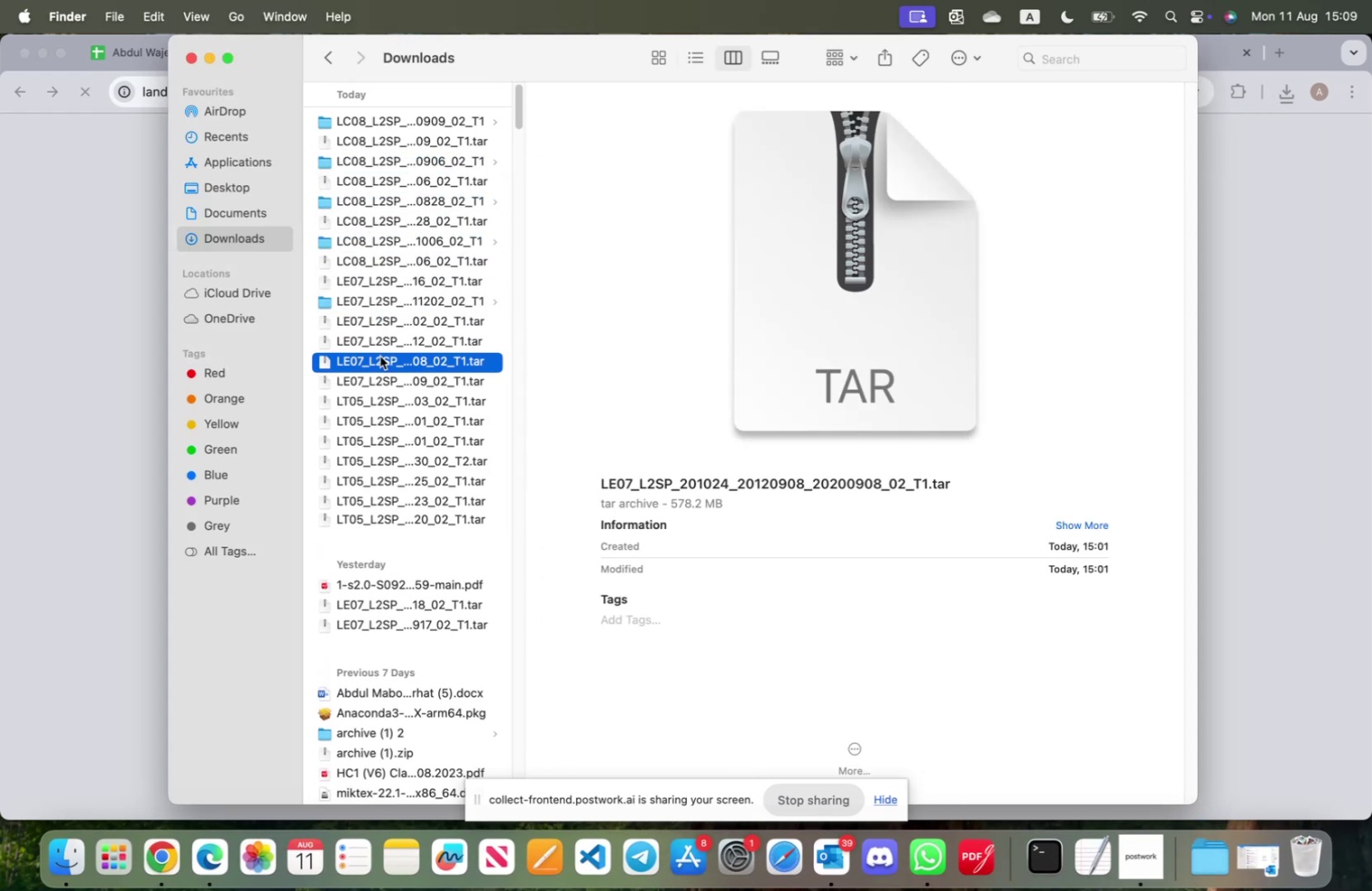 
triple_click([380, 356])
 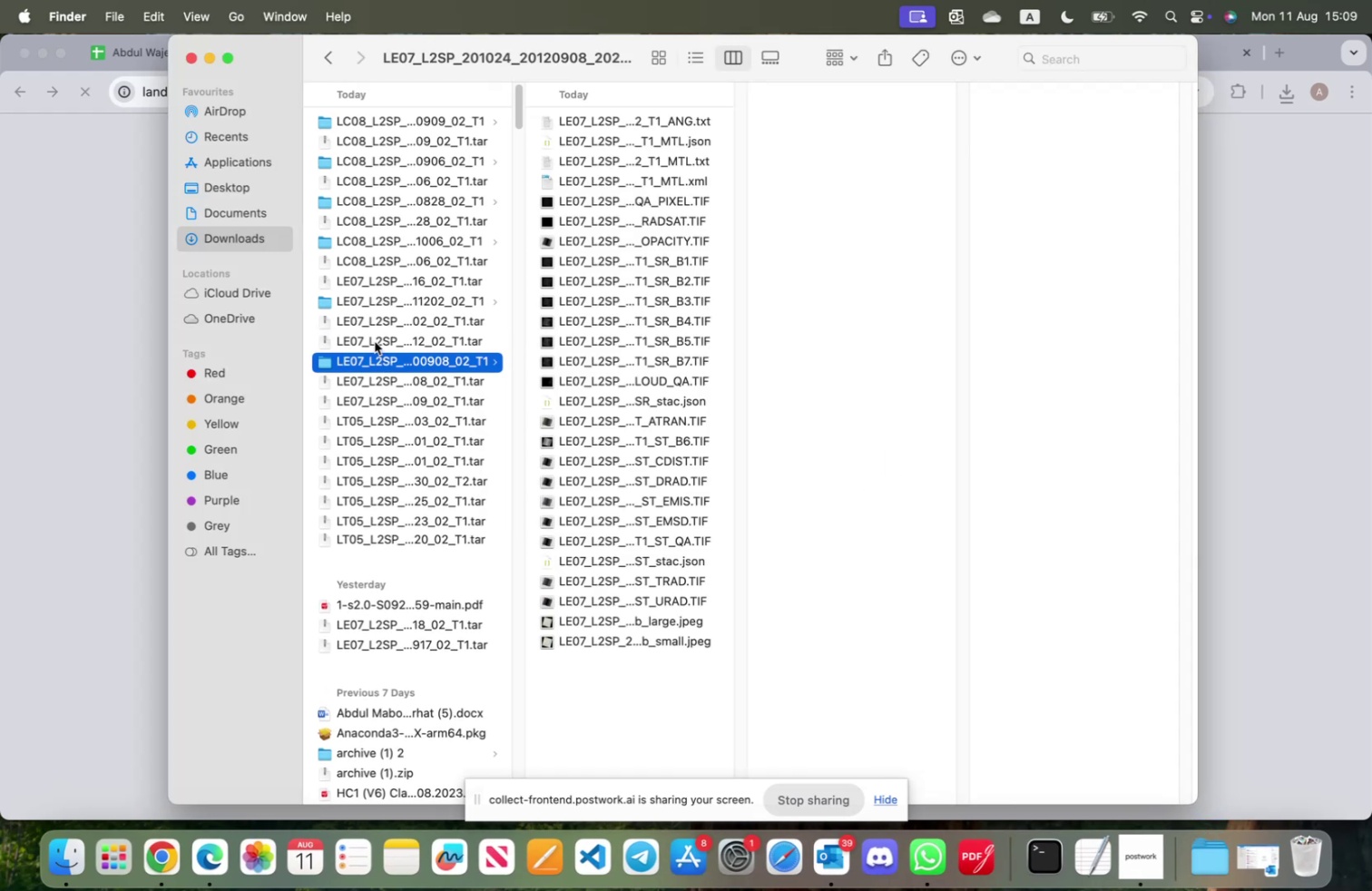 
double_click([375, 341])
 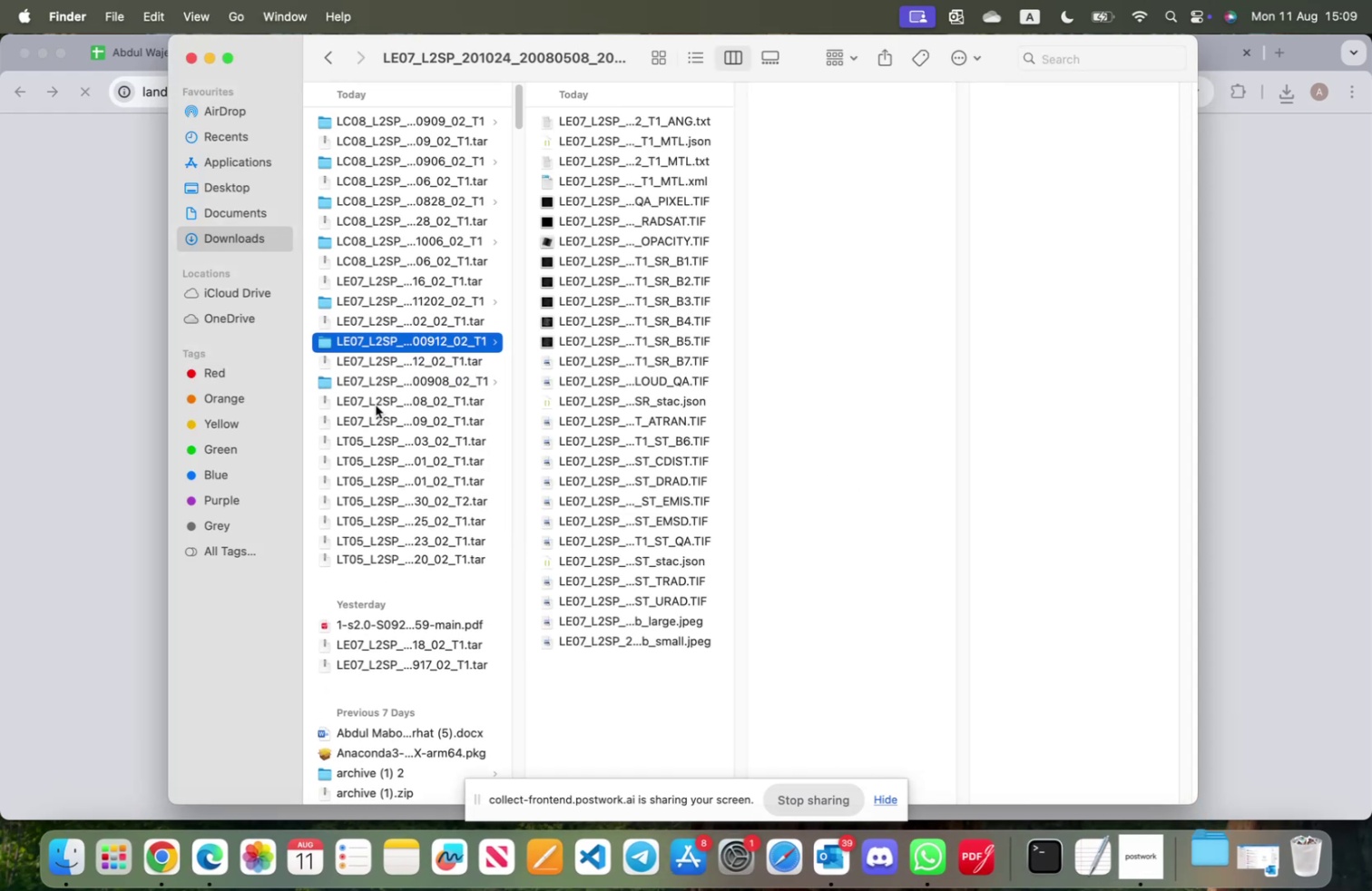 
double_click([376, 417])
 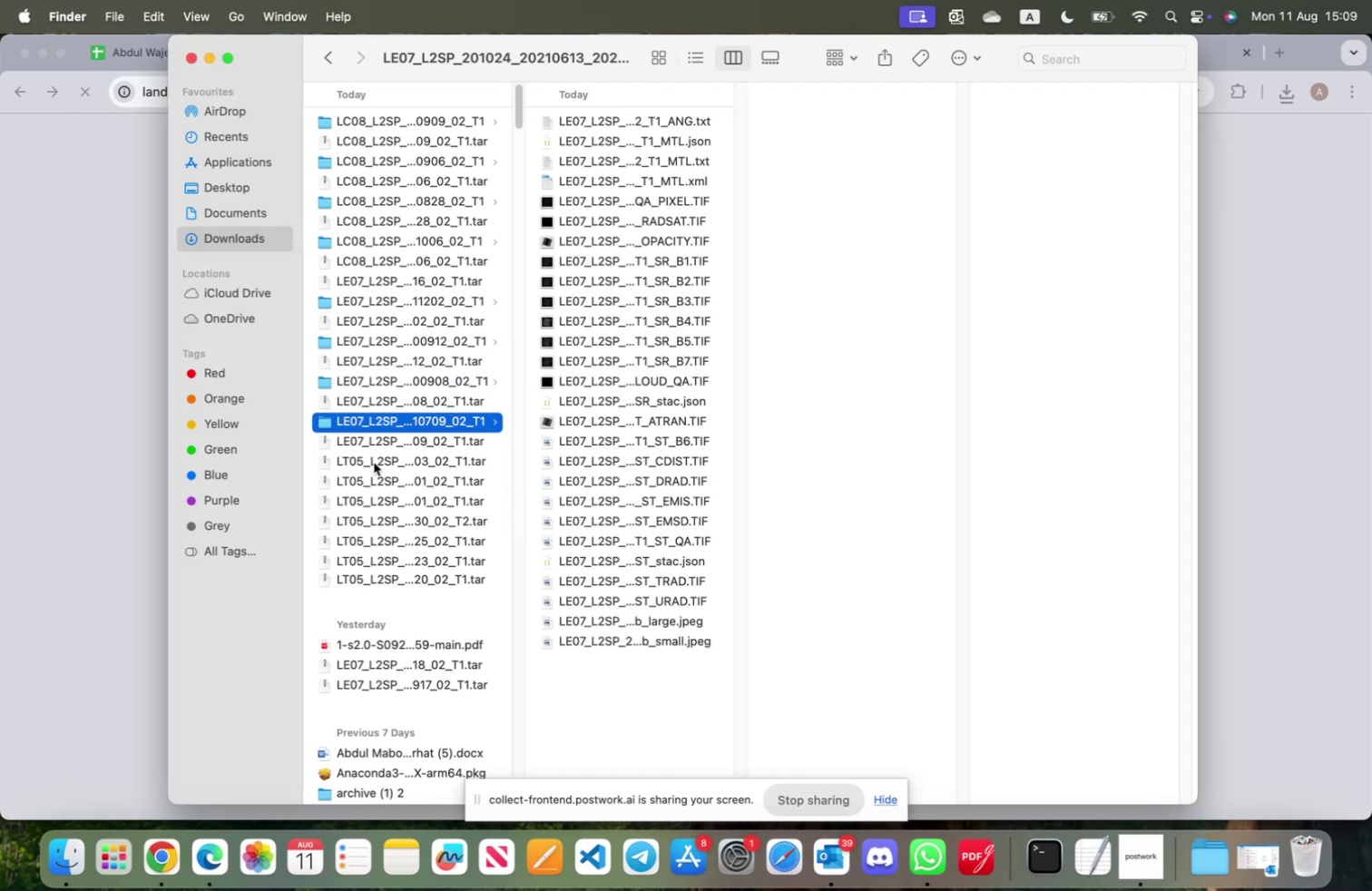 
double_click([374, 463])
 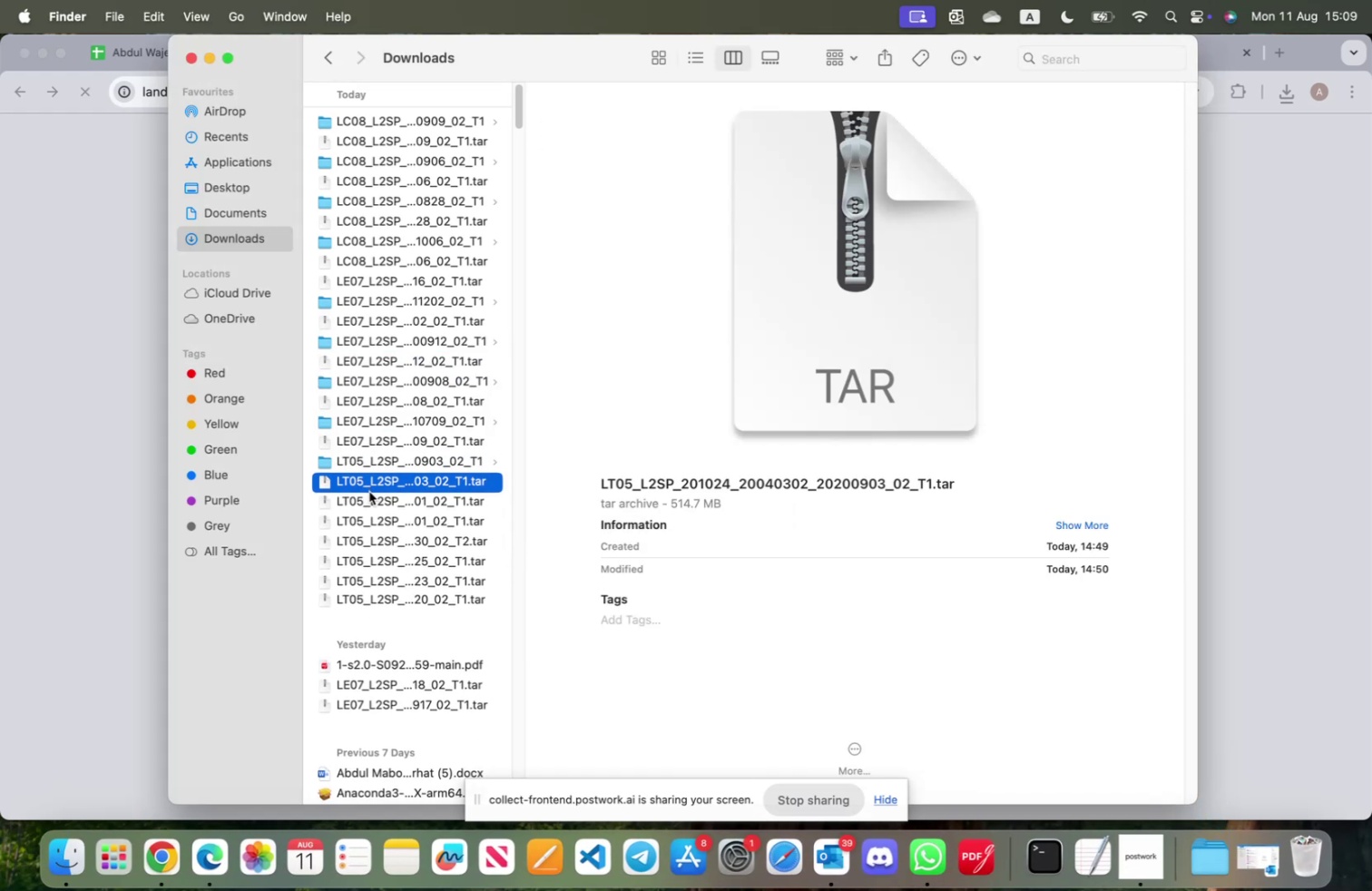 
double_click([370, 500])
 